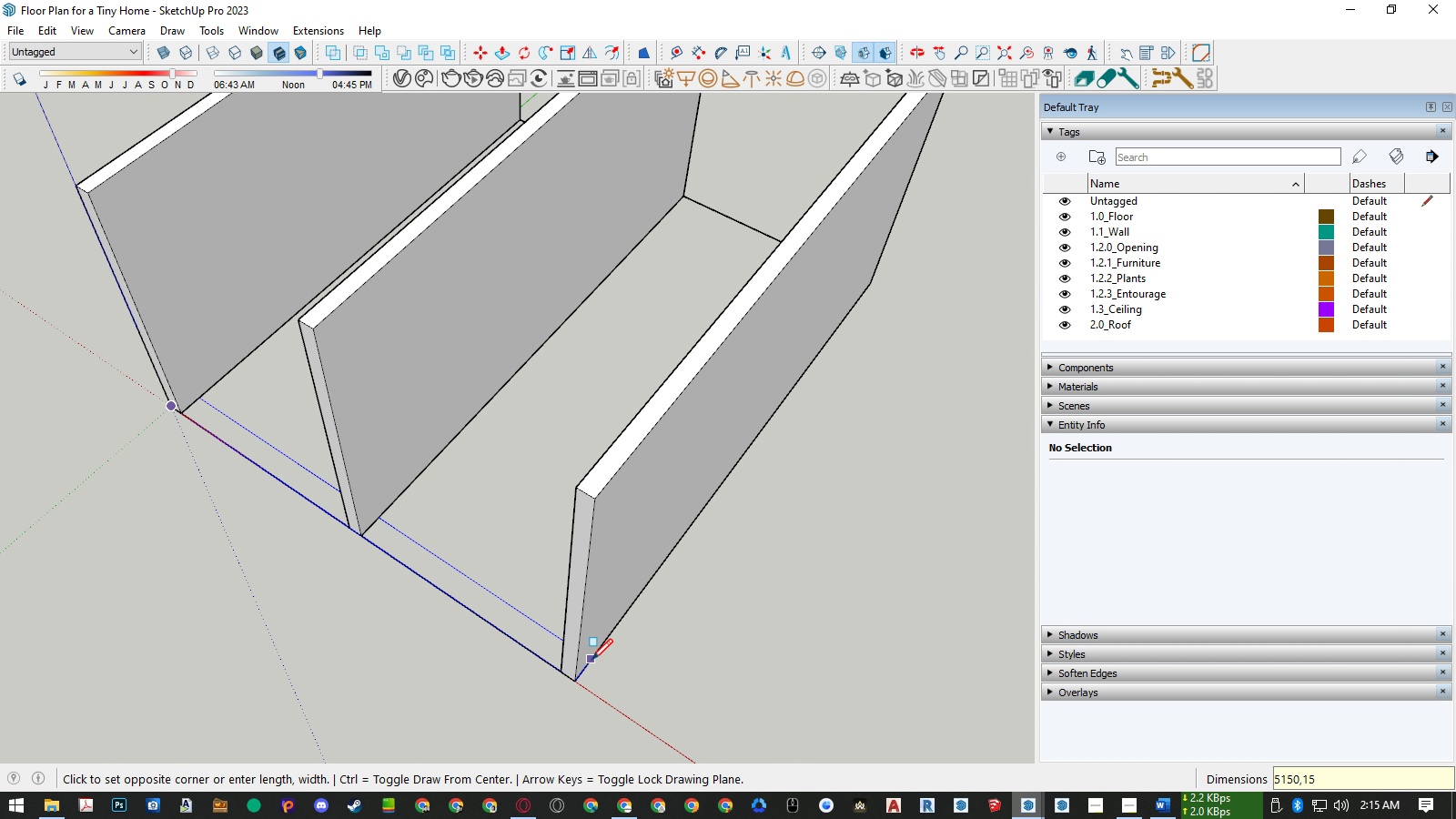 
key(Numpad0)
 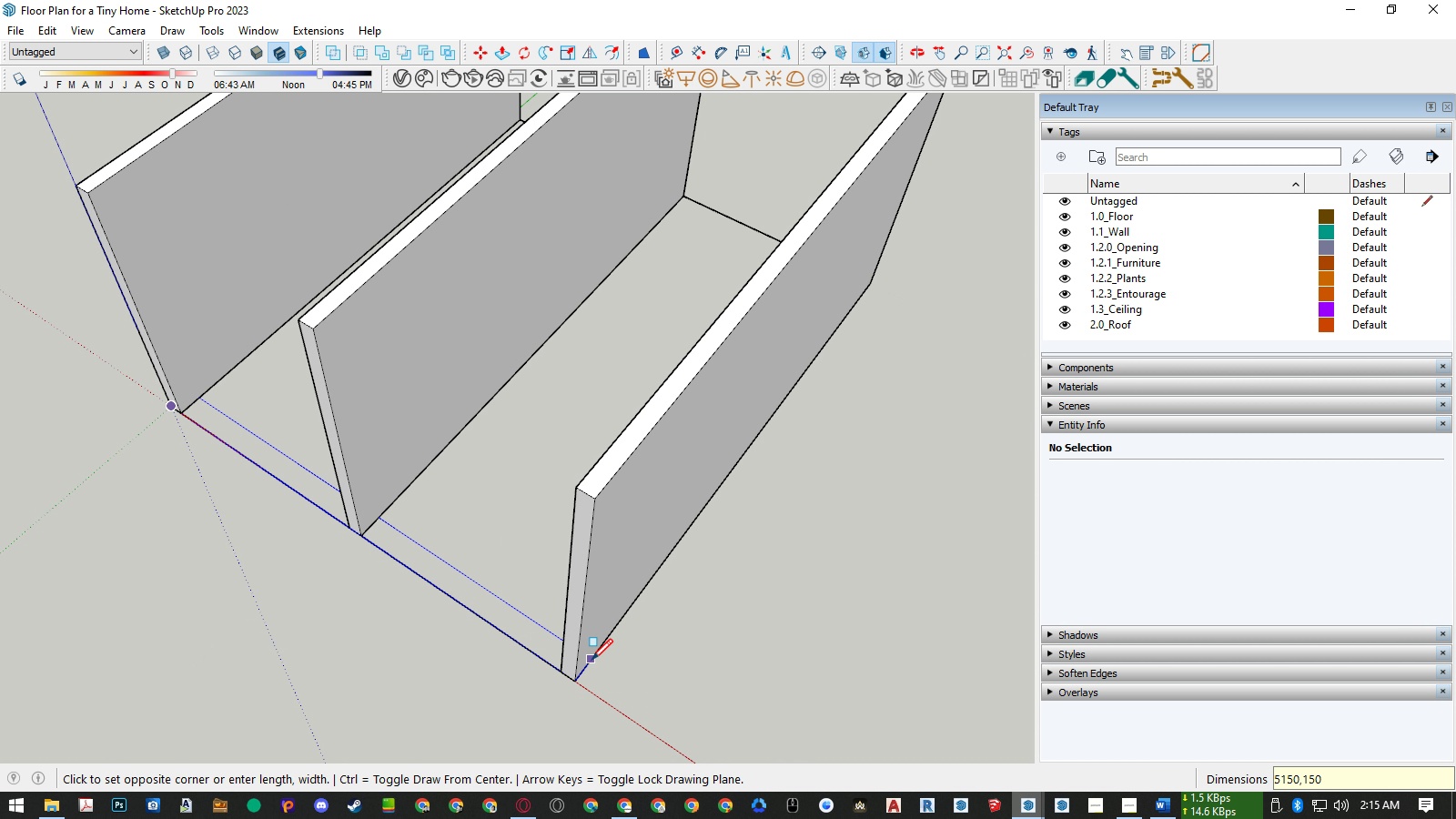 
key(NumpadEnter)
 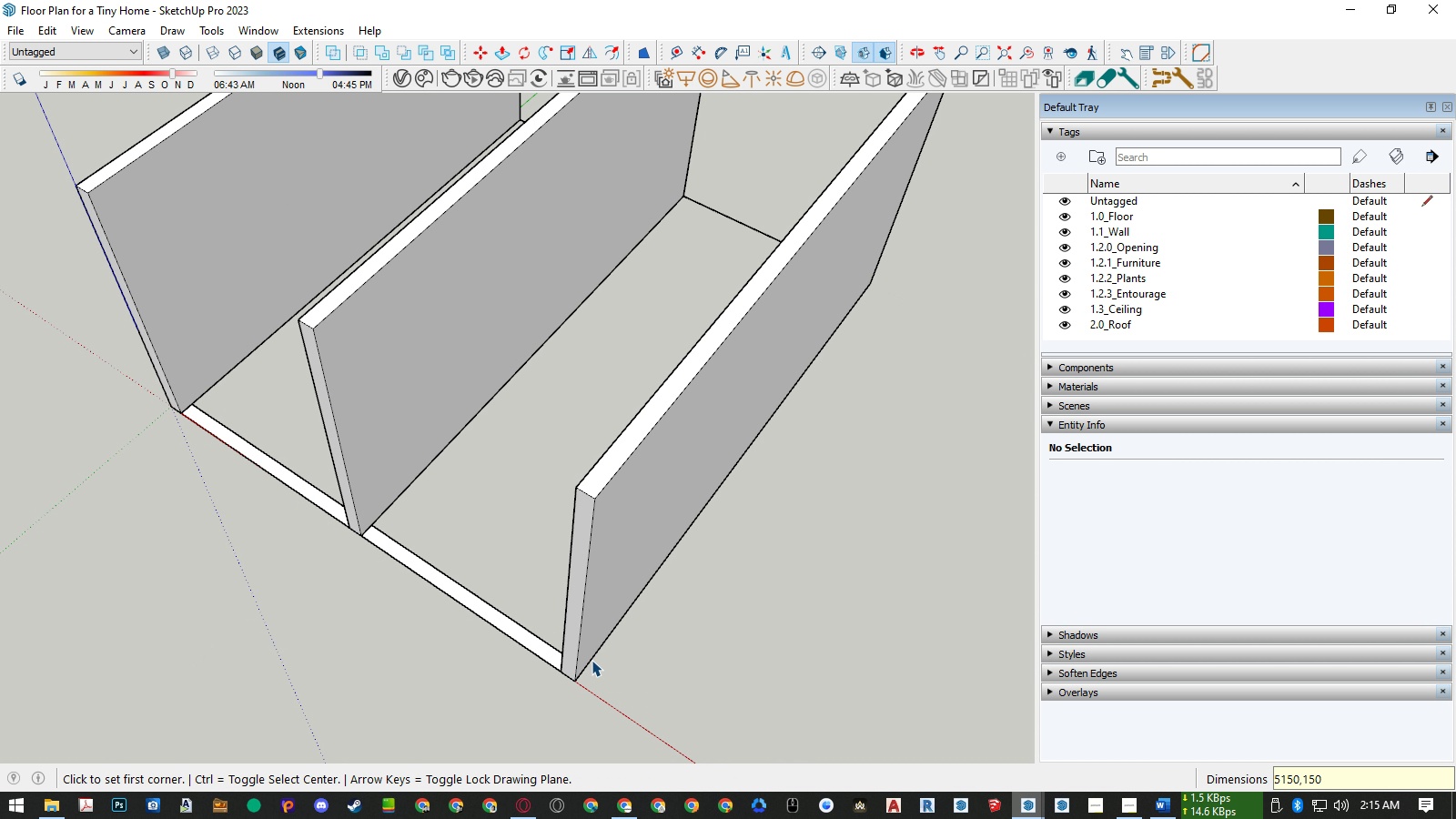 
key(Space)
 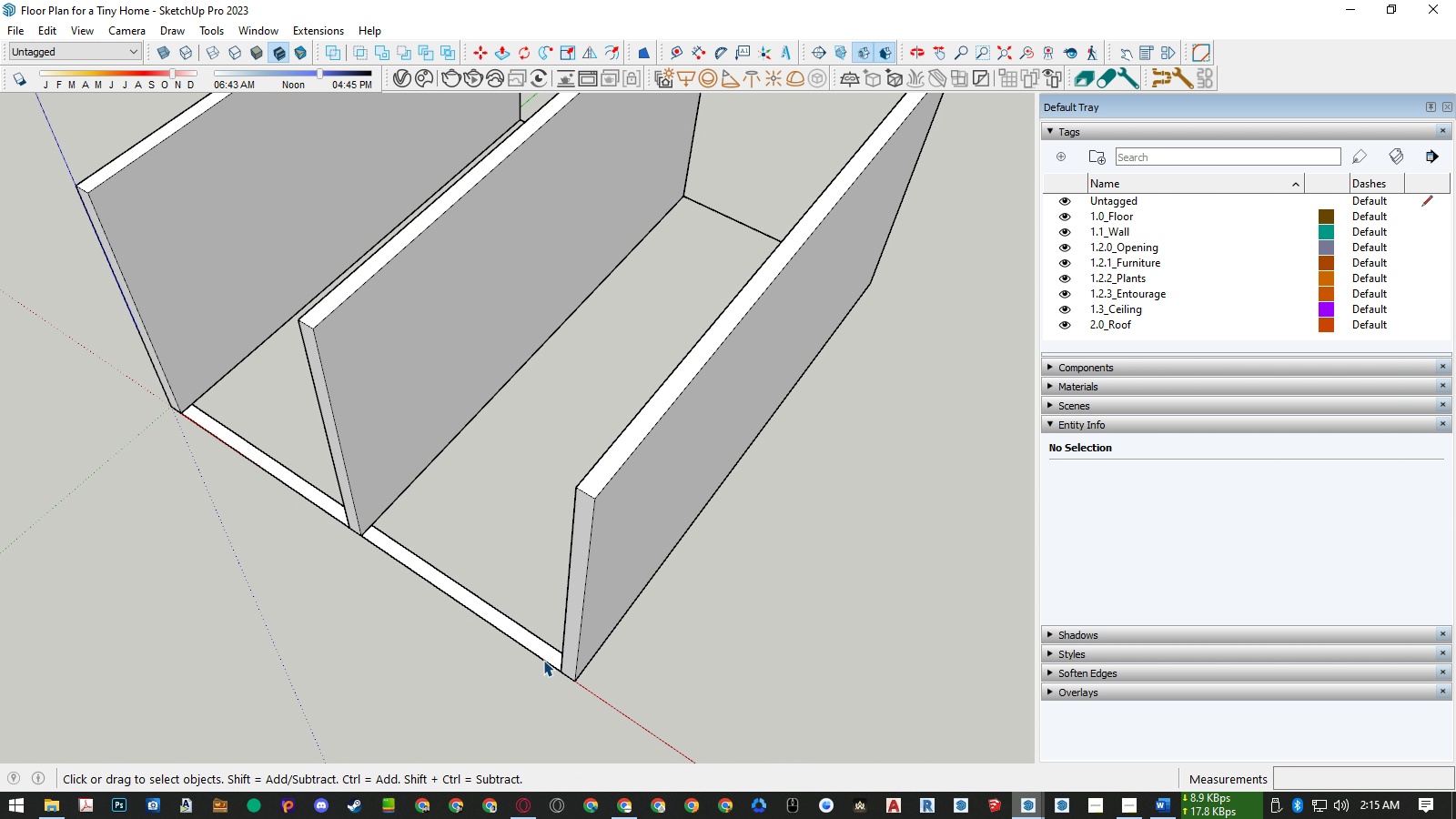 
key(P)
 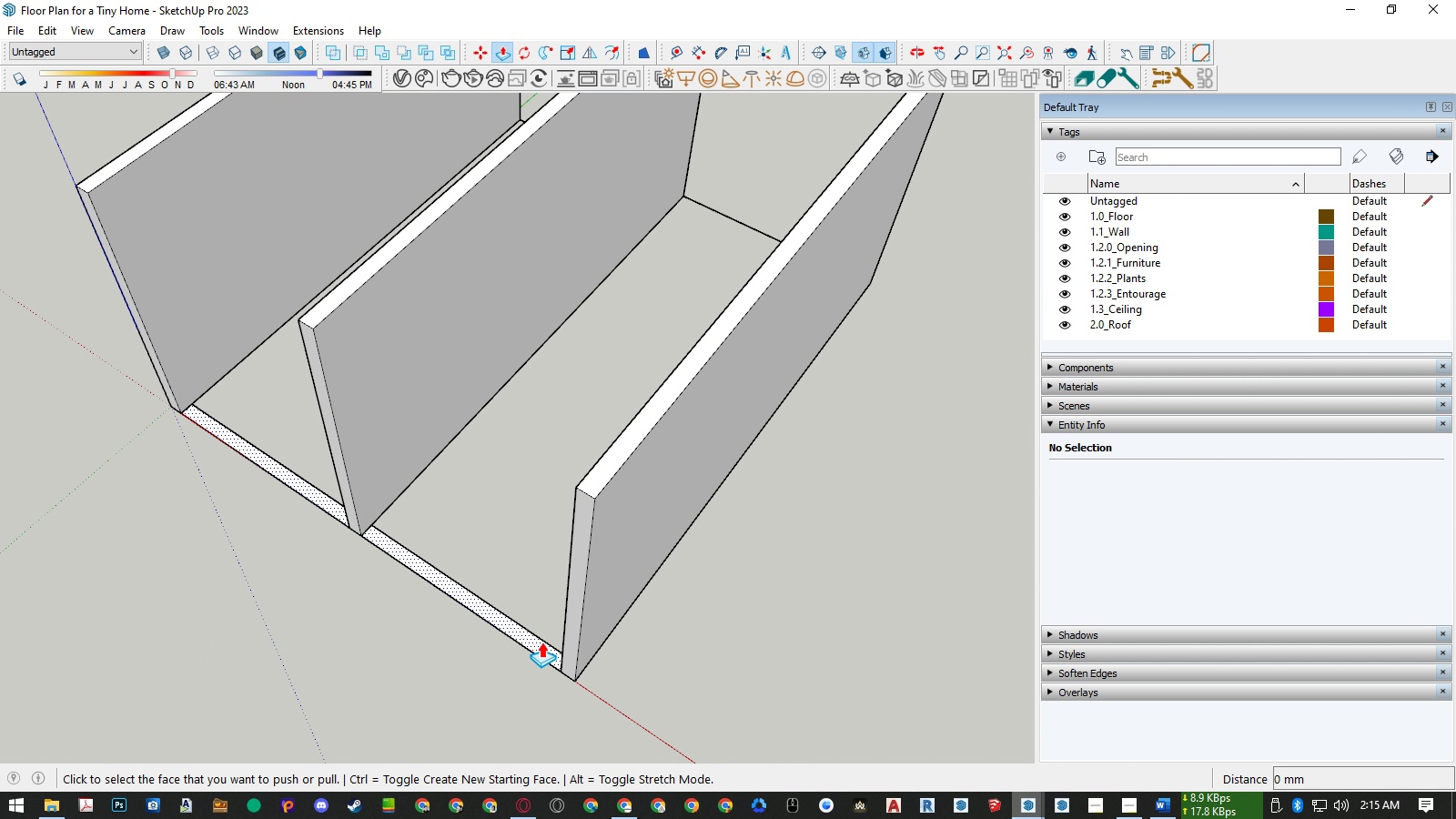 
left_click([541, 642])
 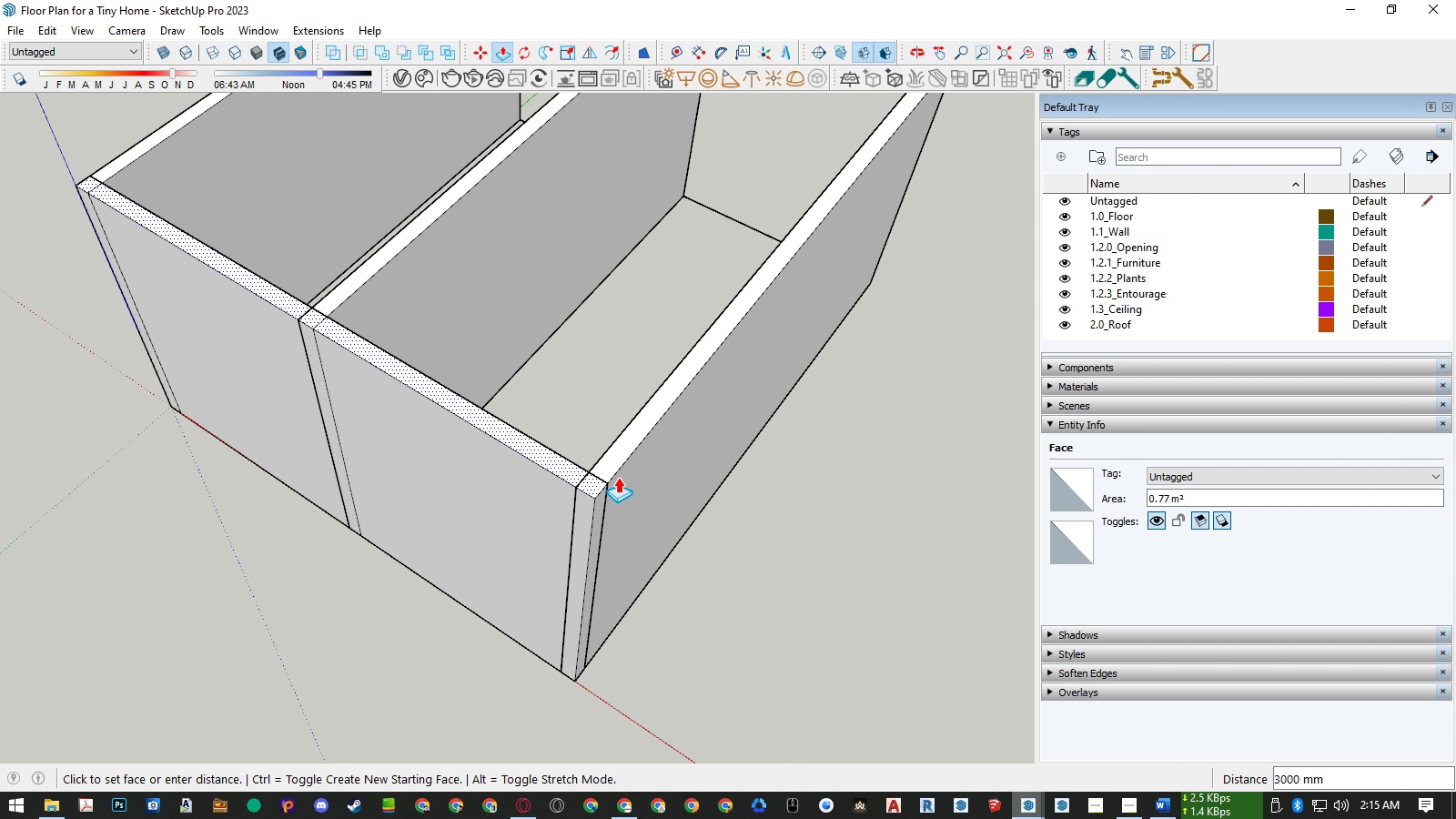 
left_click([618, 477])
 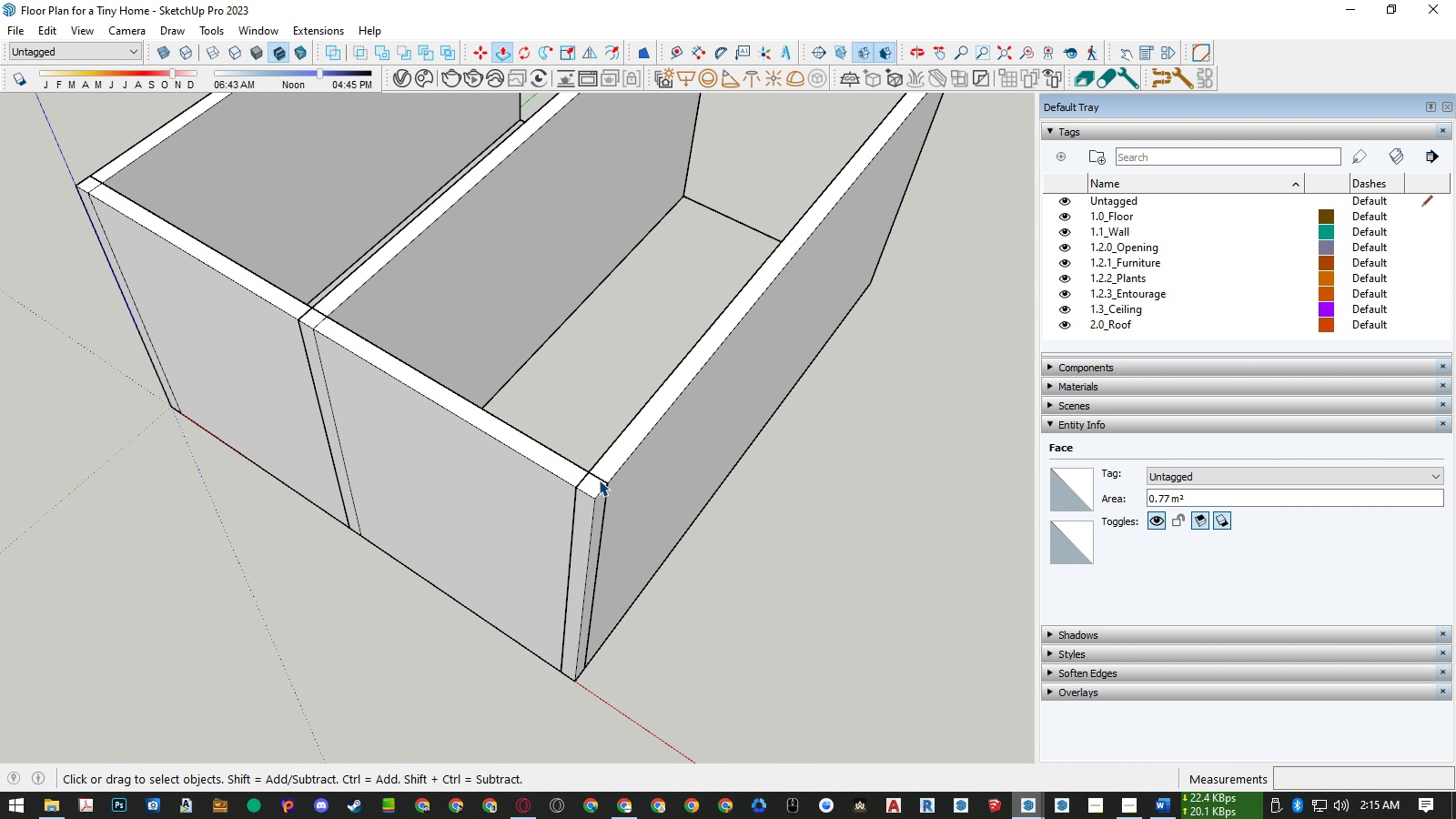 
key(Space)
 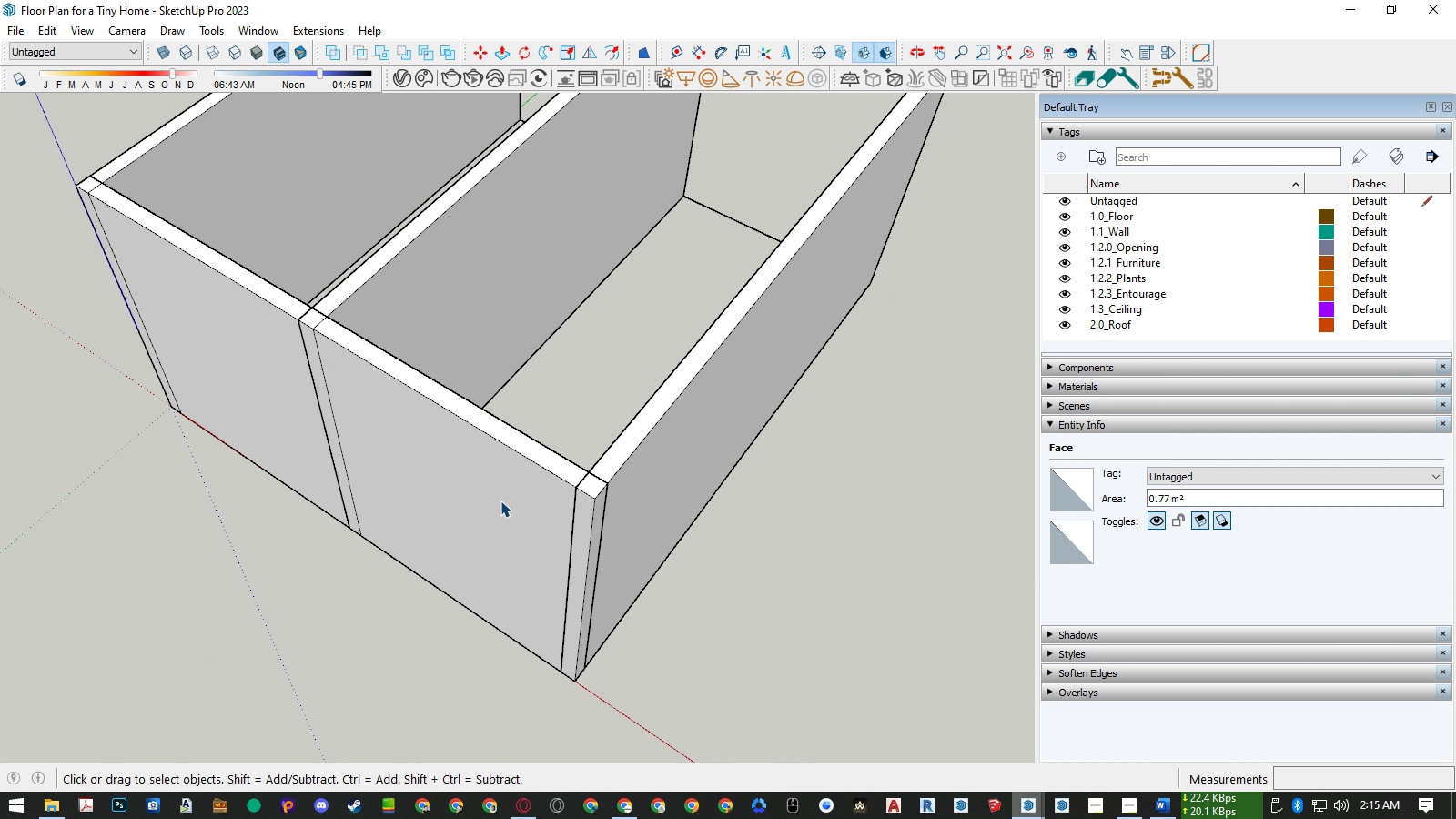 
double_click([500, 500])
 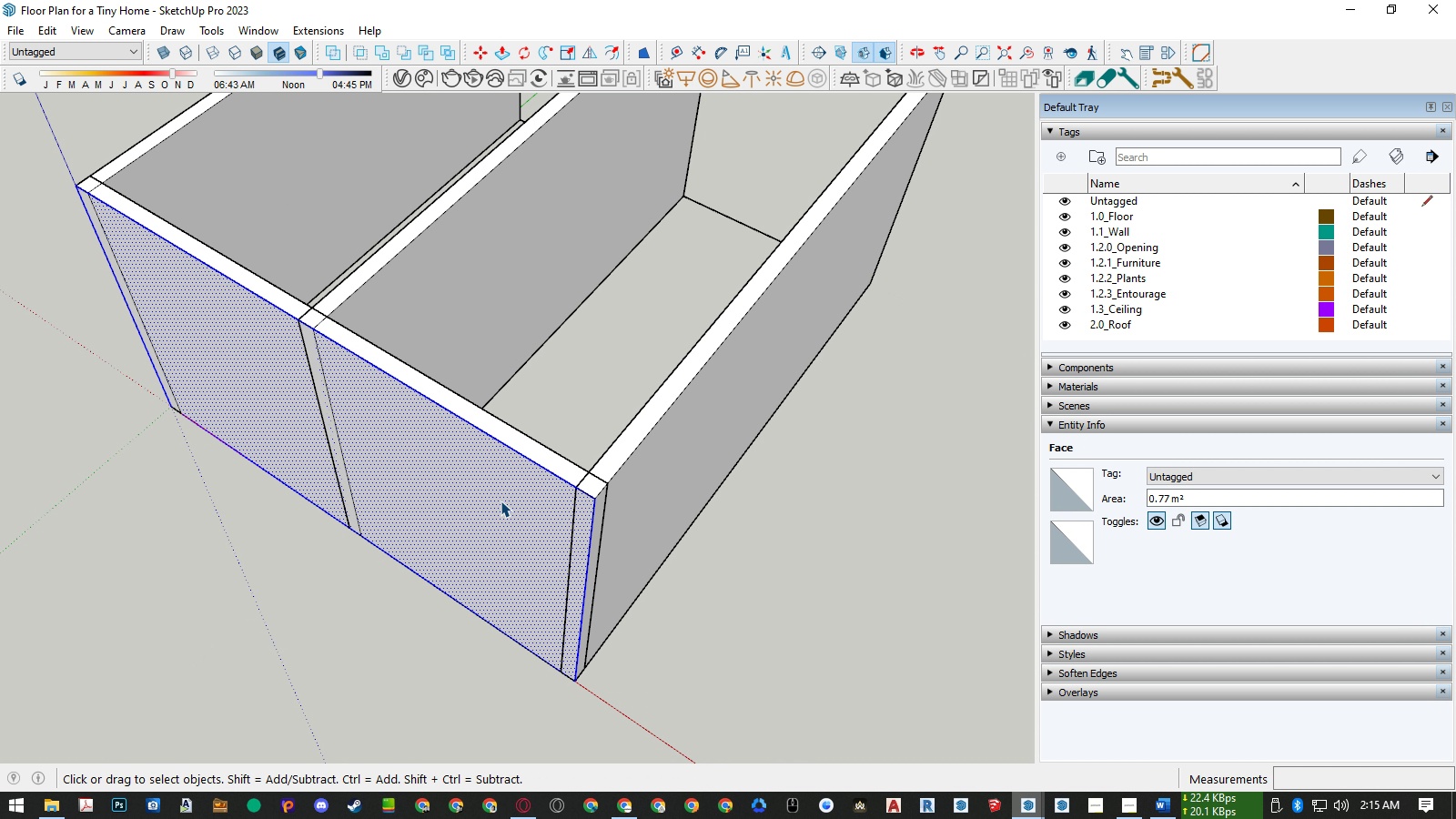 
triple_click([500, 500])
 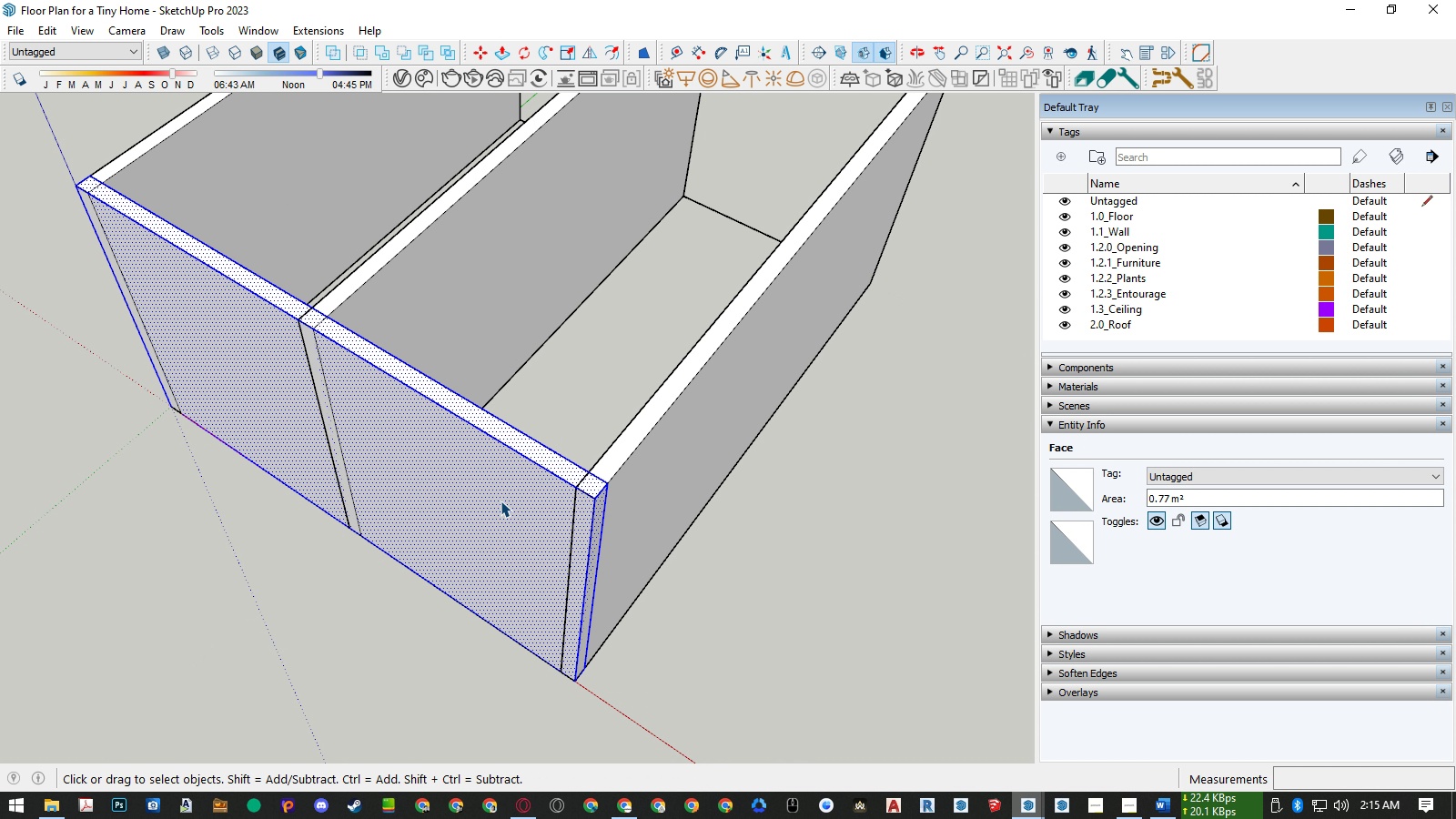 
triple_click([500, 500])
 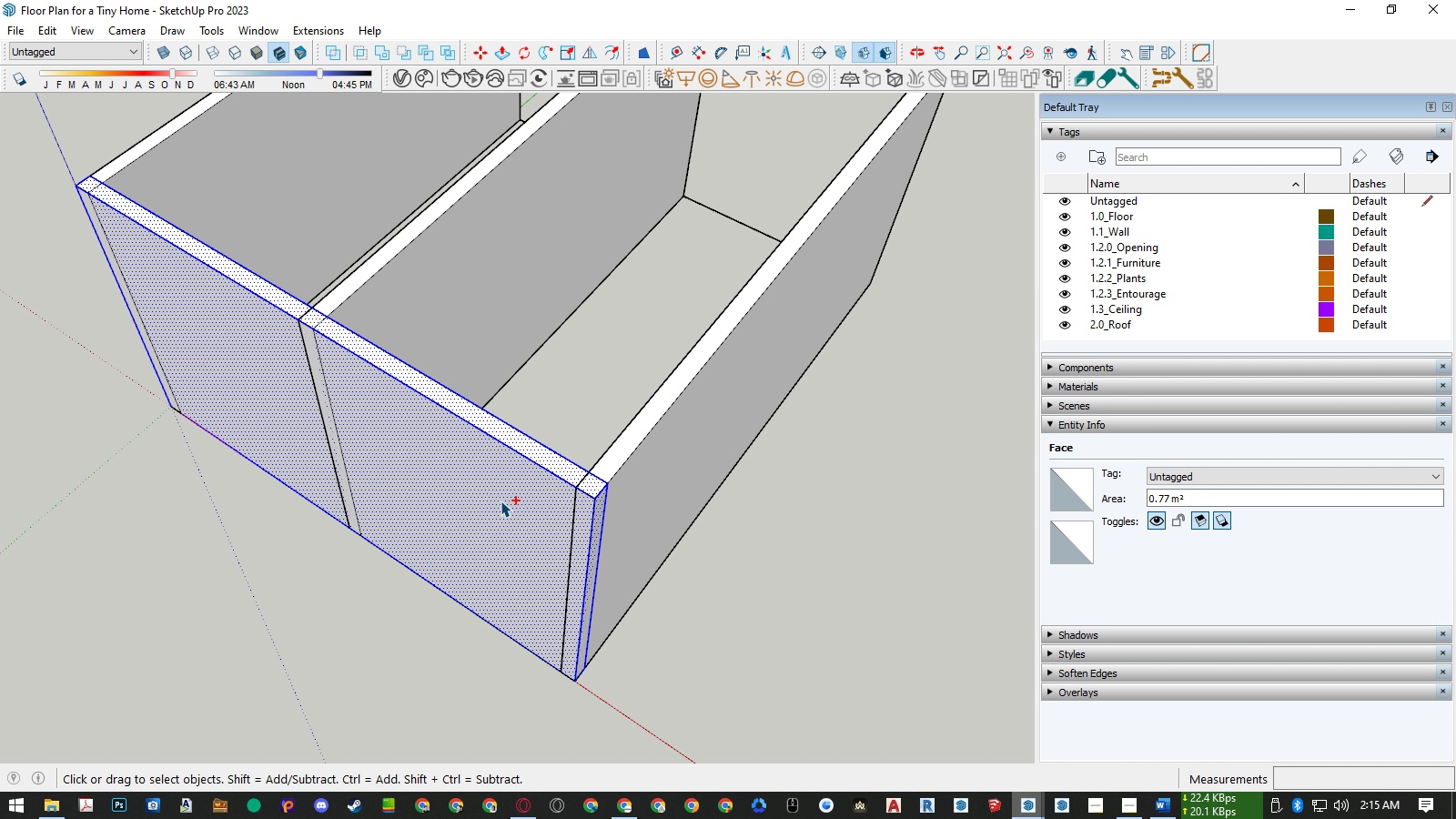 
key(Control+G)
 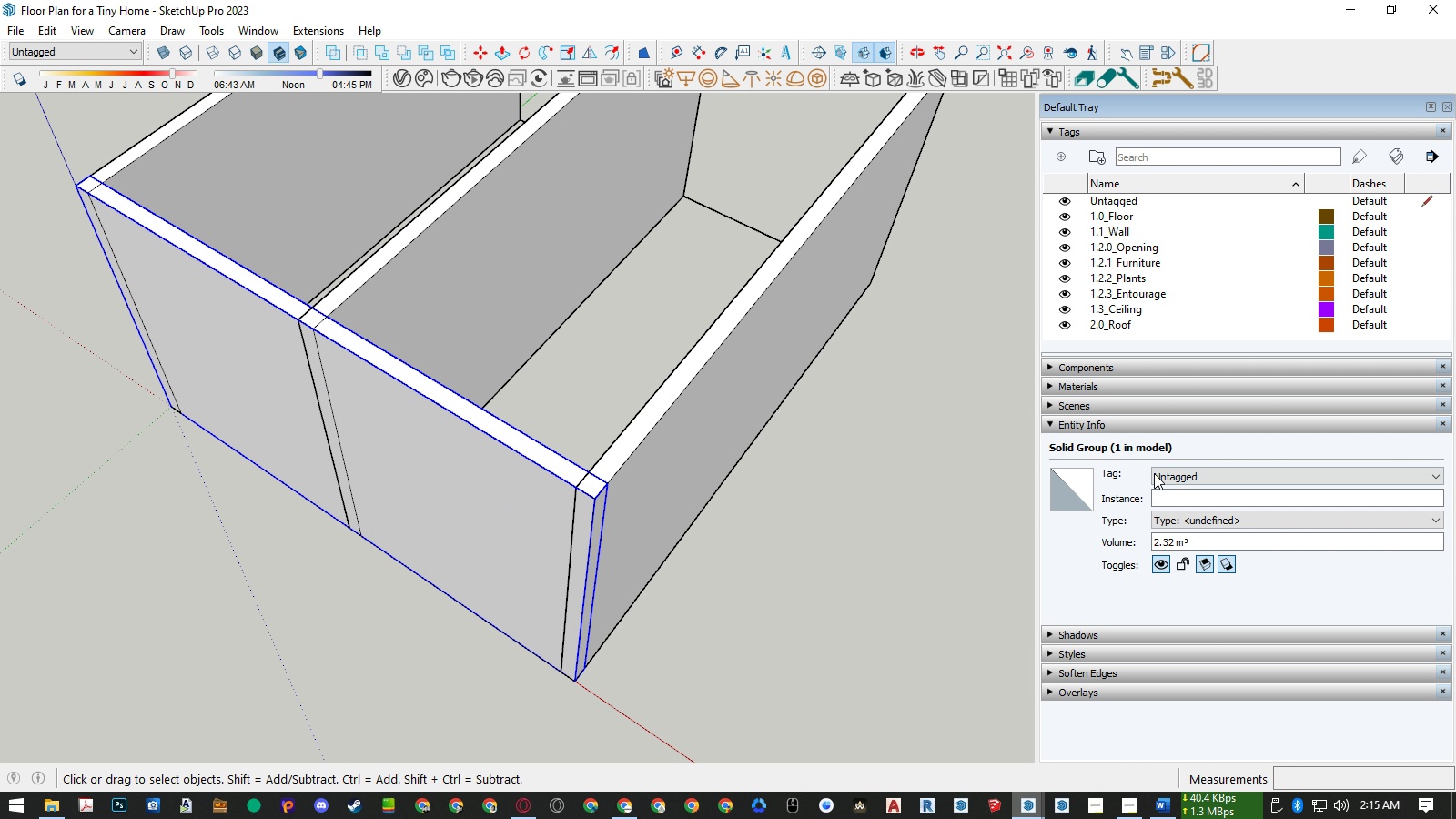 
left_click([1158, 473])
 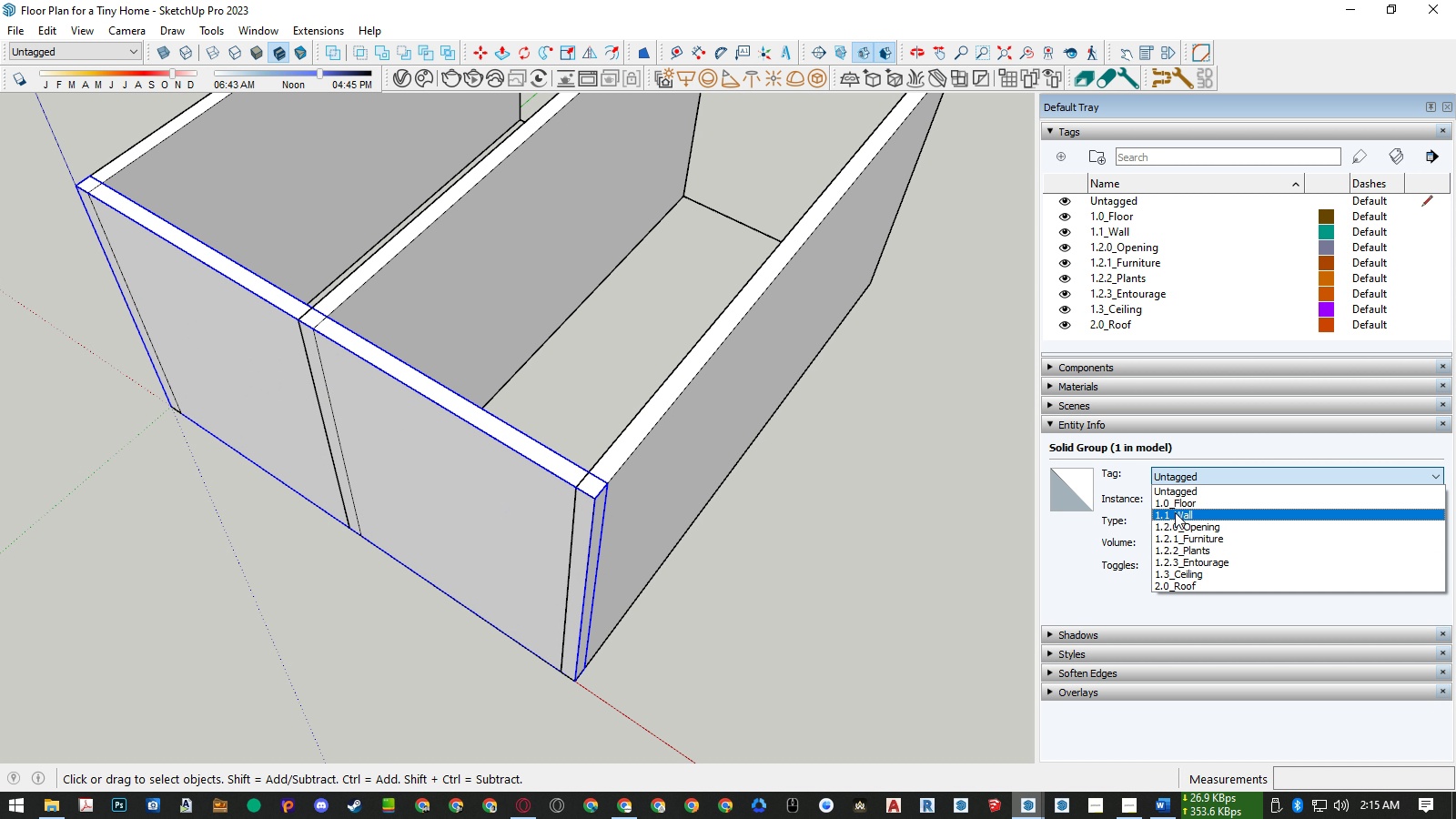 
left_click([1175, 512])
 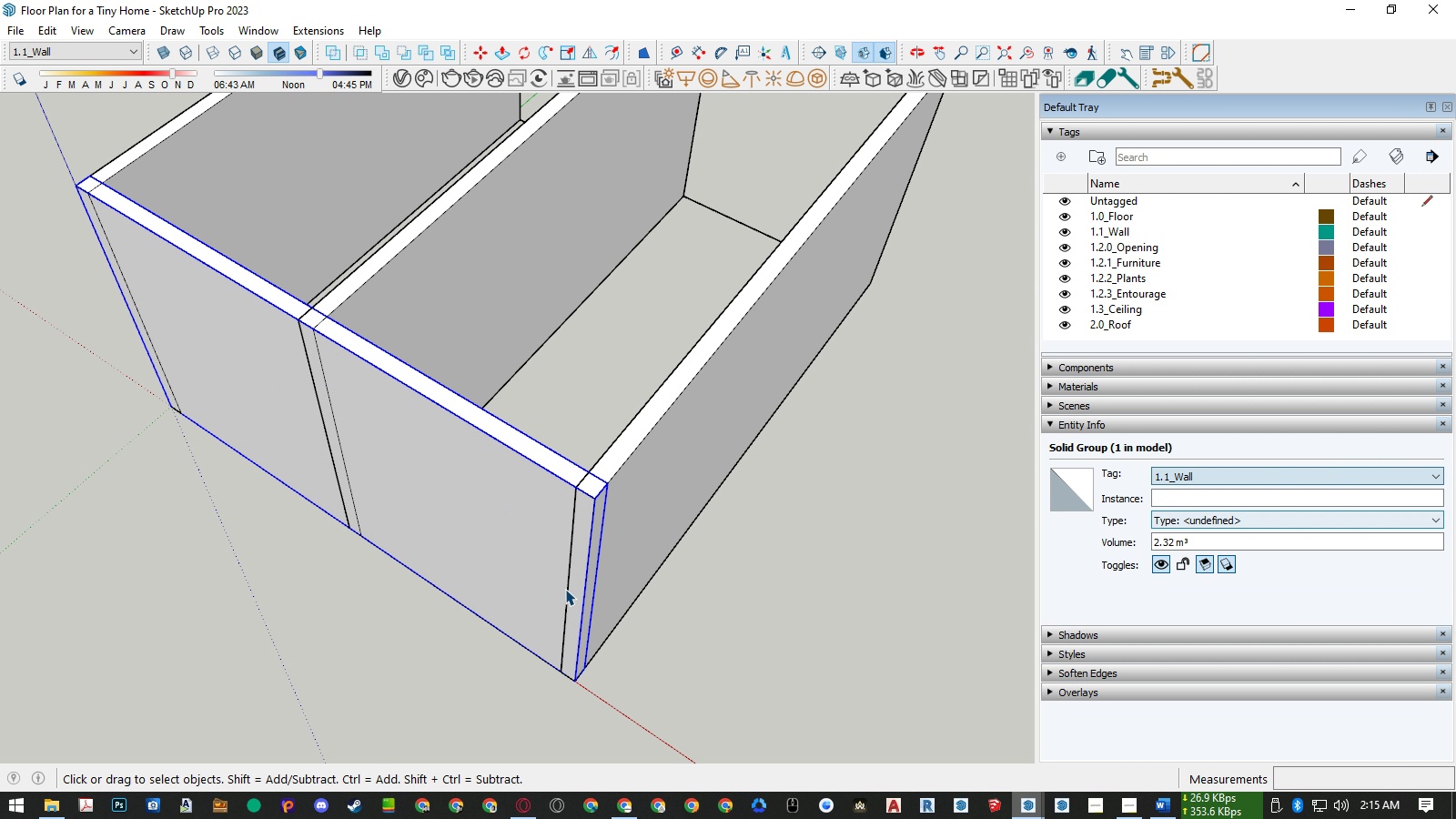 
scroll: coordinate [565, 590], scroll_direction: down, amount: 10.0
 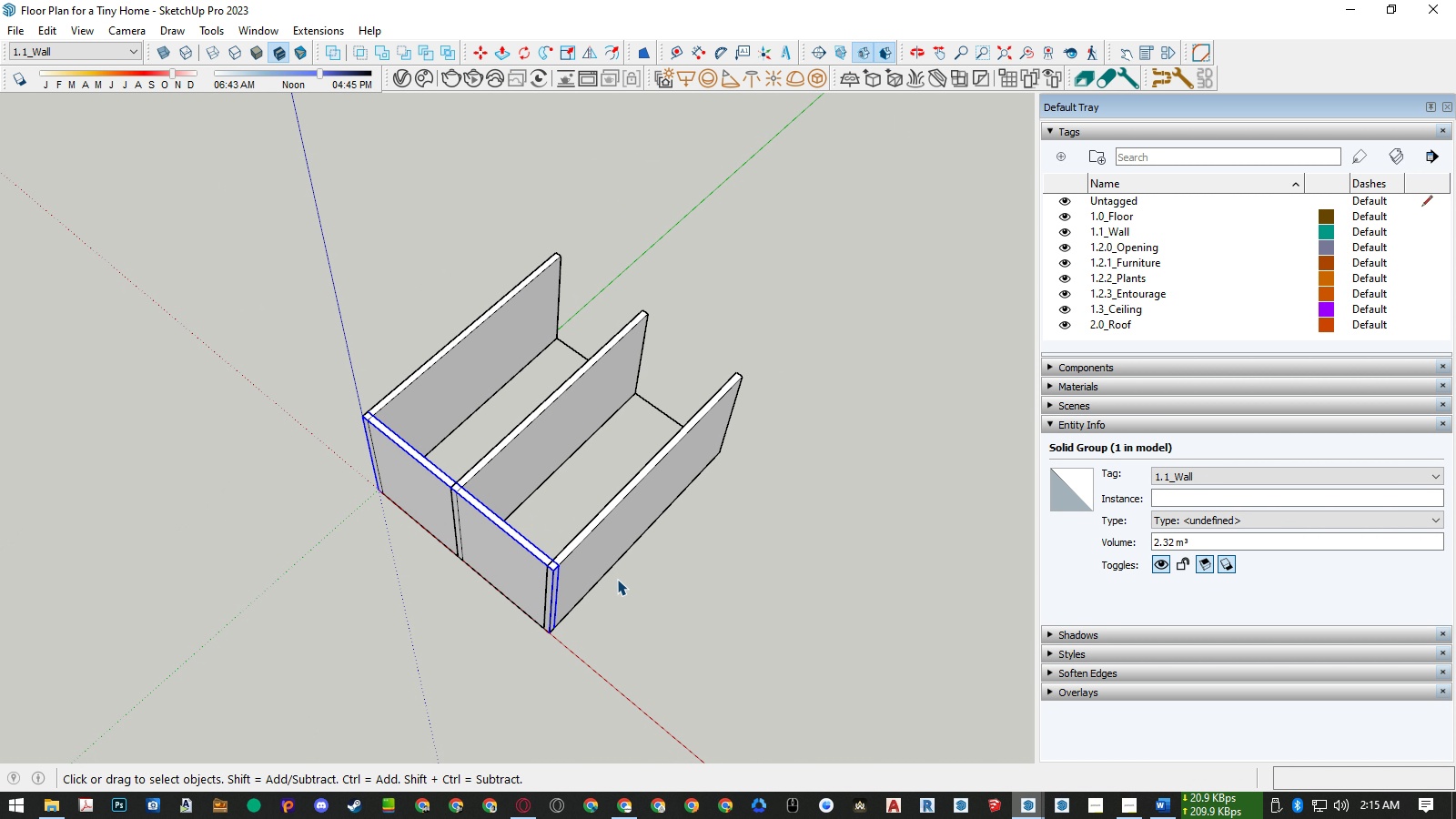 
key(M)
 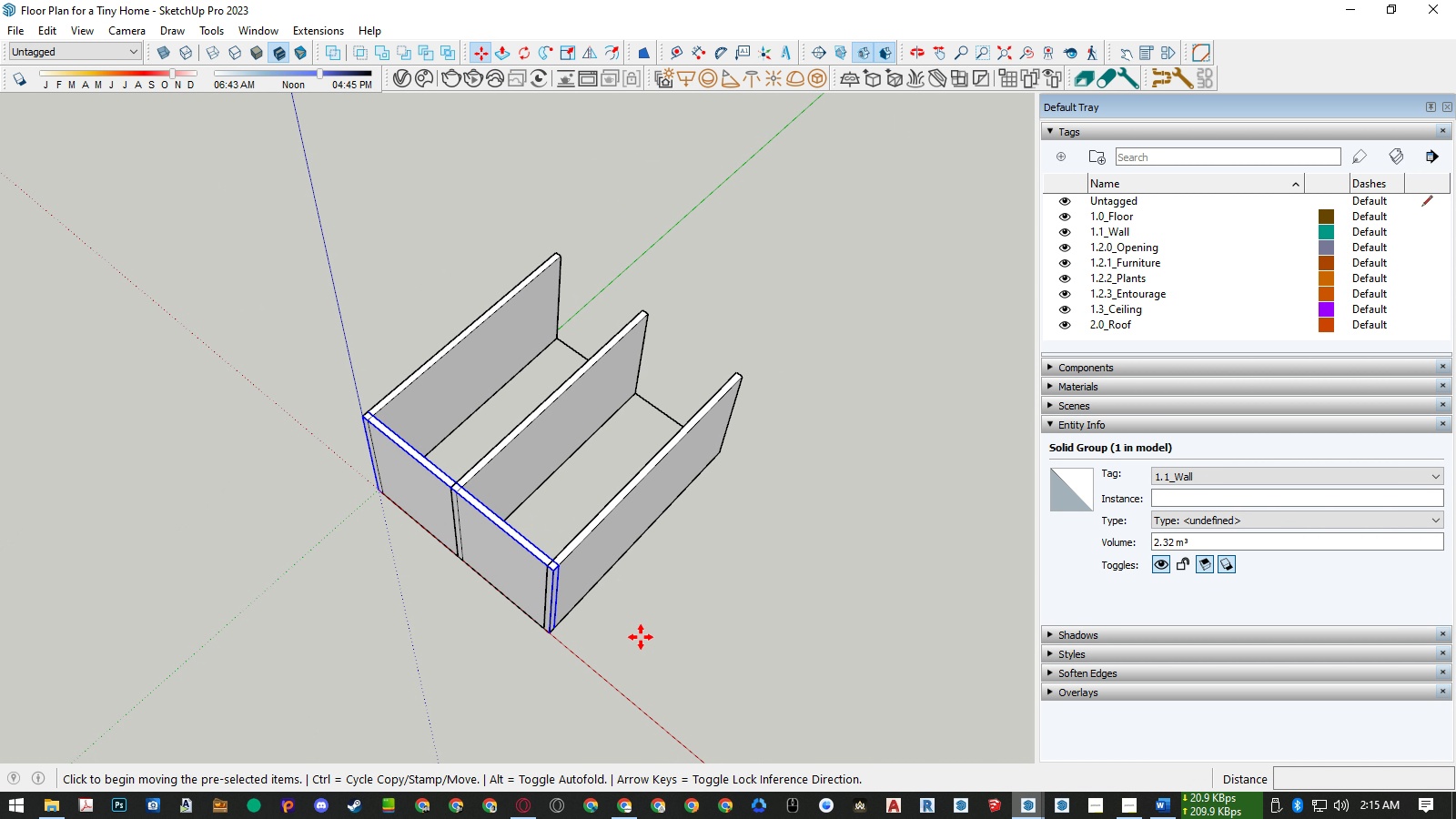 
key(Control+ControlLeft)
 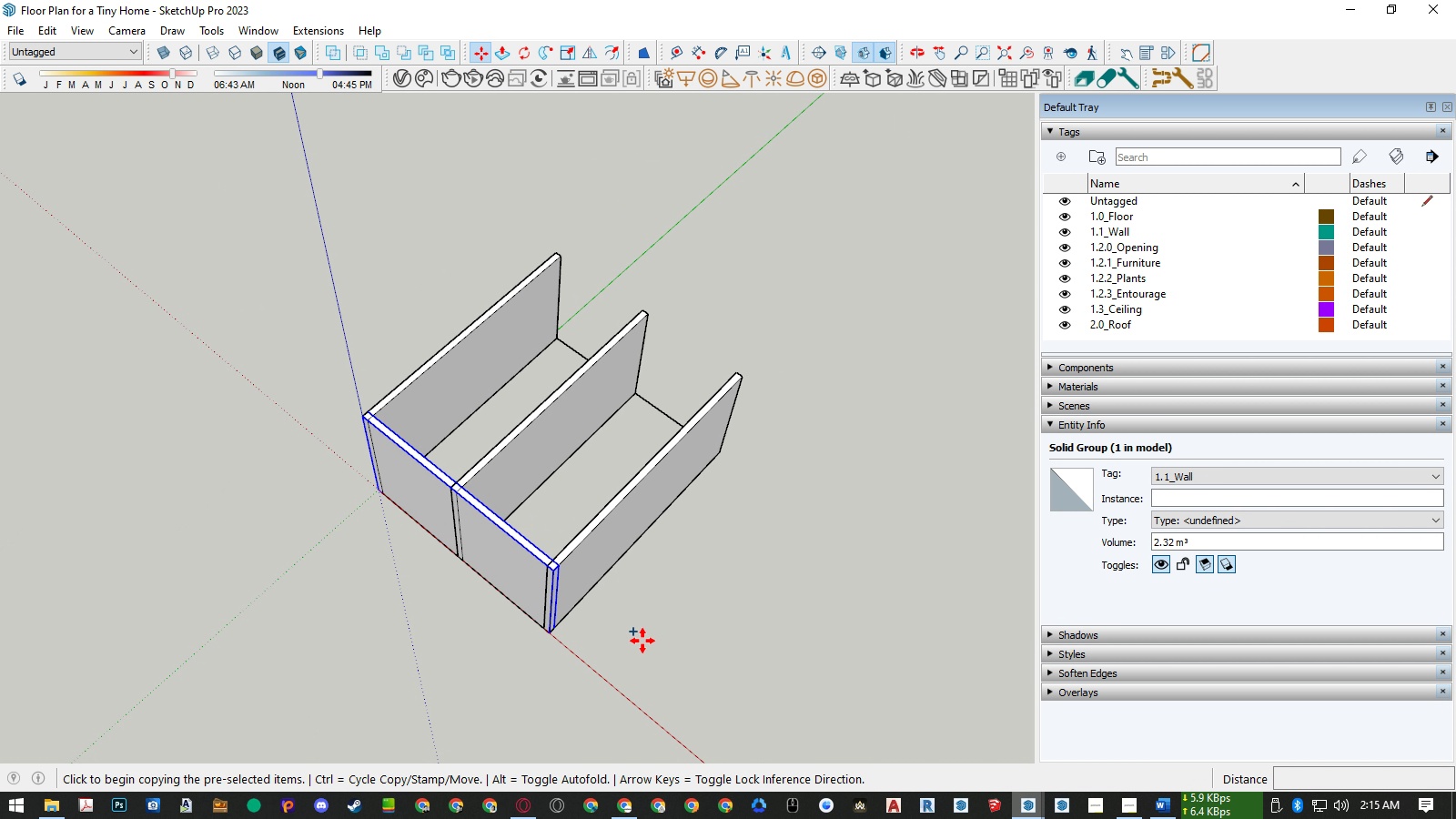 
left_click([642, 641])
 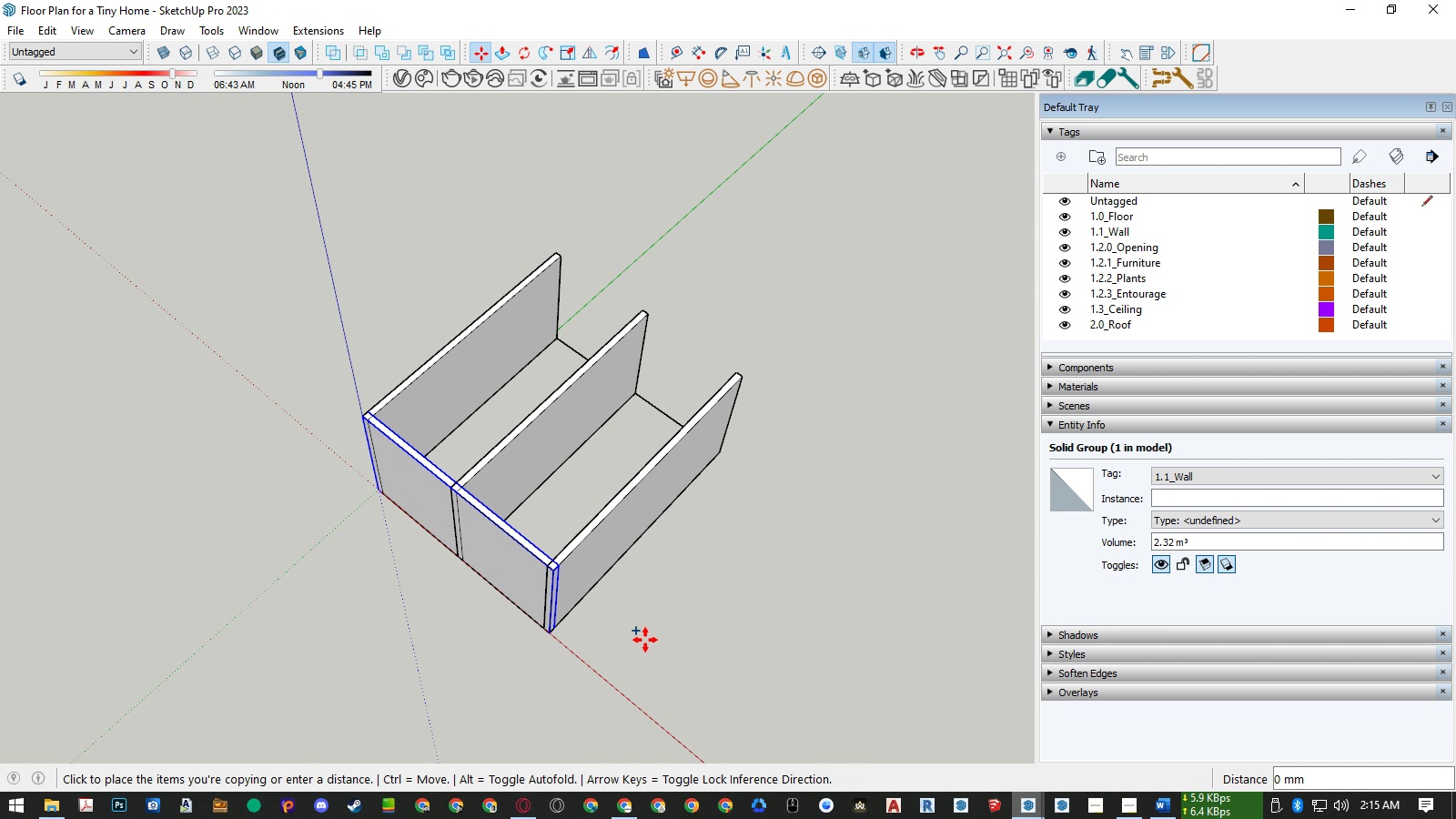 
key(ArrowLeft)
 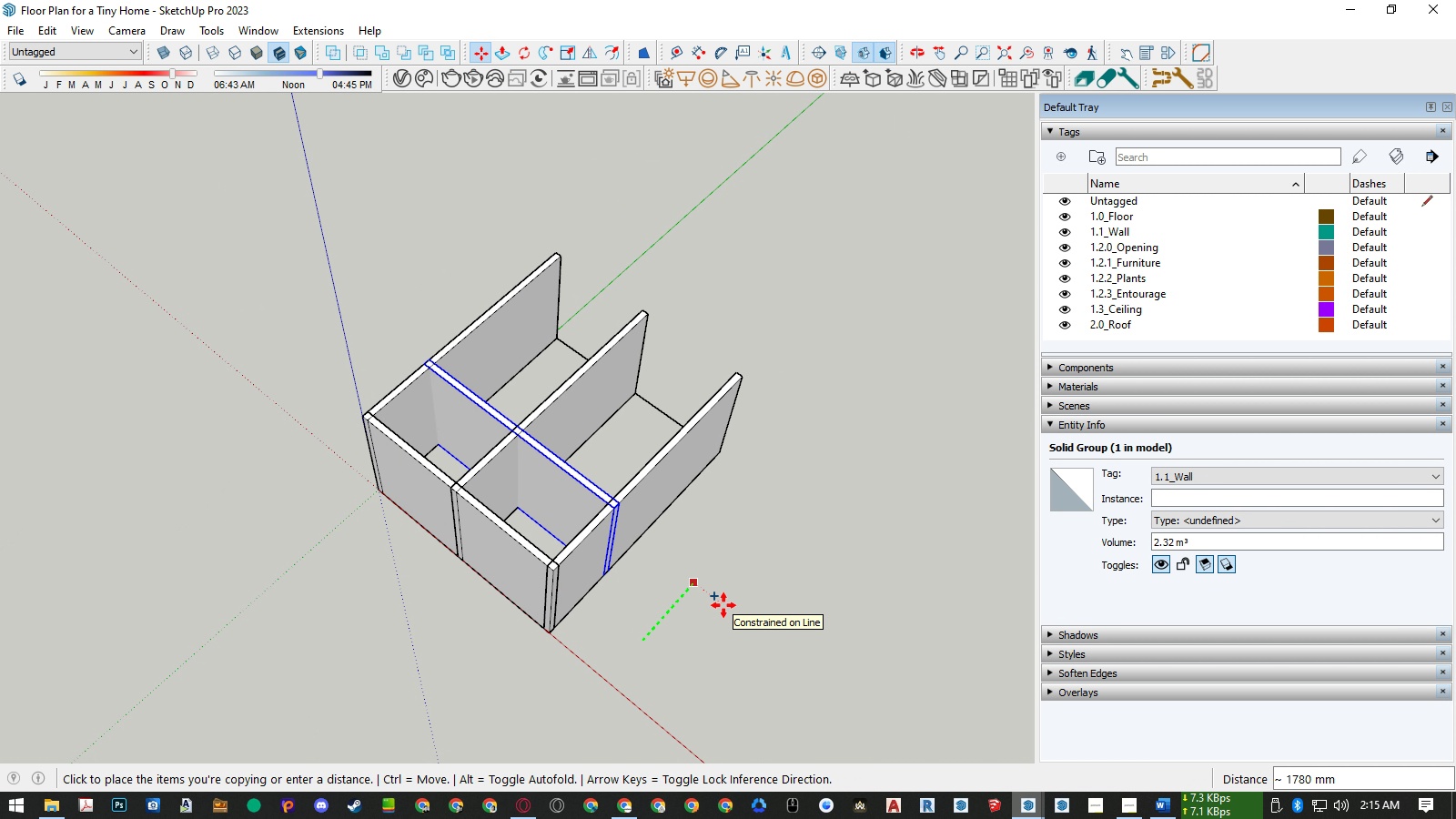 
key(Numpad6)
 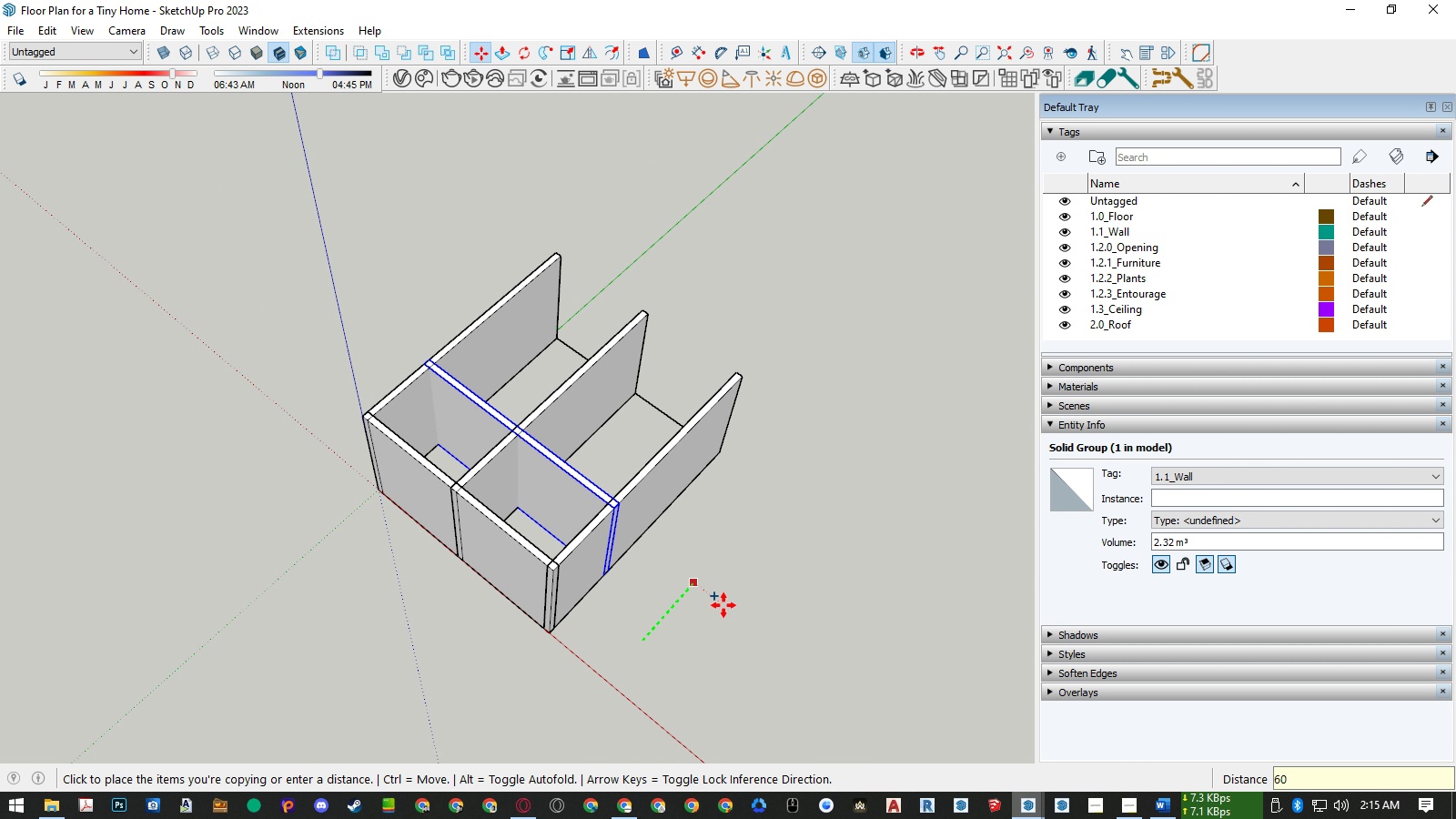 
key(Numpad0)
 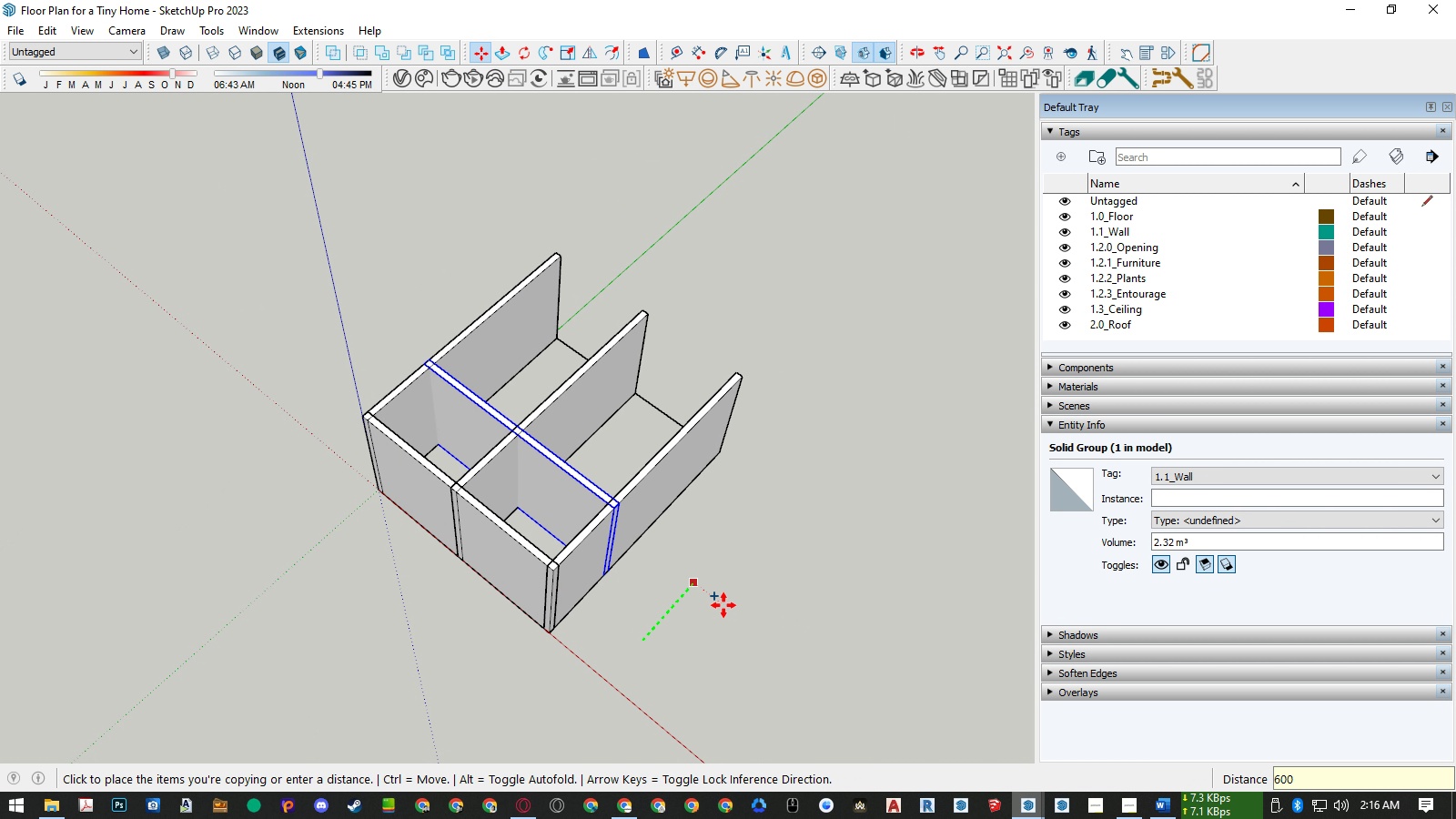 
key(Numpad0)
 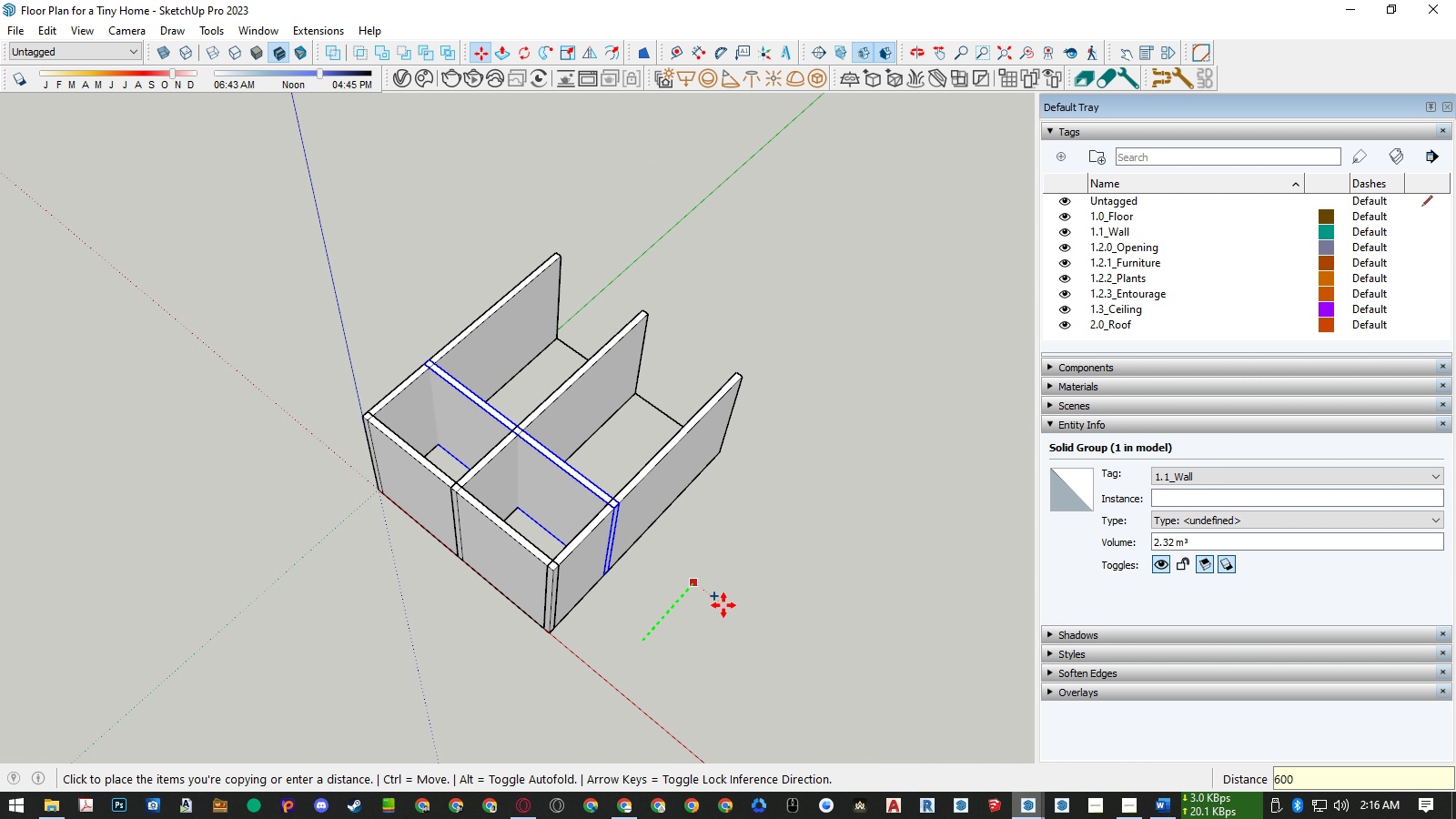 
key(Numpad0)
 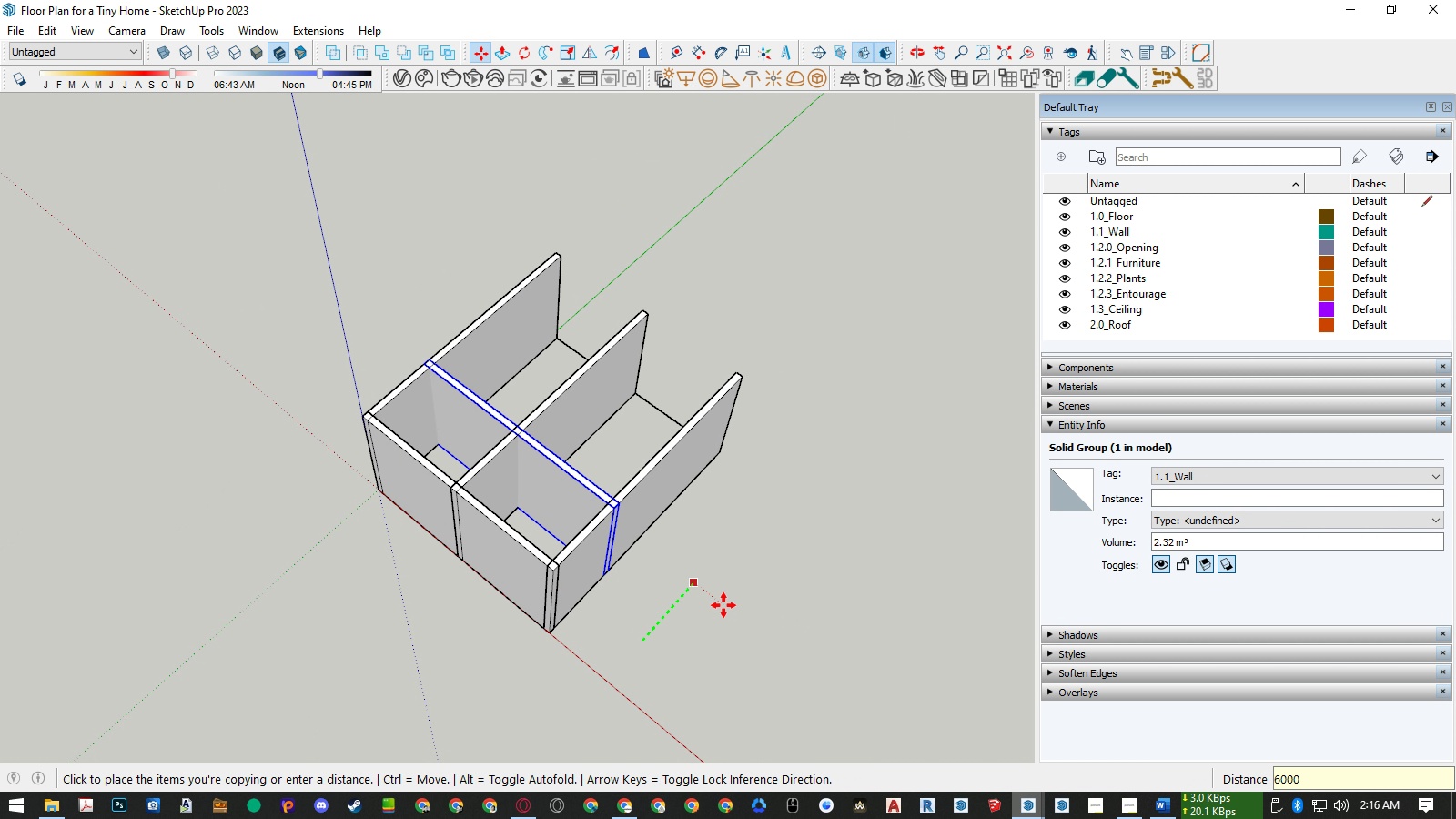 
key(NumpadEnter)
 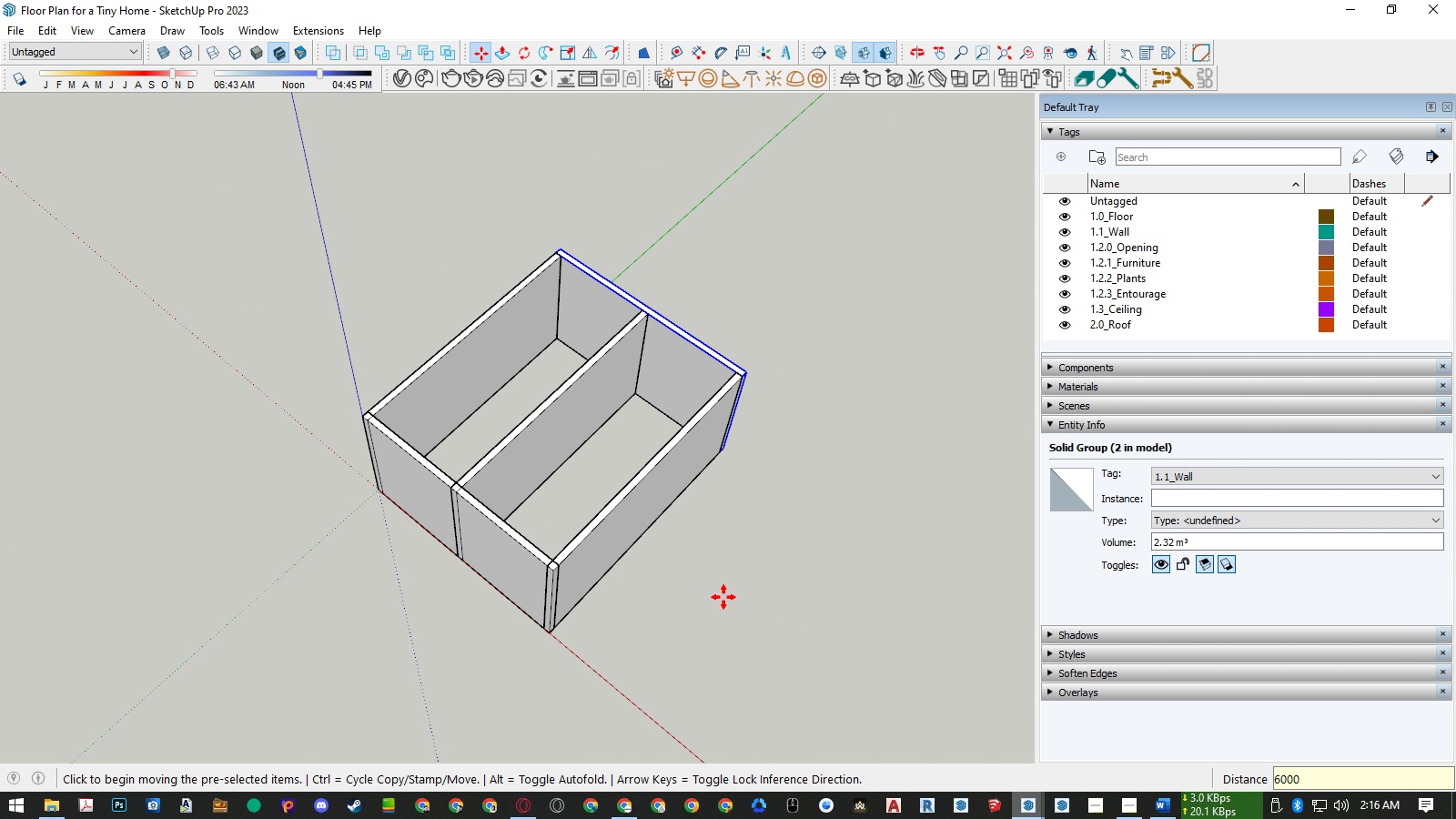 
key(Space)
 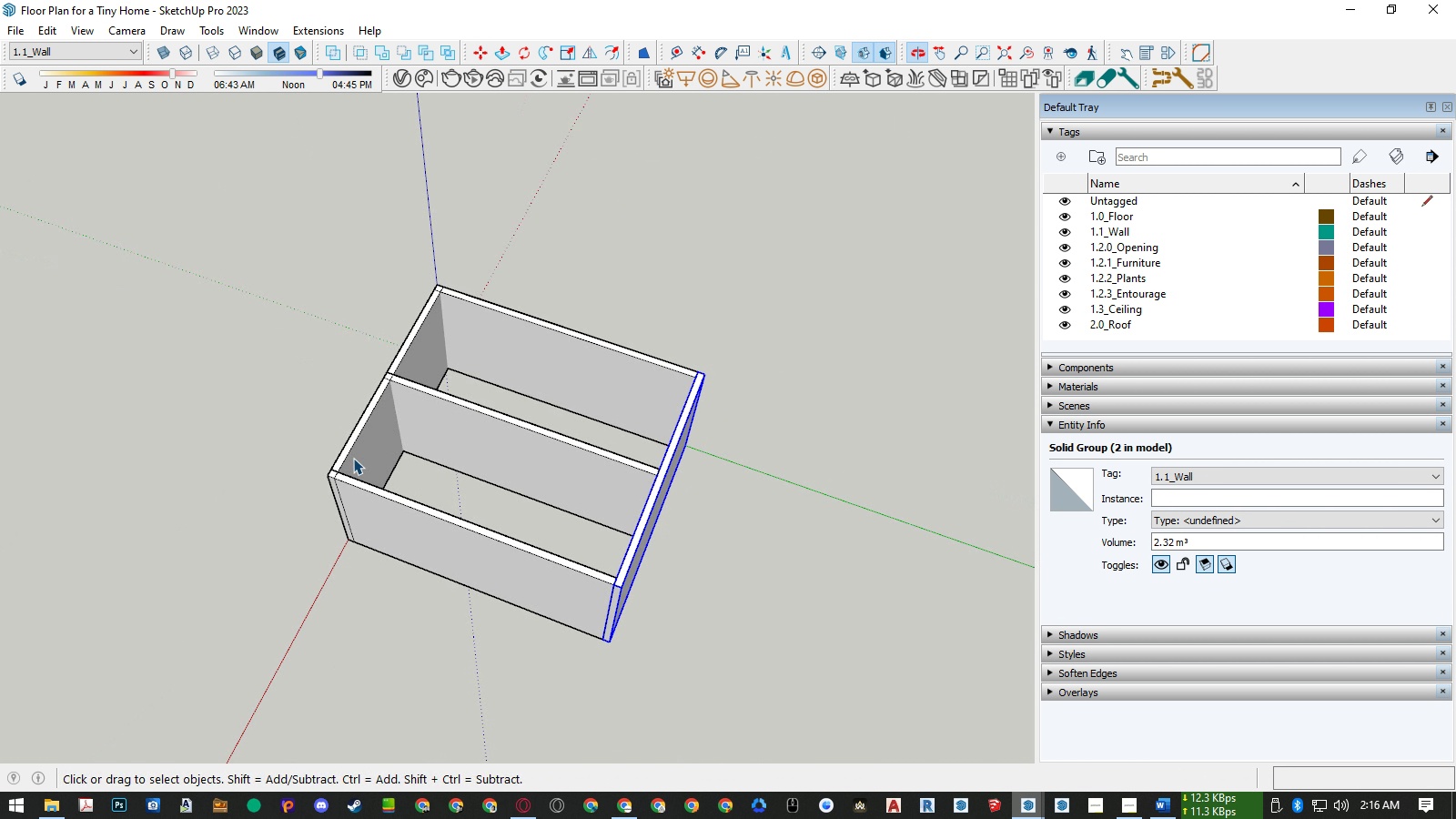 
scroll: coordinate [624, 391], scroll_direction: up, amount: 4.0
 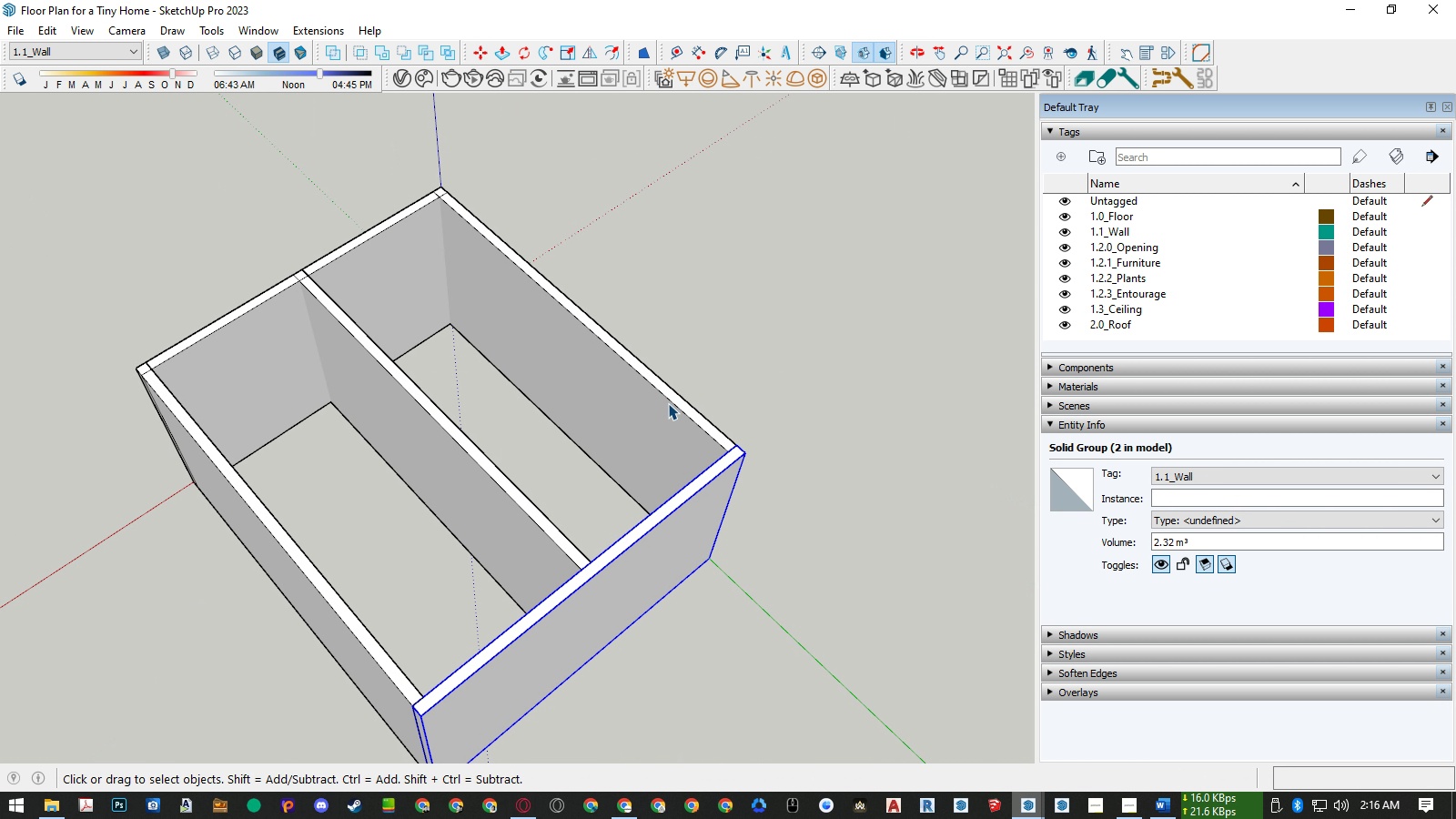 
double_click([668, 403])
 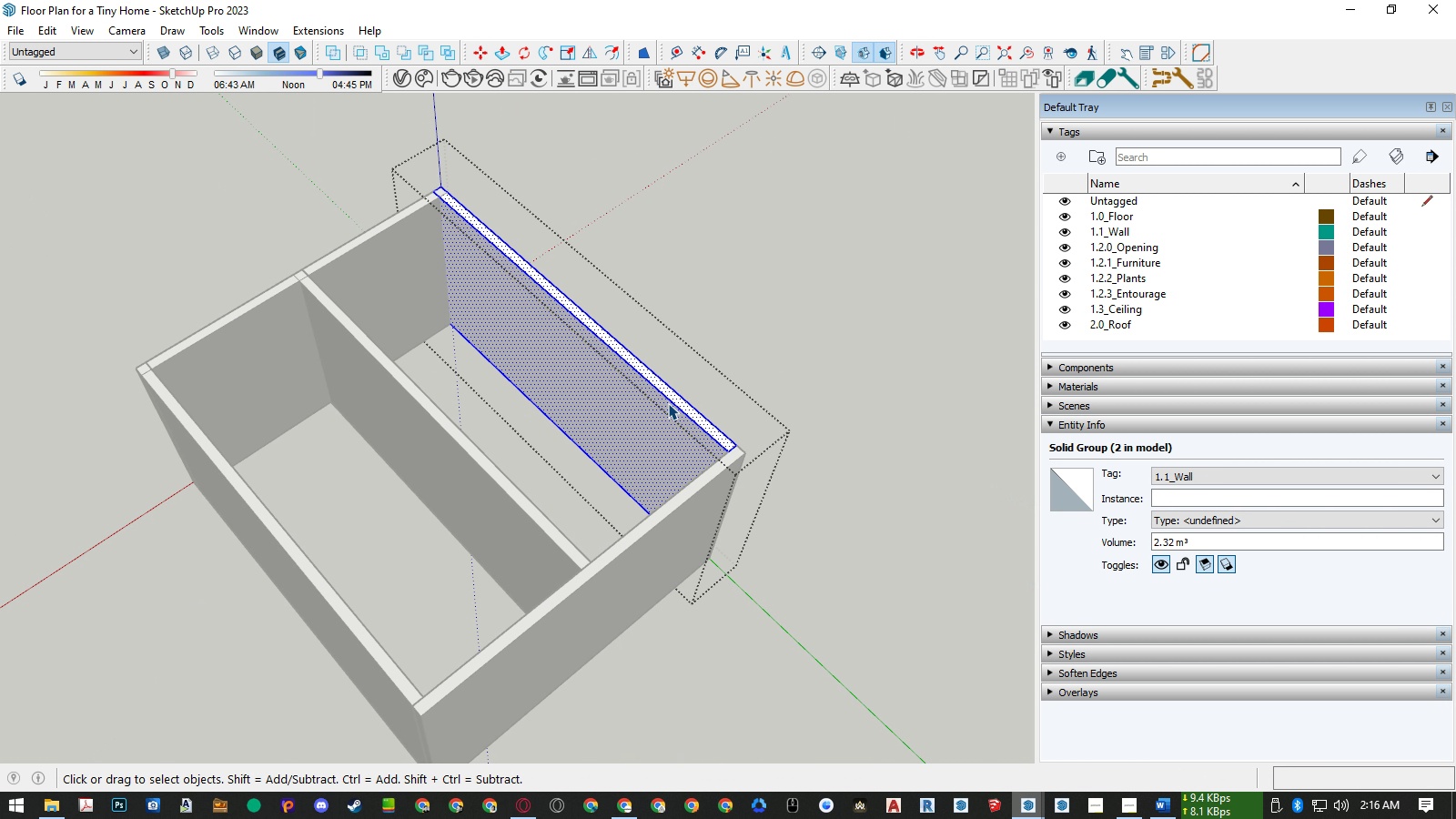 
triple_click([668, 403])
 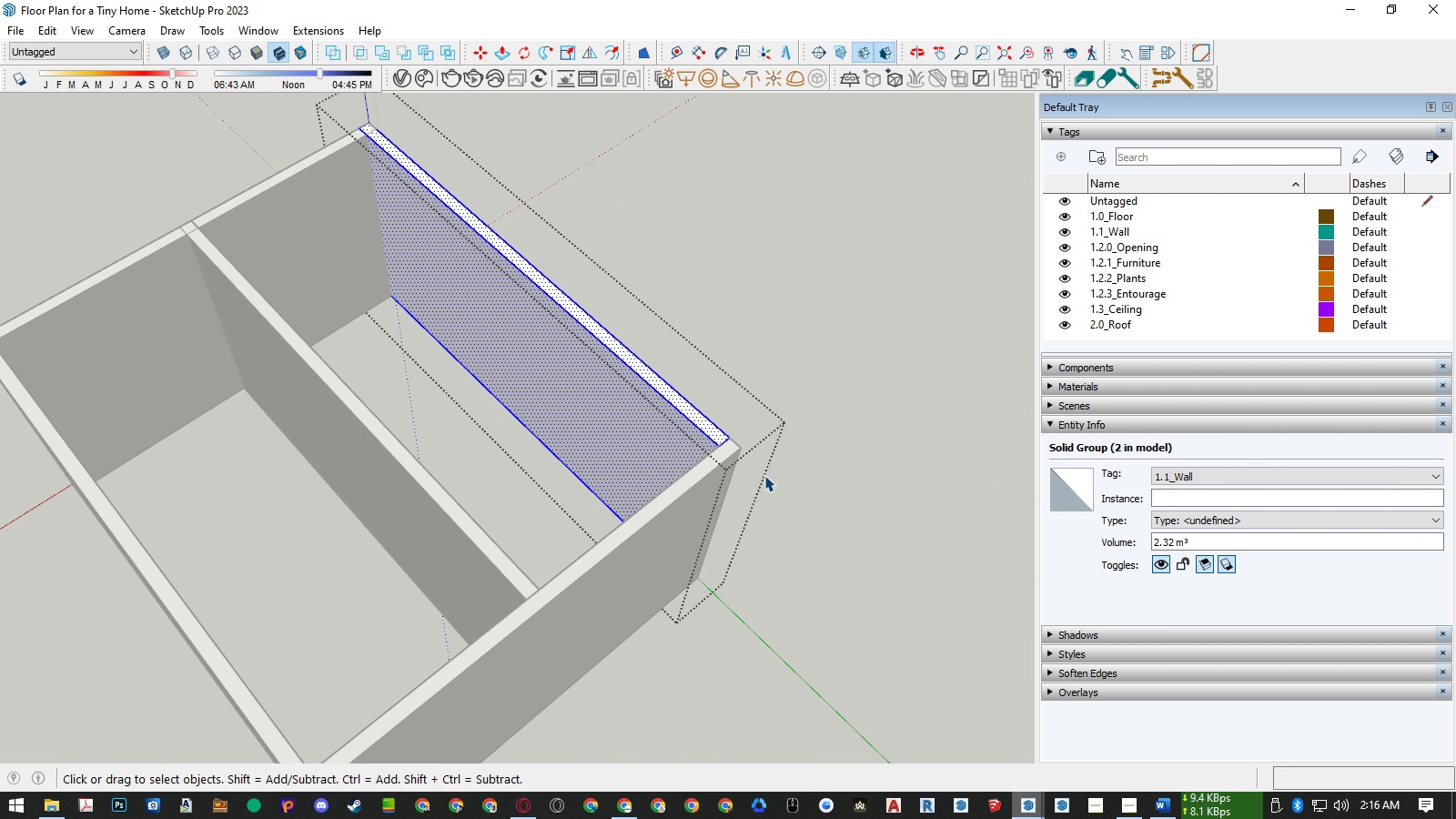 
scroll: coordinate [765, 476], scroll_direction: up, amount: 5.0
 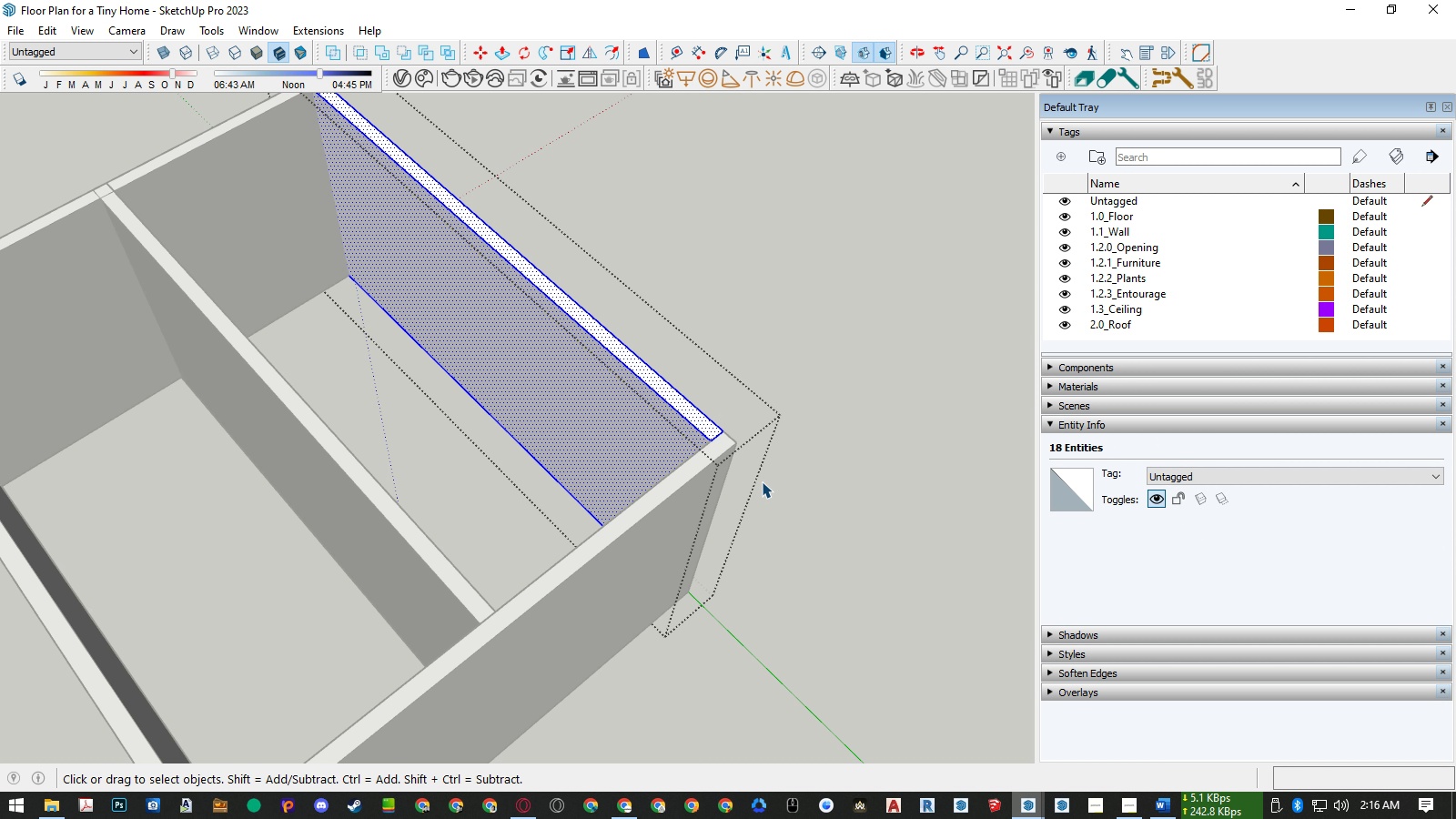 
key(P)
 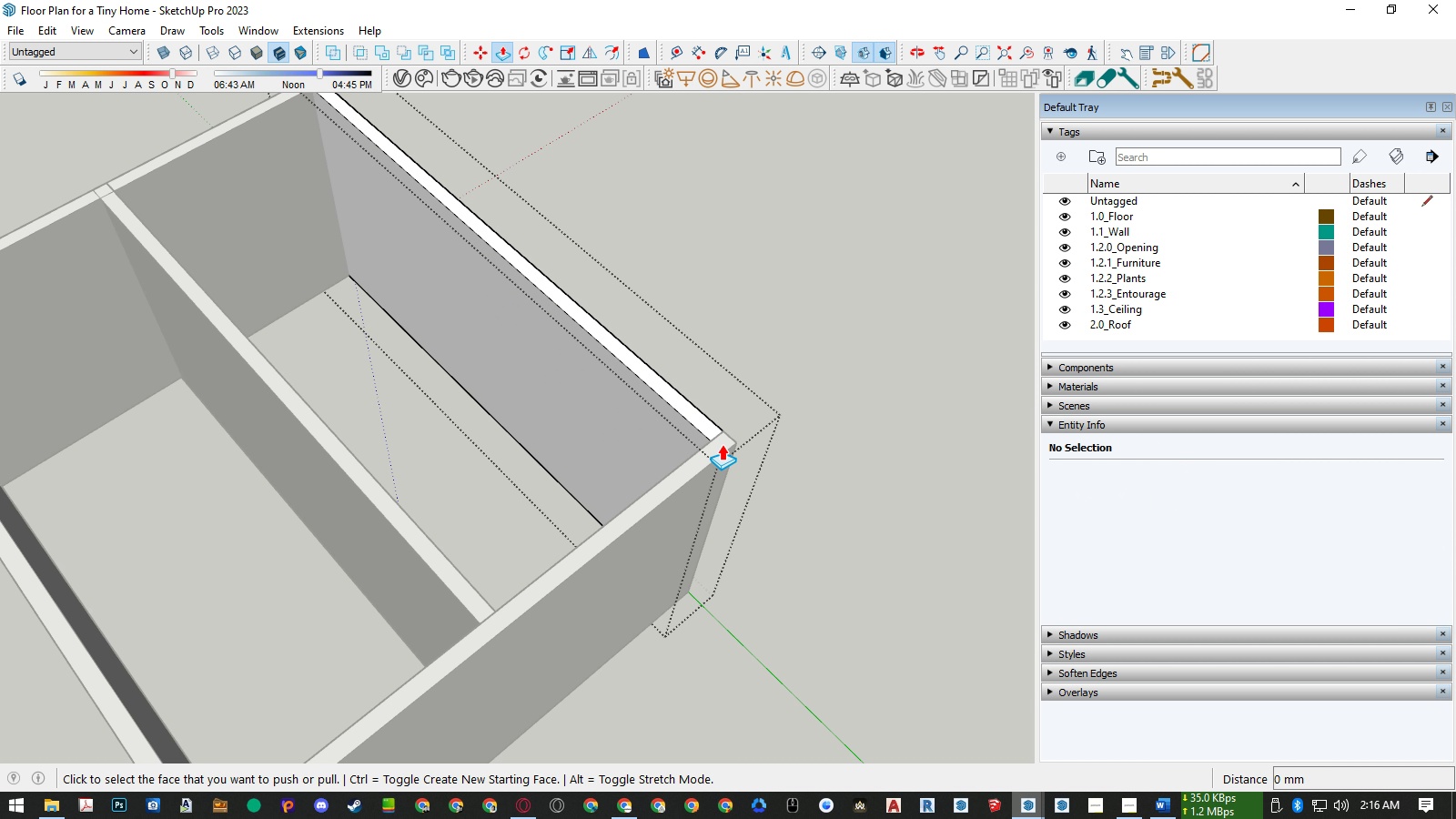 
left_click([722, 444])
 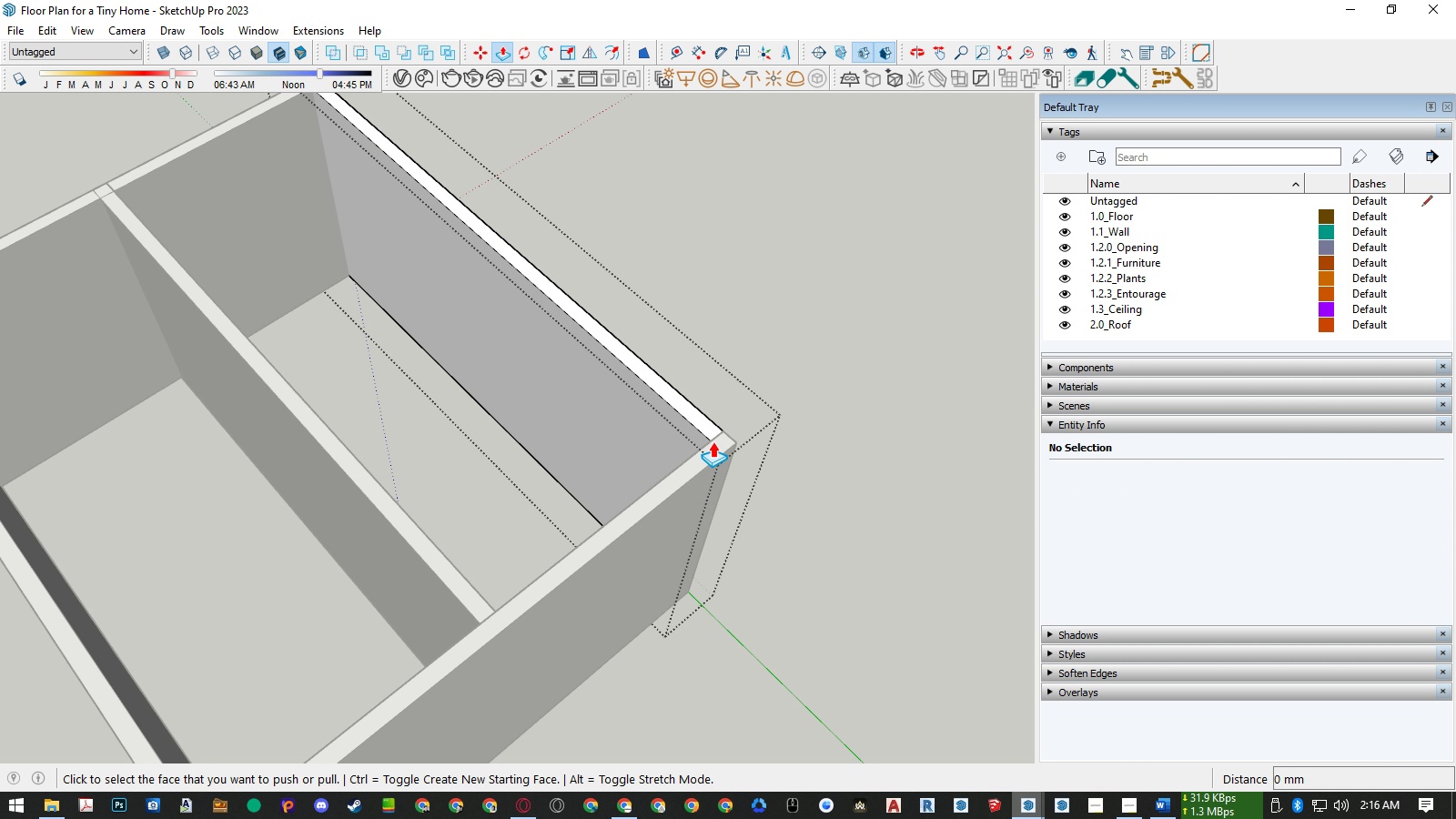 
left_click([714, 442])
 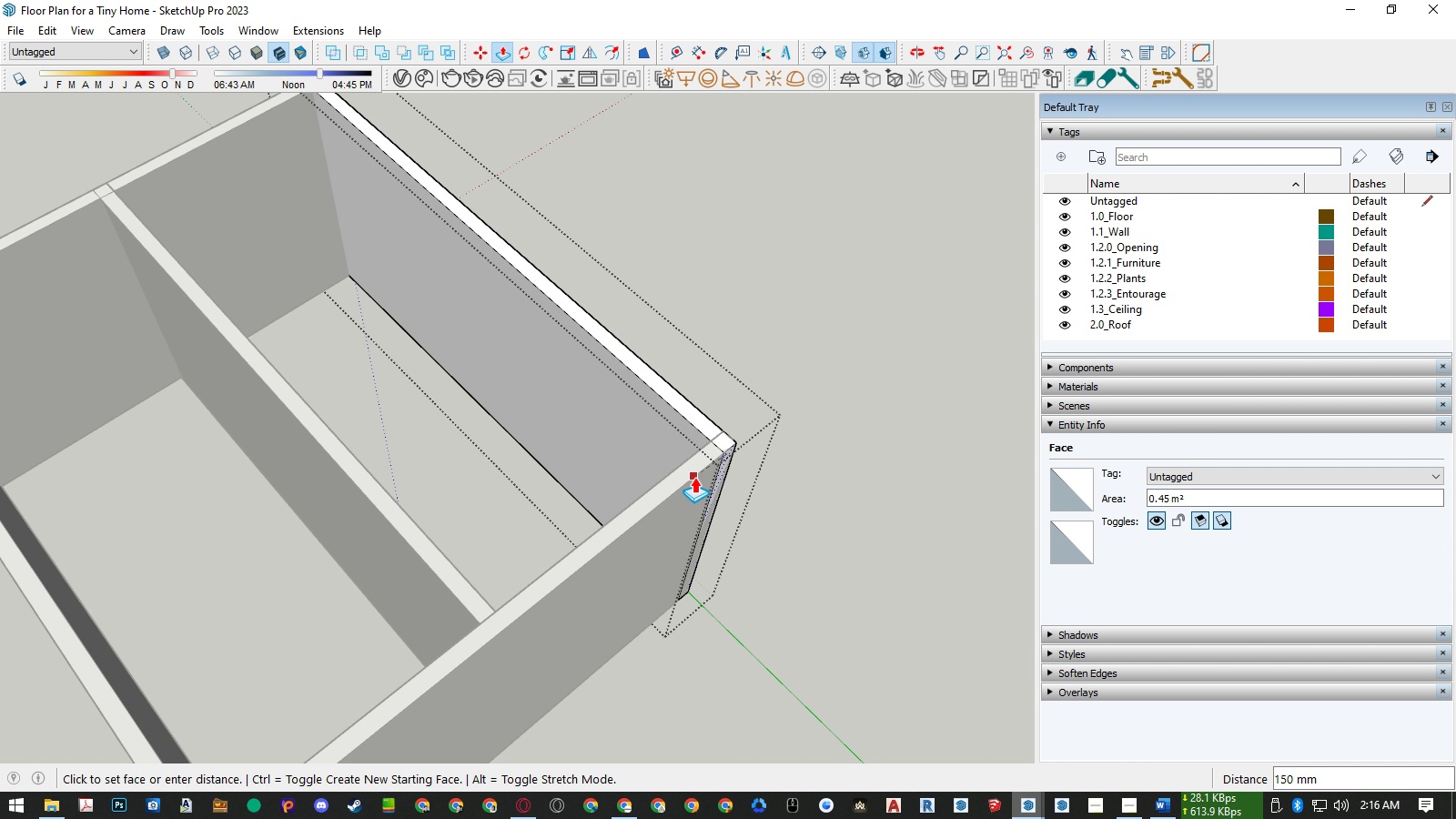 
left_click([694, 477])
 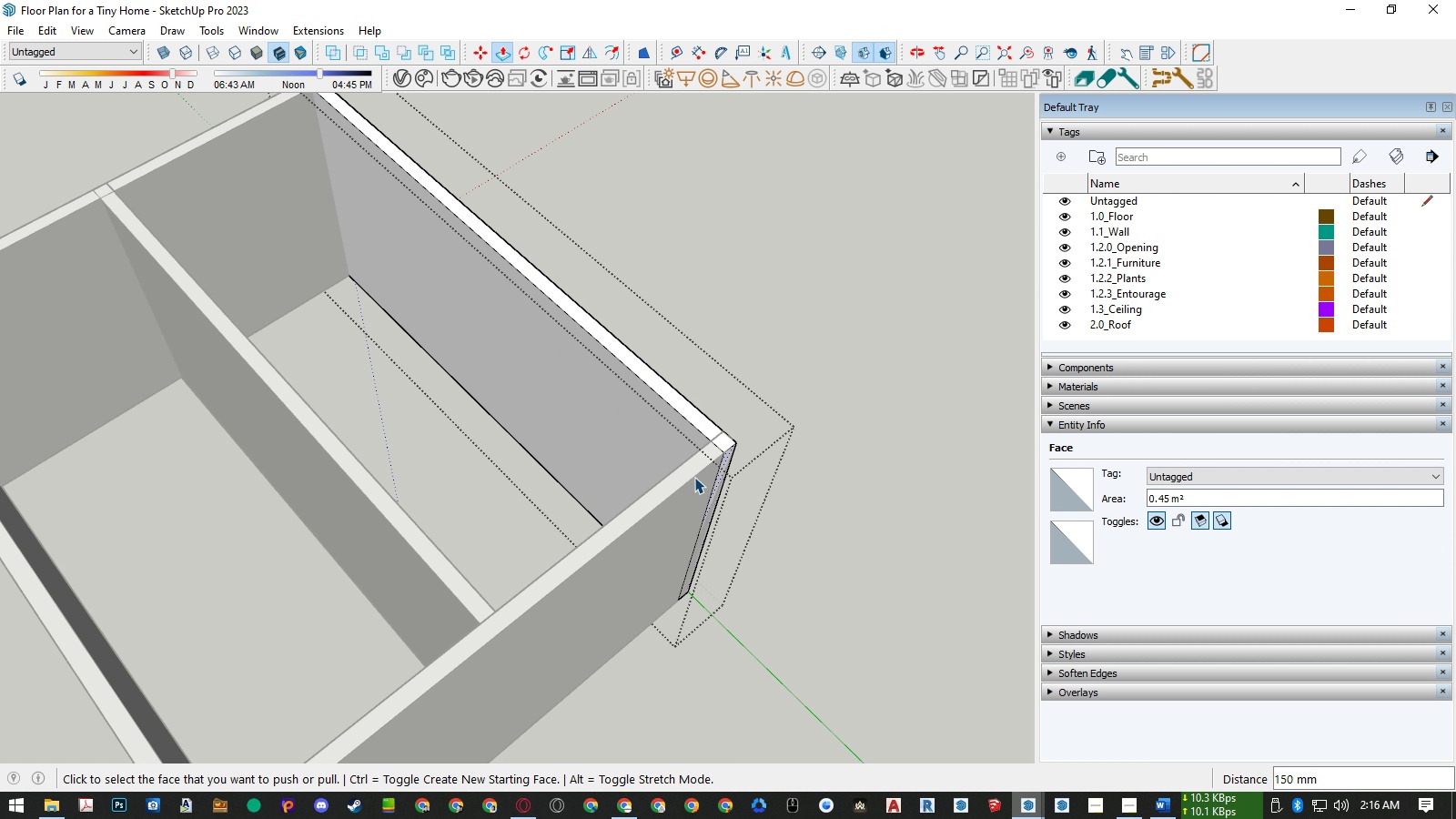 
key(Space)
 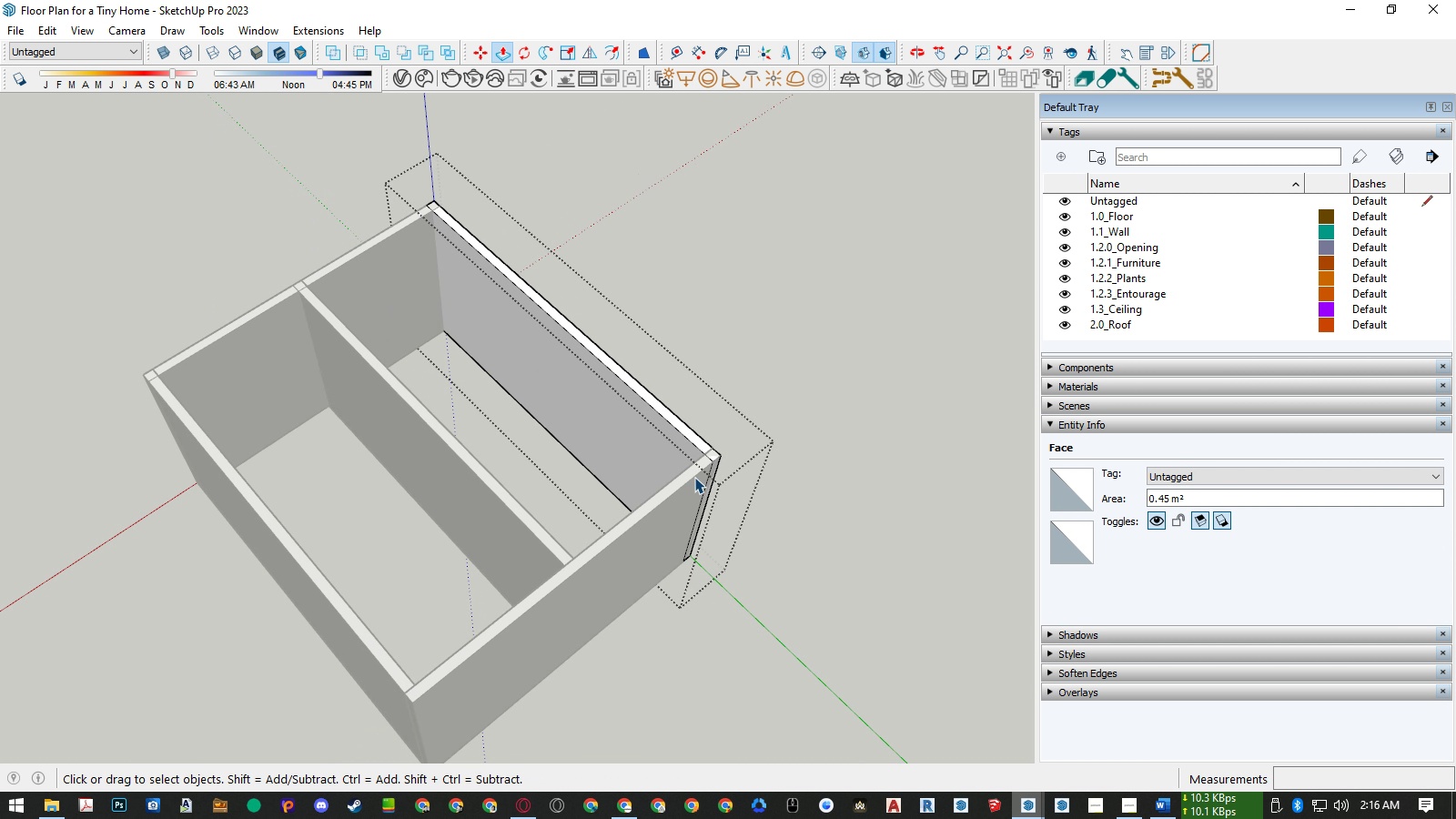 
scroll: coordinate [690, 474], scroll_direction: down, amount: 11.0
 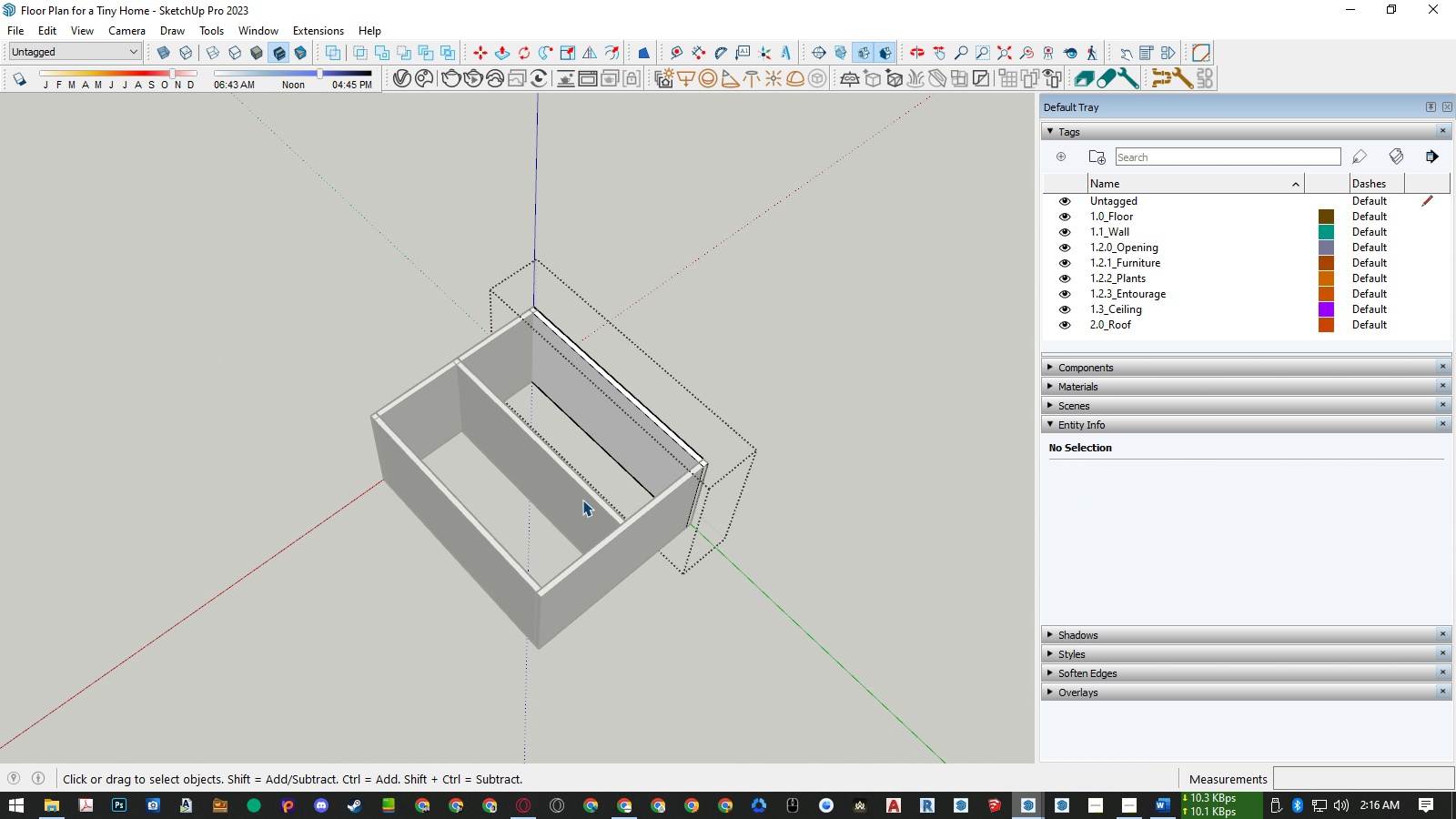 
key(Escape)
 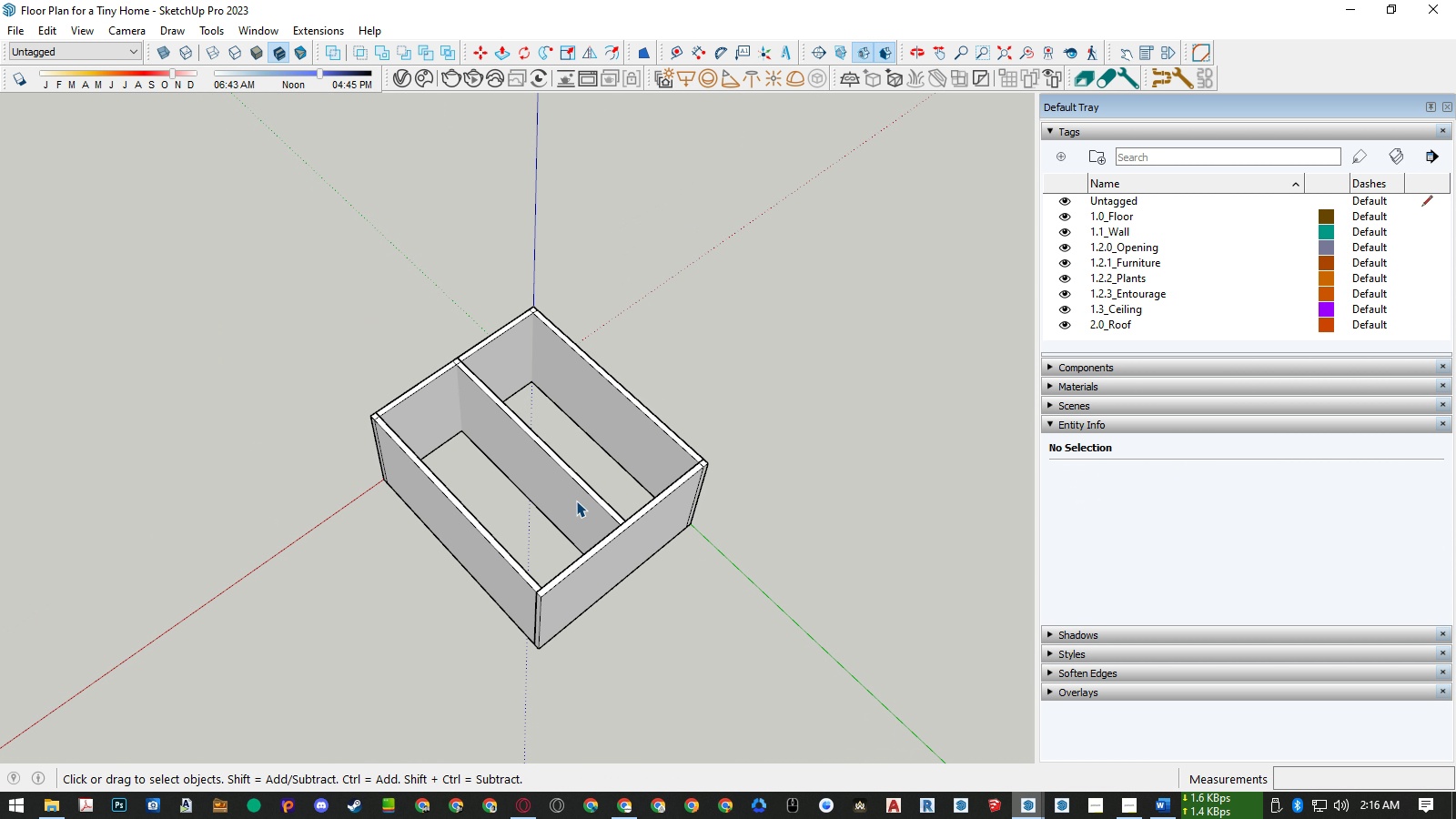 
left_click([576, 500])
 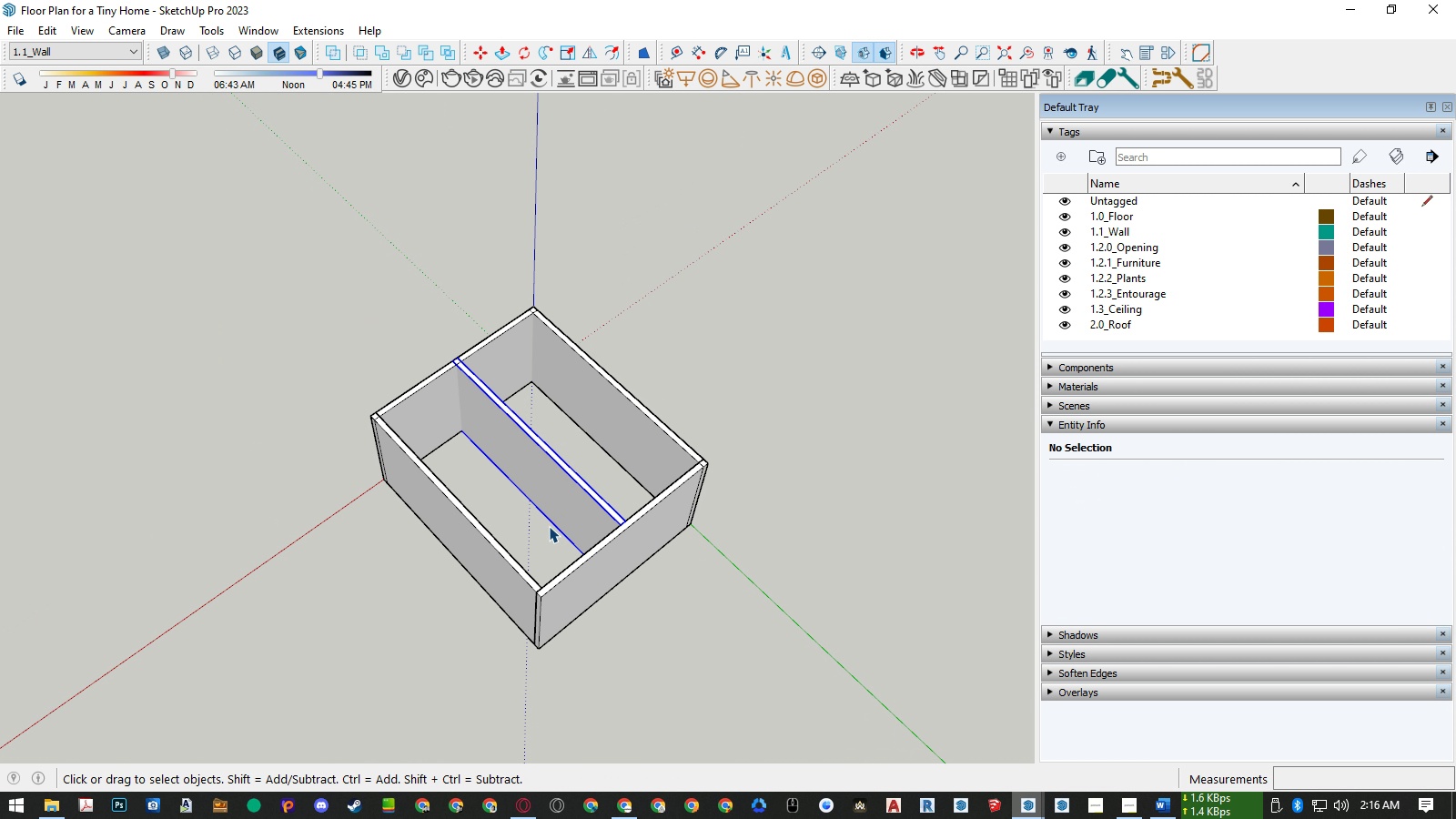 
key(Delete)
 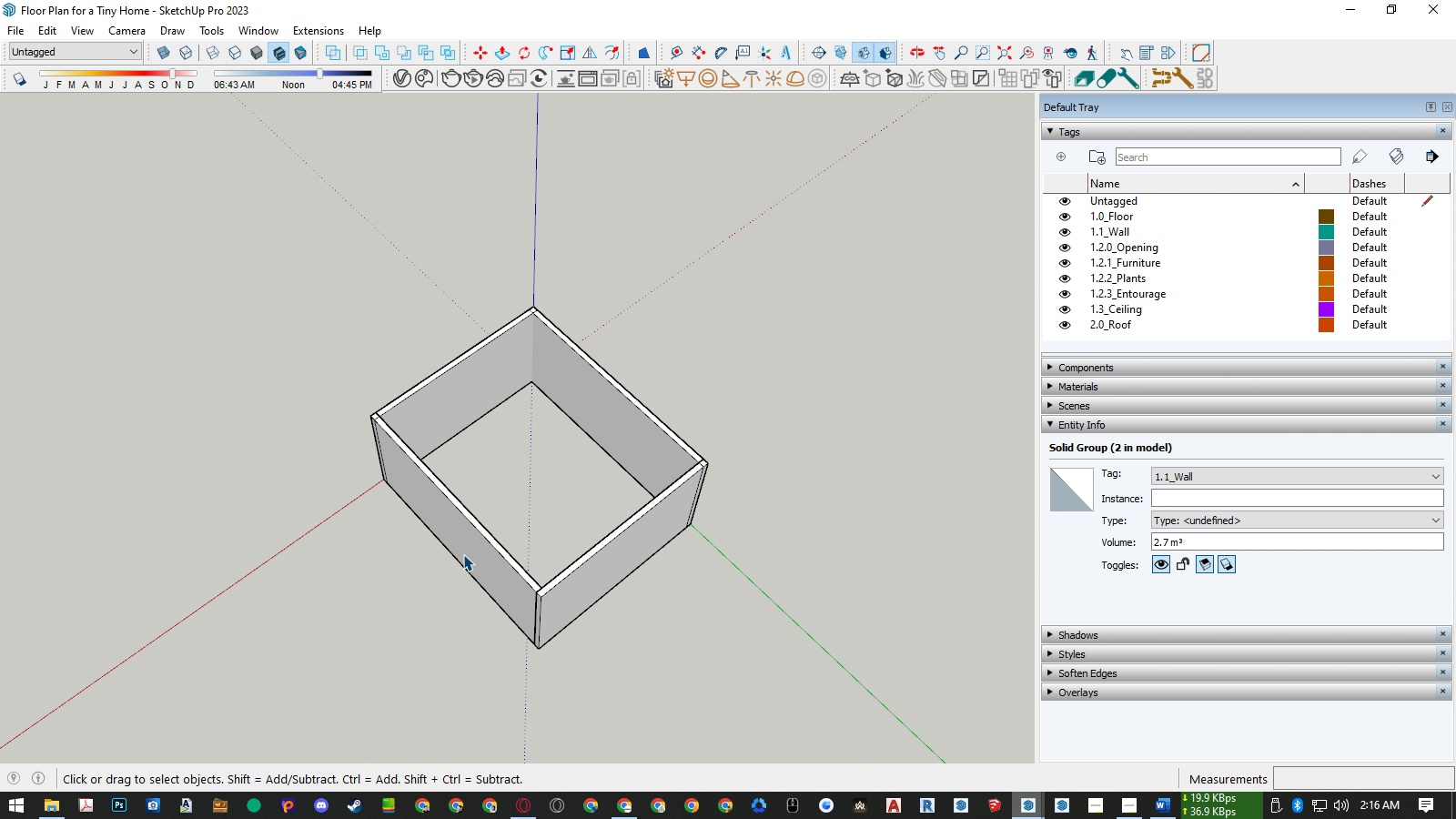 
left_click([463, 554])
 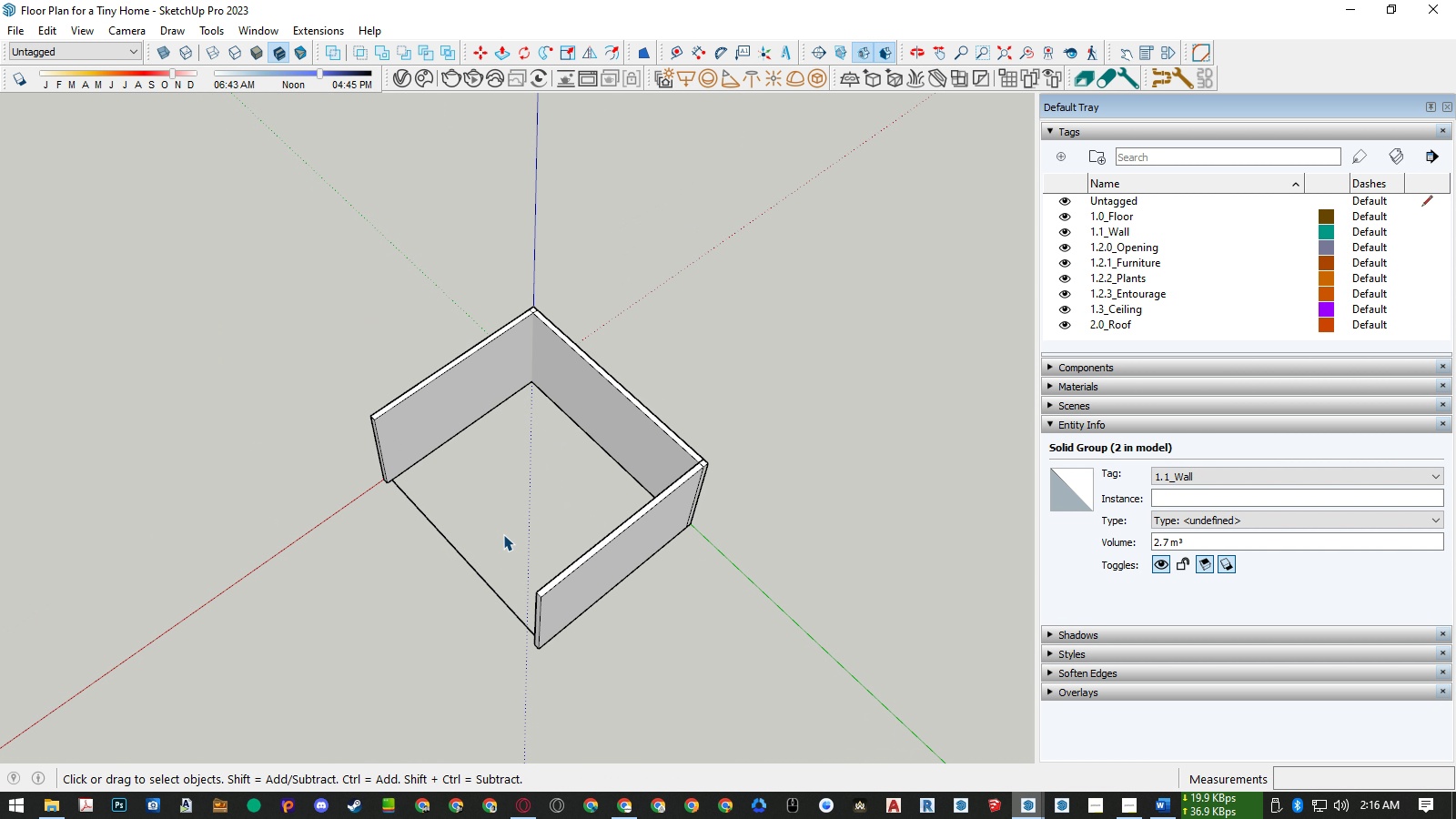 
key(Delete)
 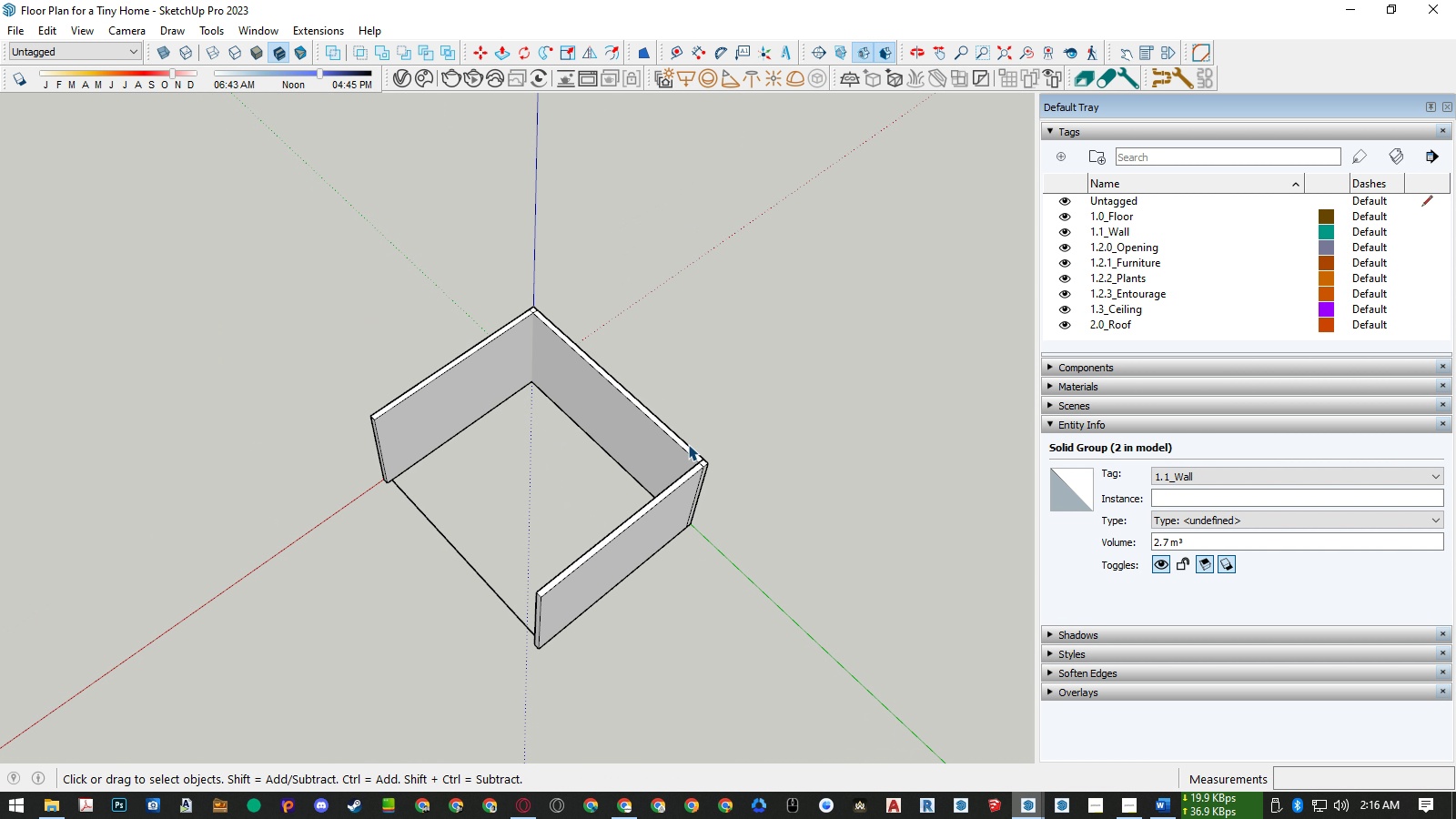 
double_click([688, 444])
 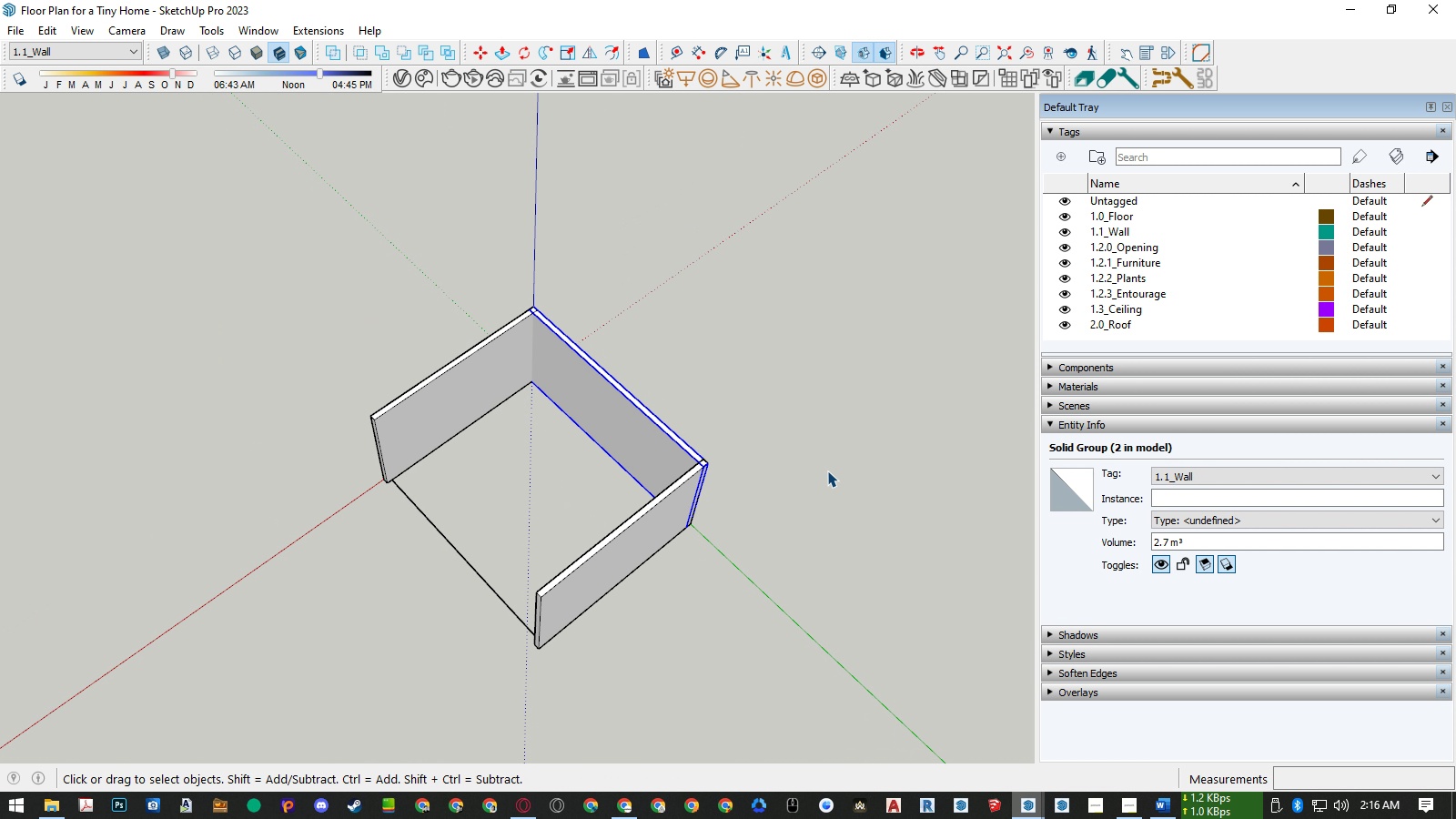 
key(M)
 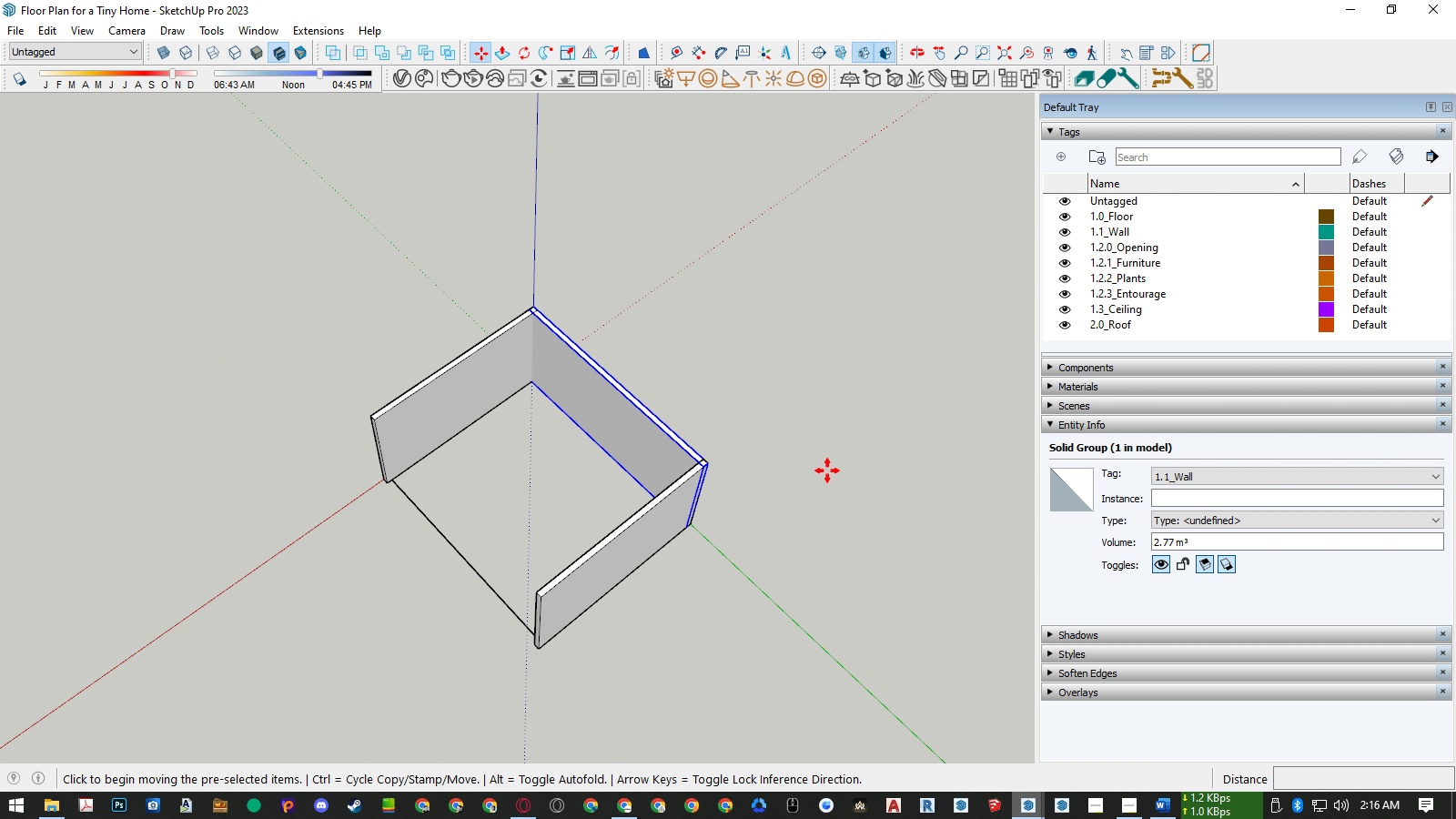 
key(Control+ControlLeft)
 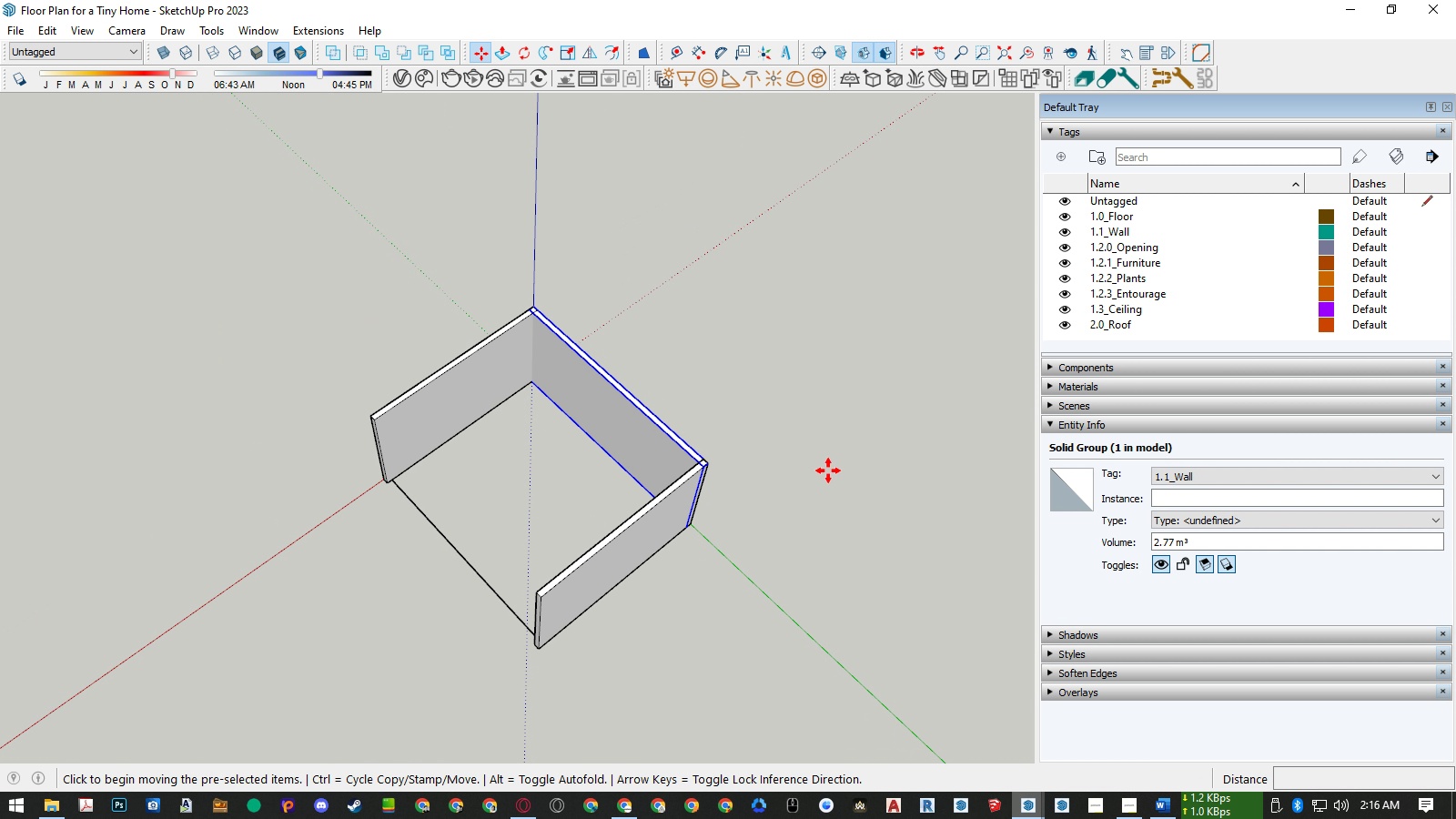 
left_click([828, 470])
 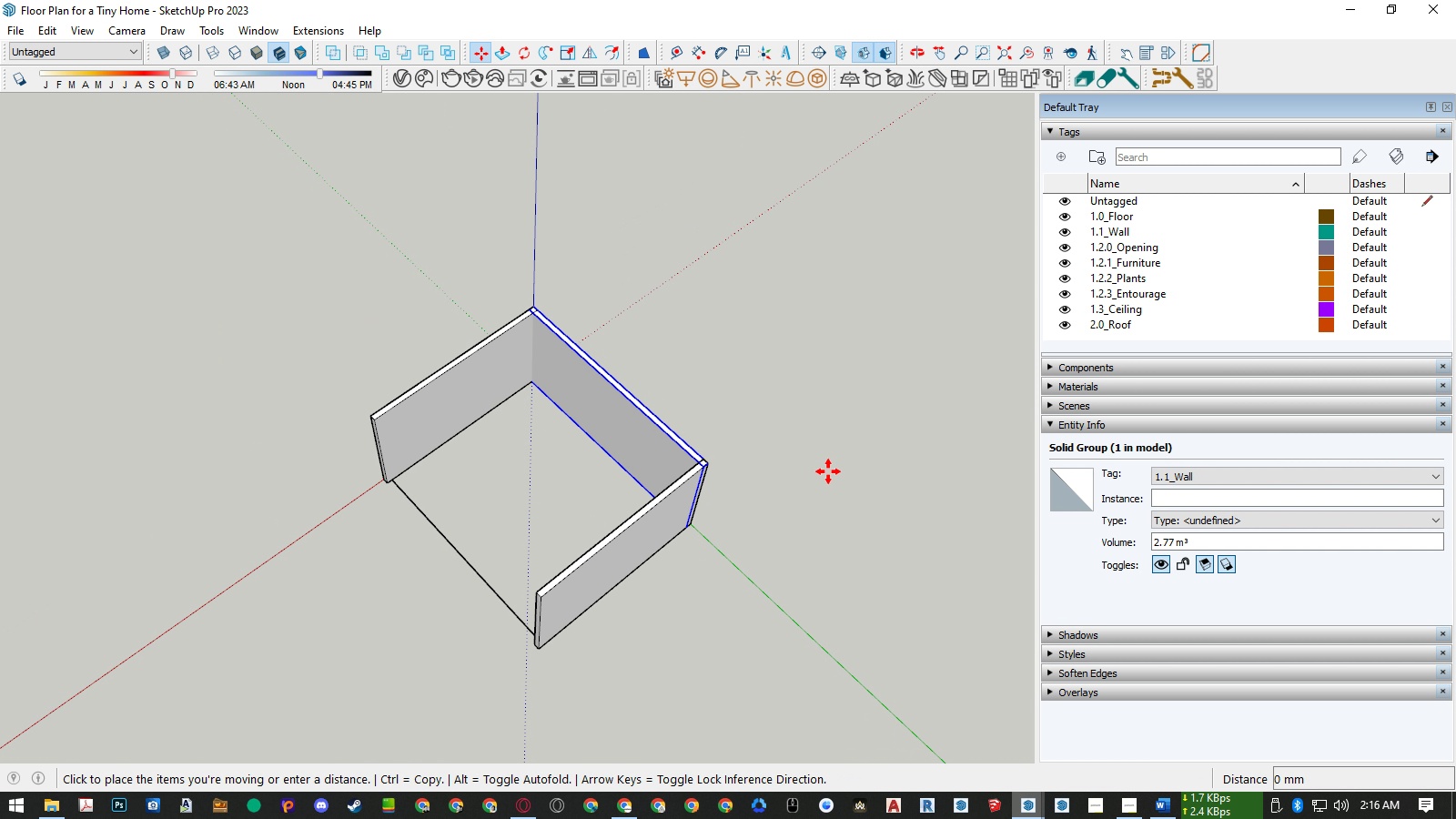 
key(ArrowRight)
 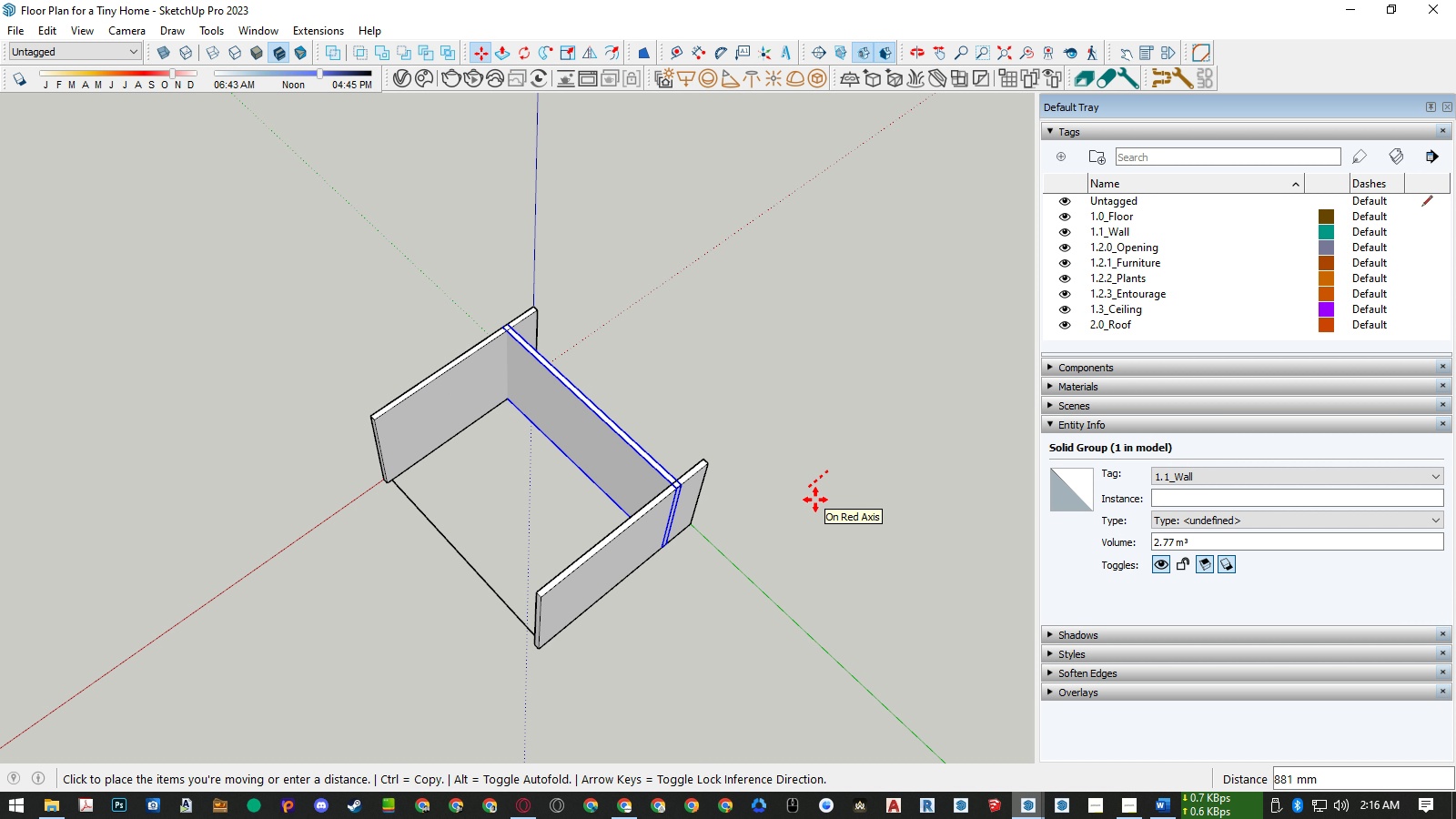 
key(Space)
 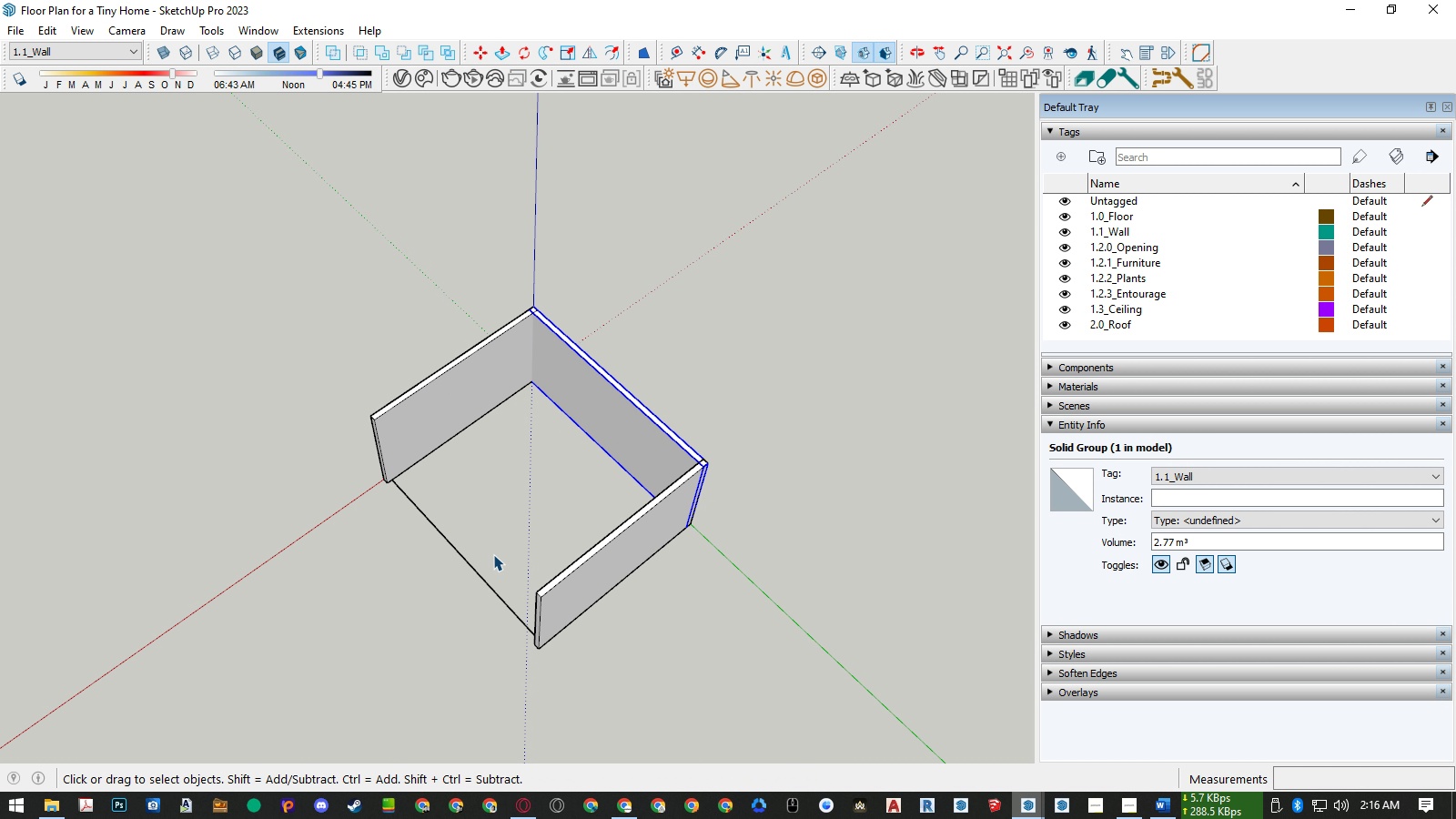 
left_click_drag(start_coordinate=[493, 555], to_coordinate=[462, 597])
 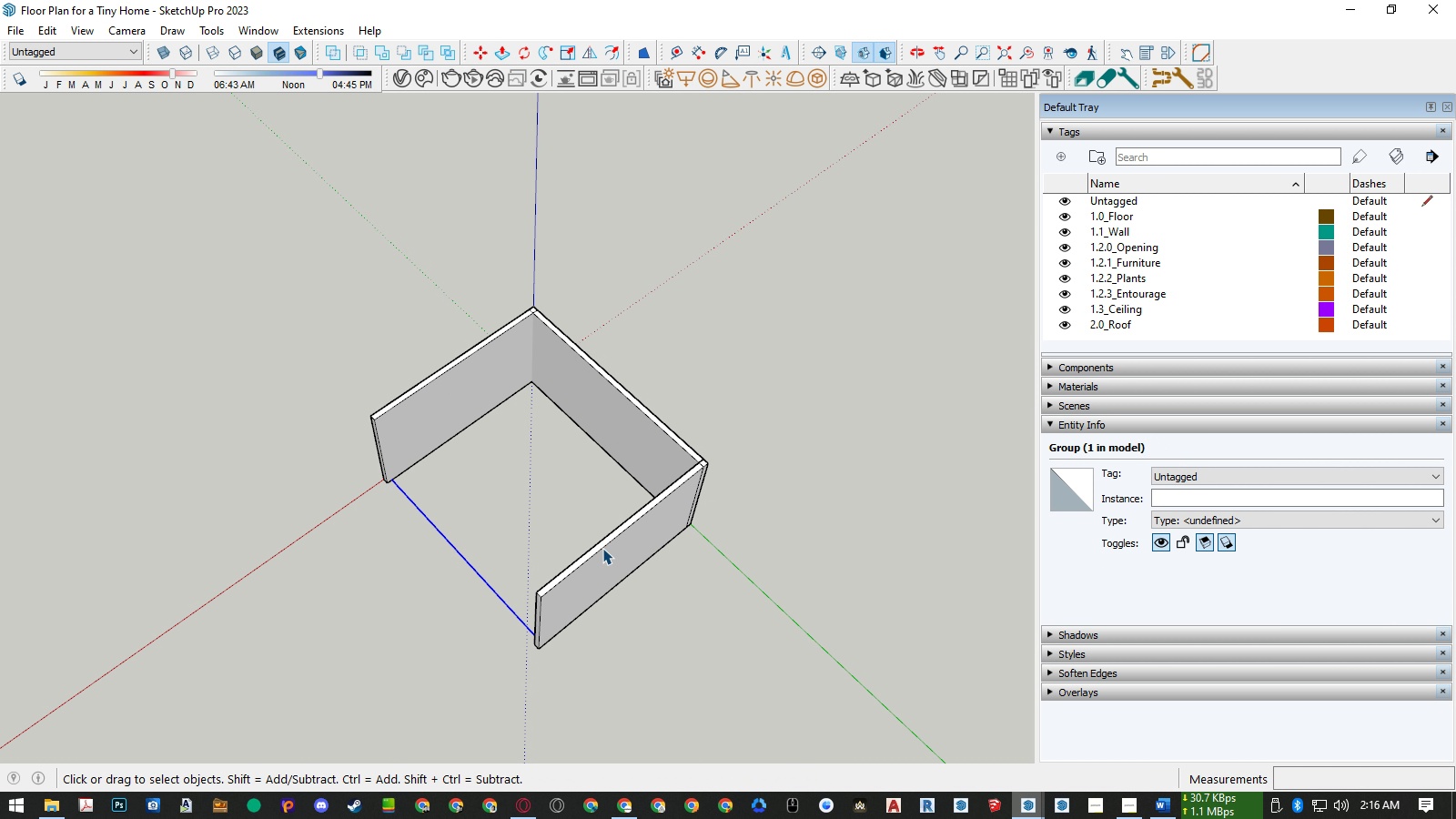 
key(Delete)
 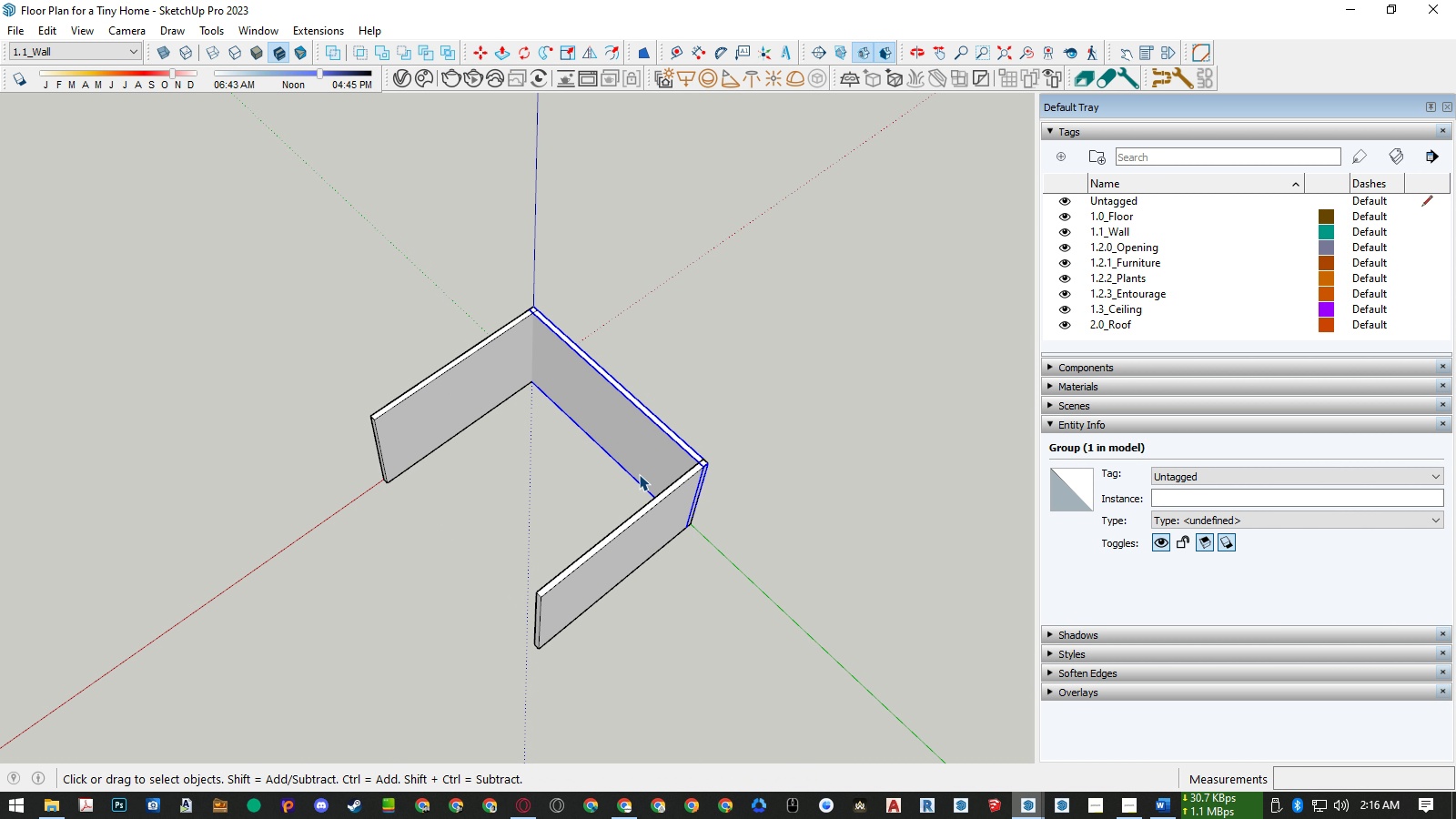 
left_click([639, 474])
 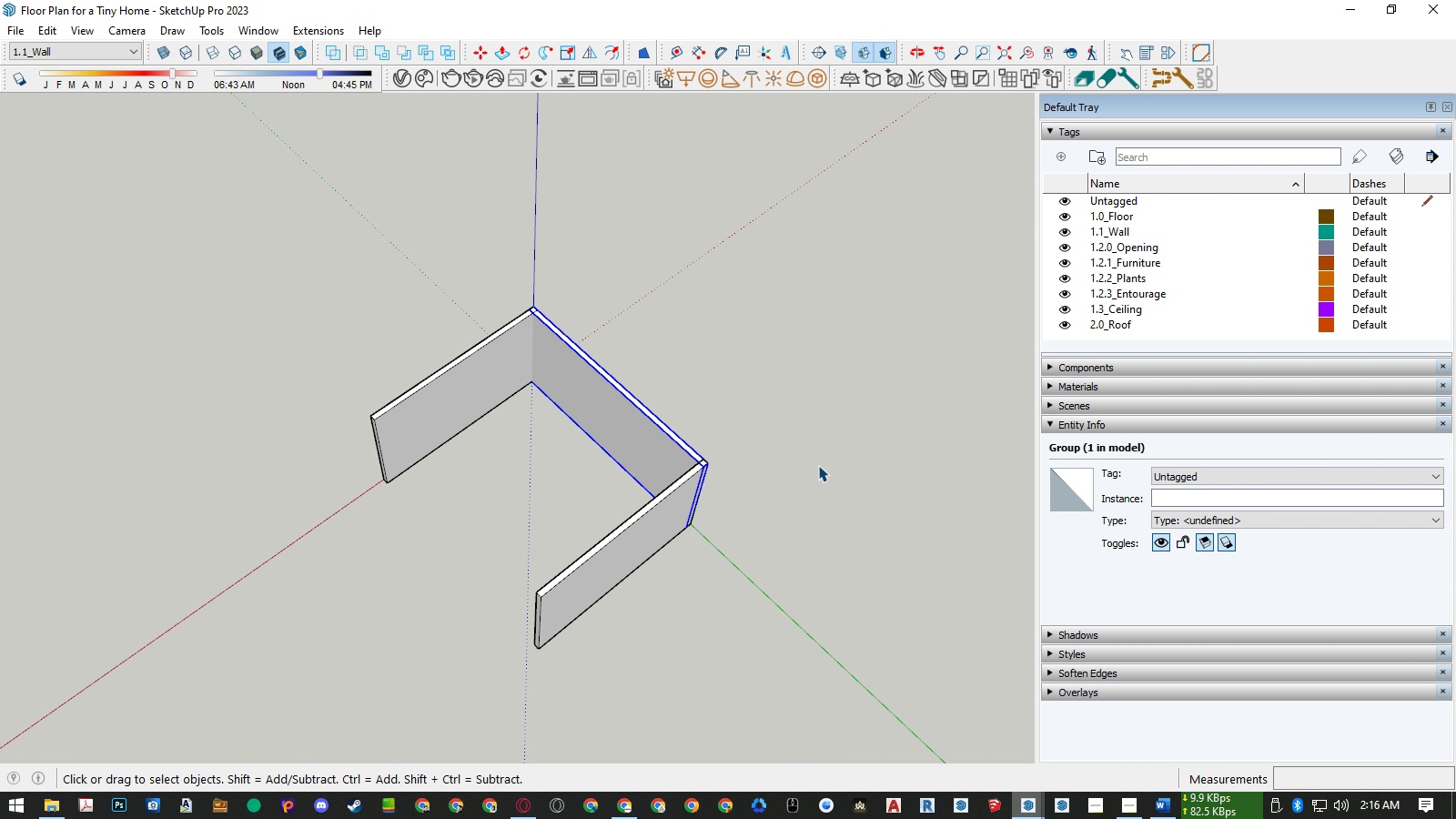 
key(M)
 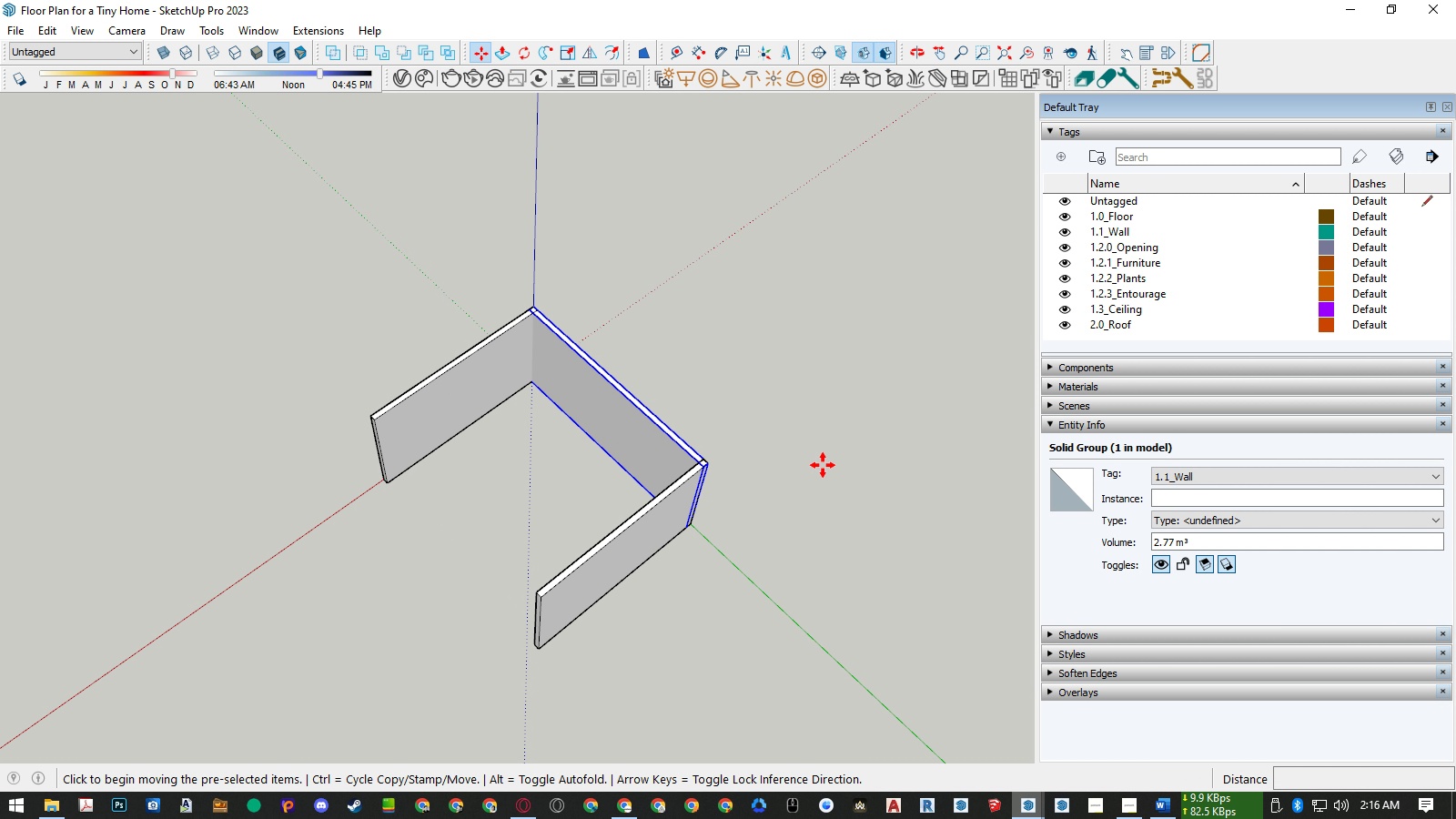 
key(Control+ControlLeft)
 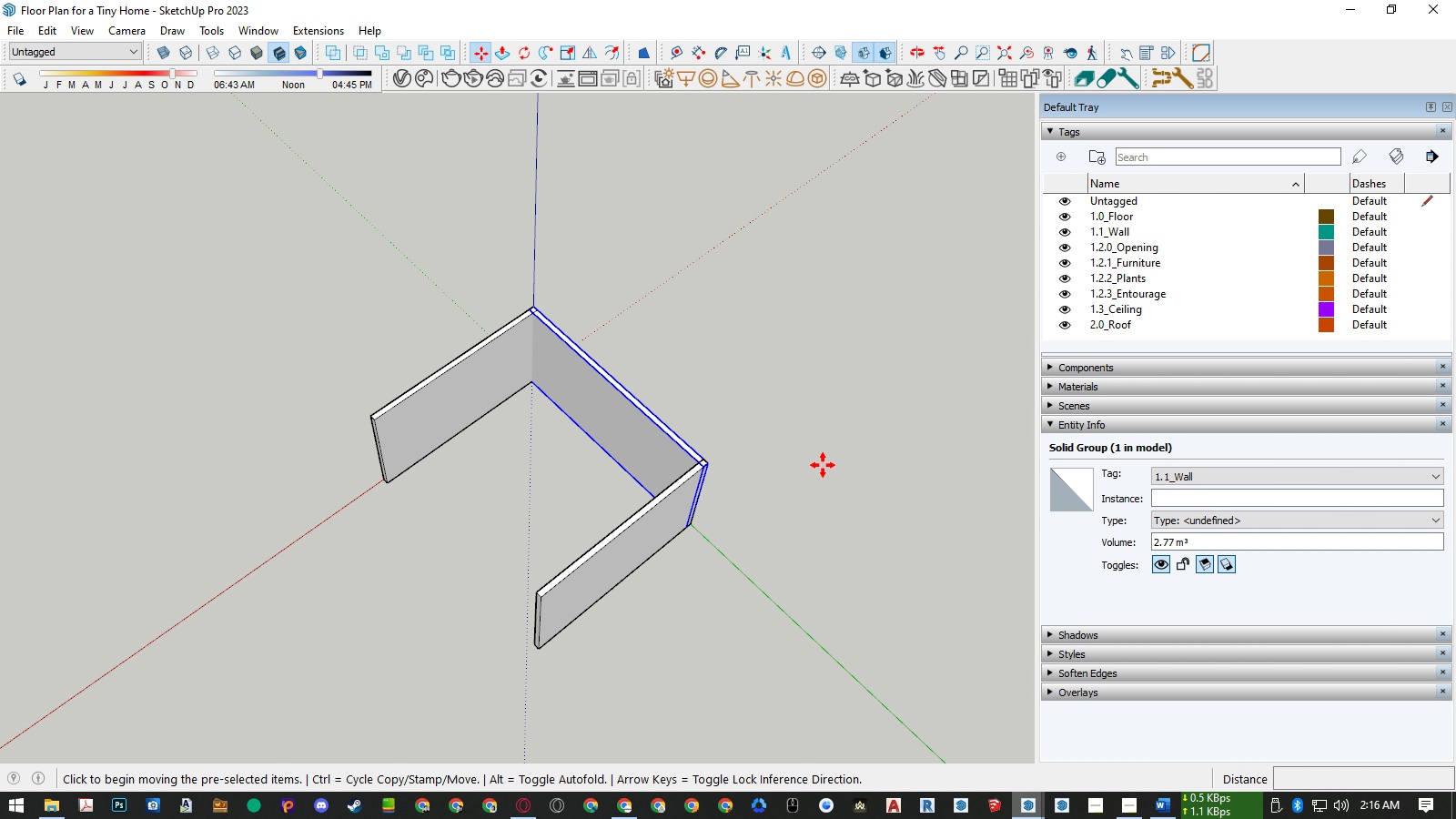 
key(Control+ControlLeft)
 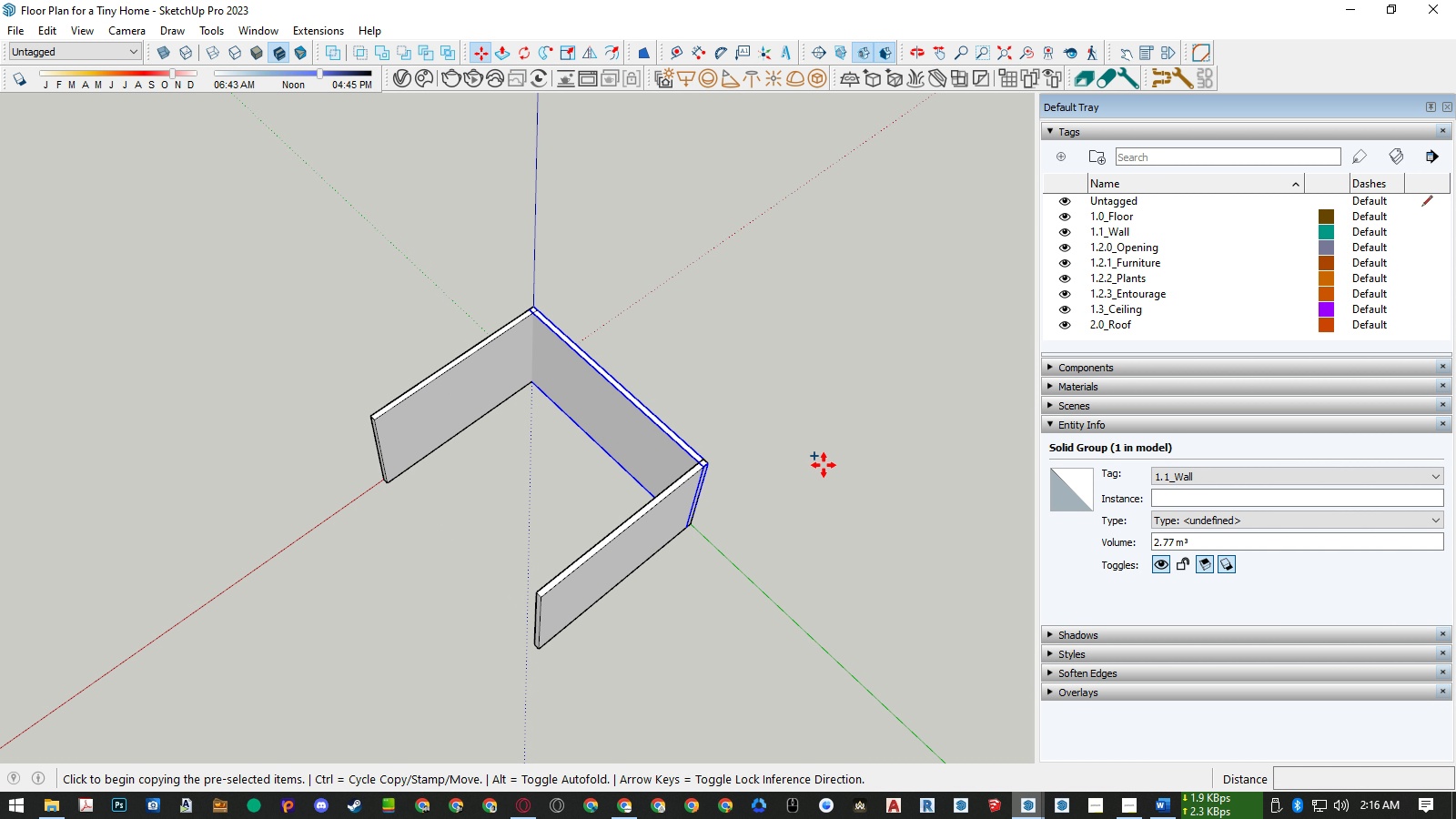 
left_click([824, 465])
 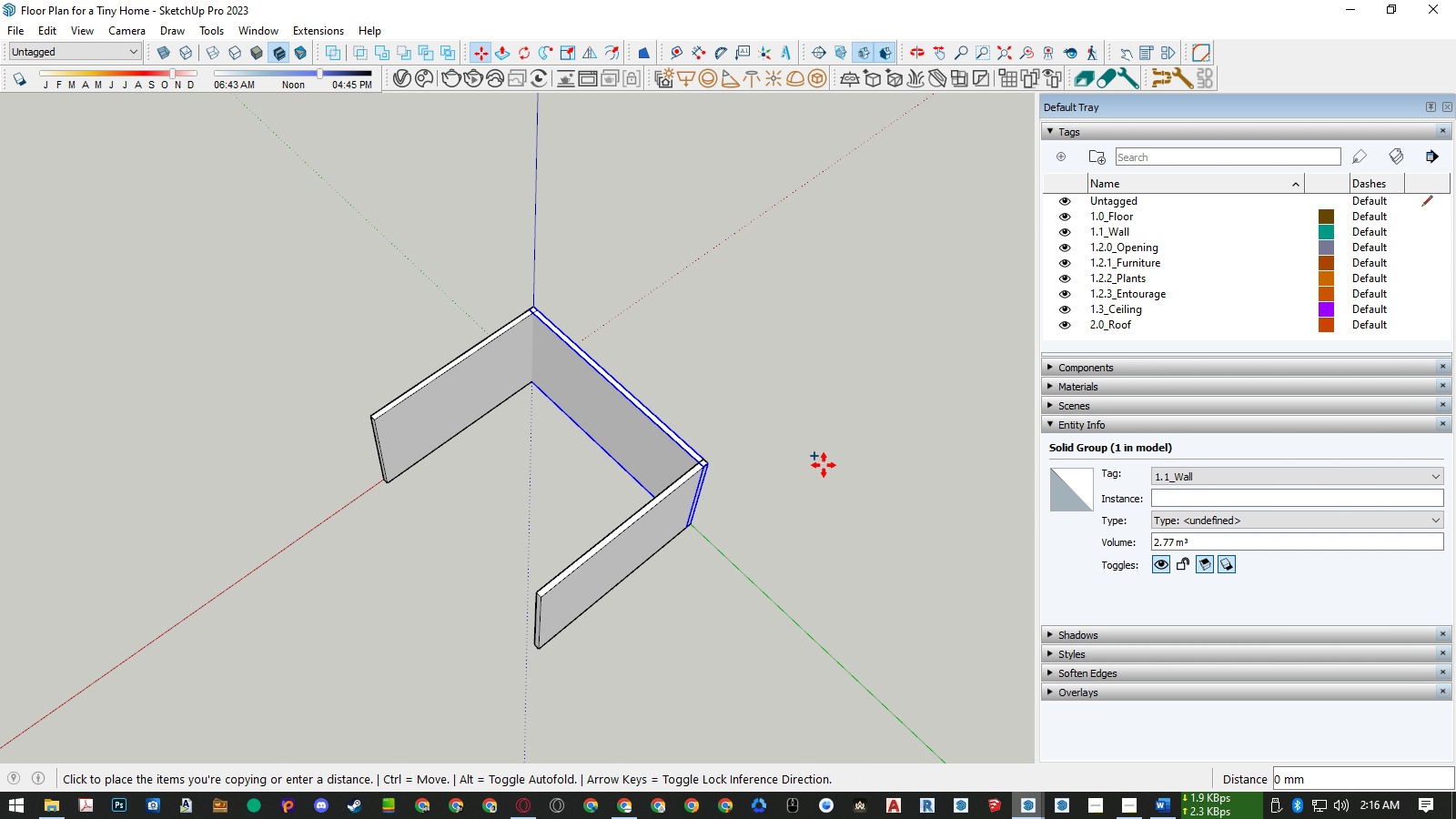 
key(ArrowRight)
 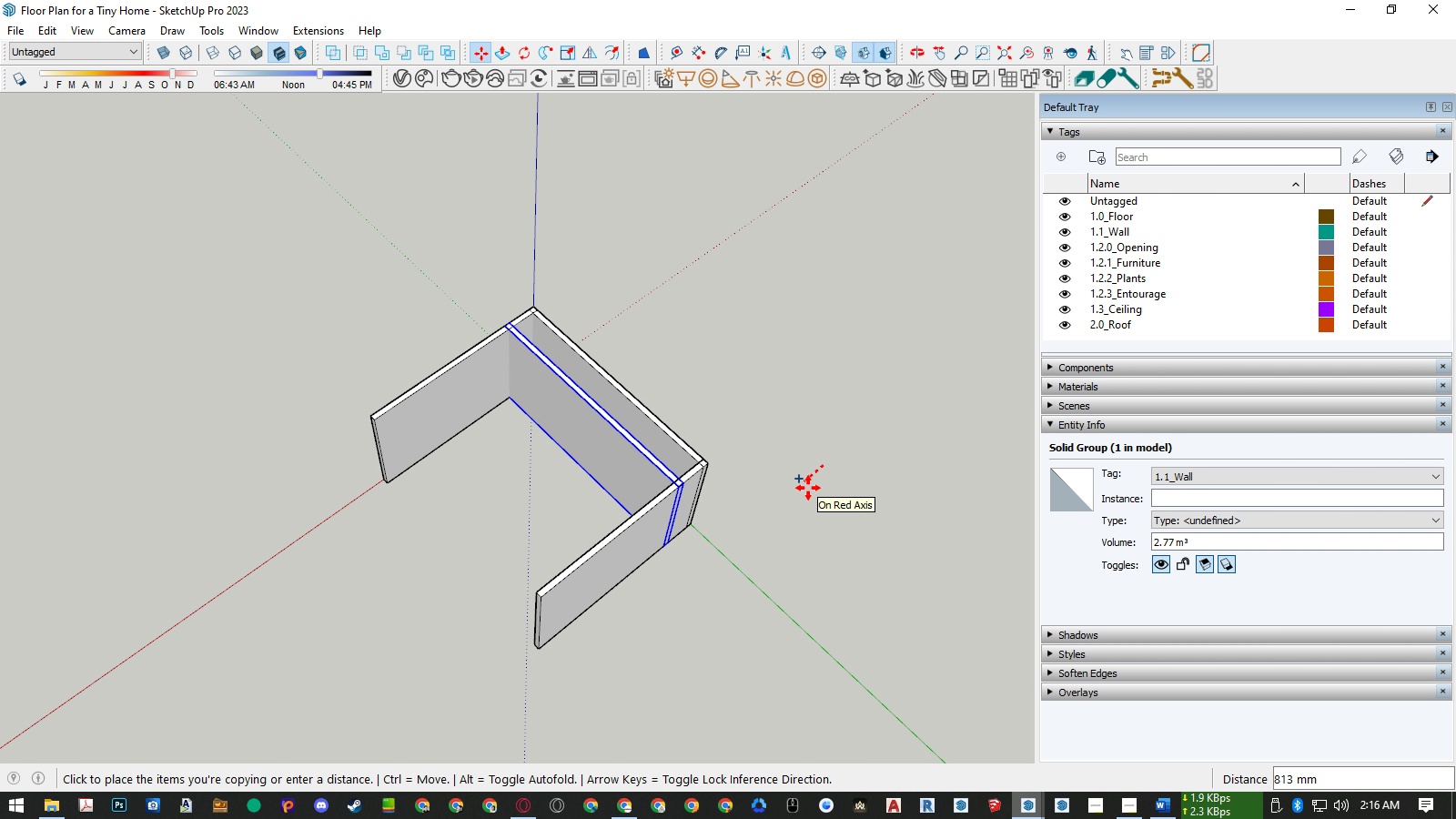 
key(Numpad5)
 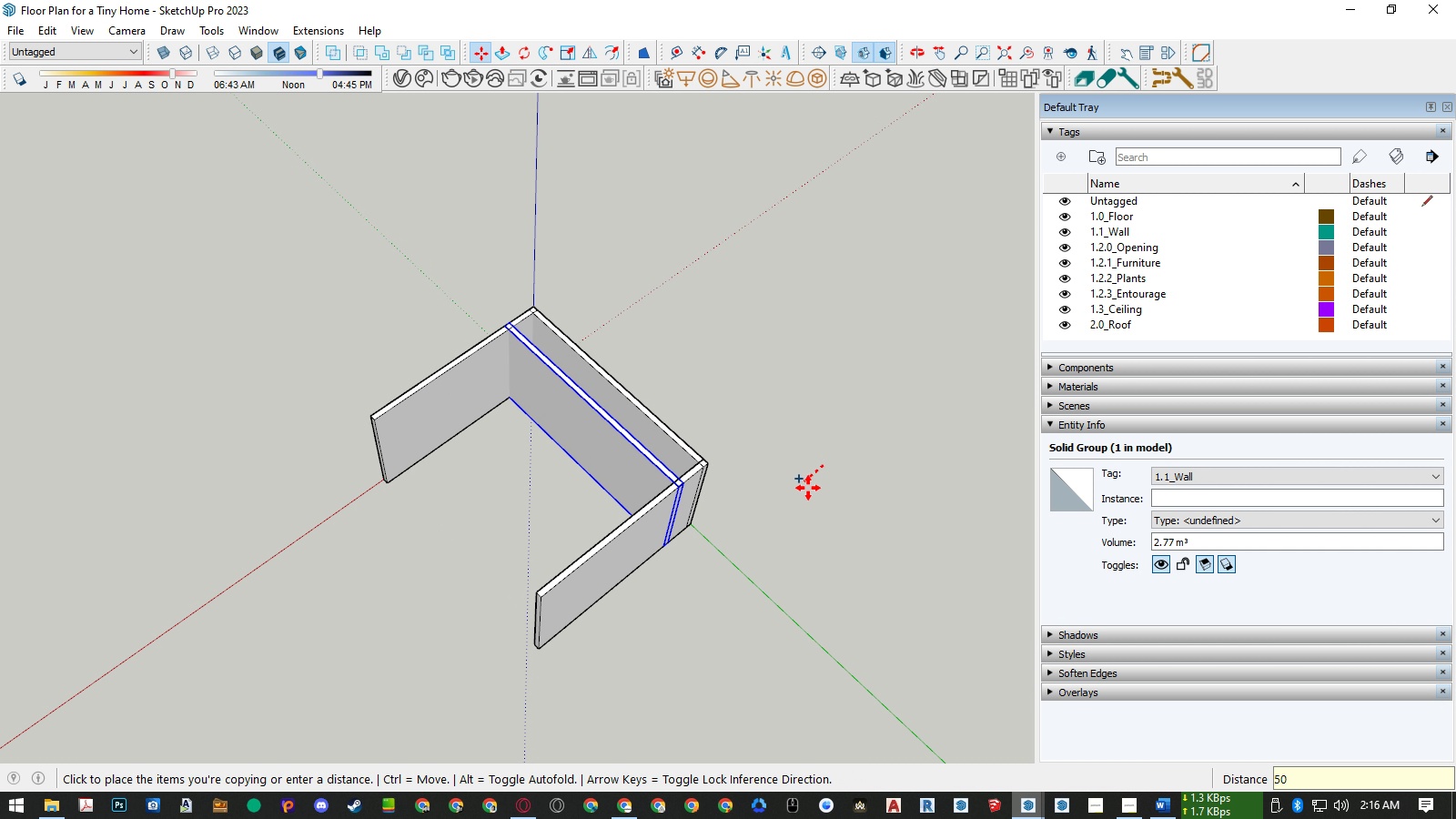 
key(Numpad0)
 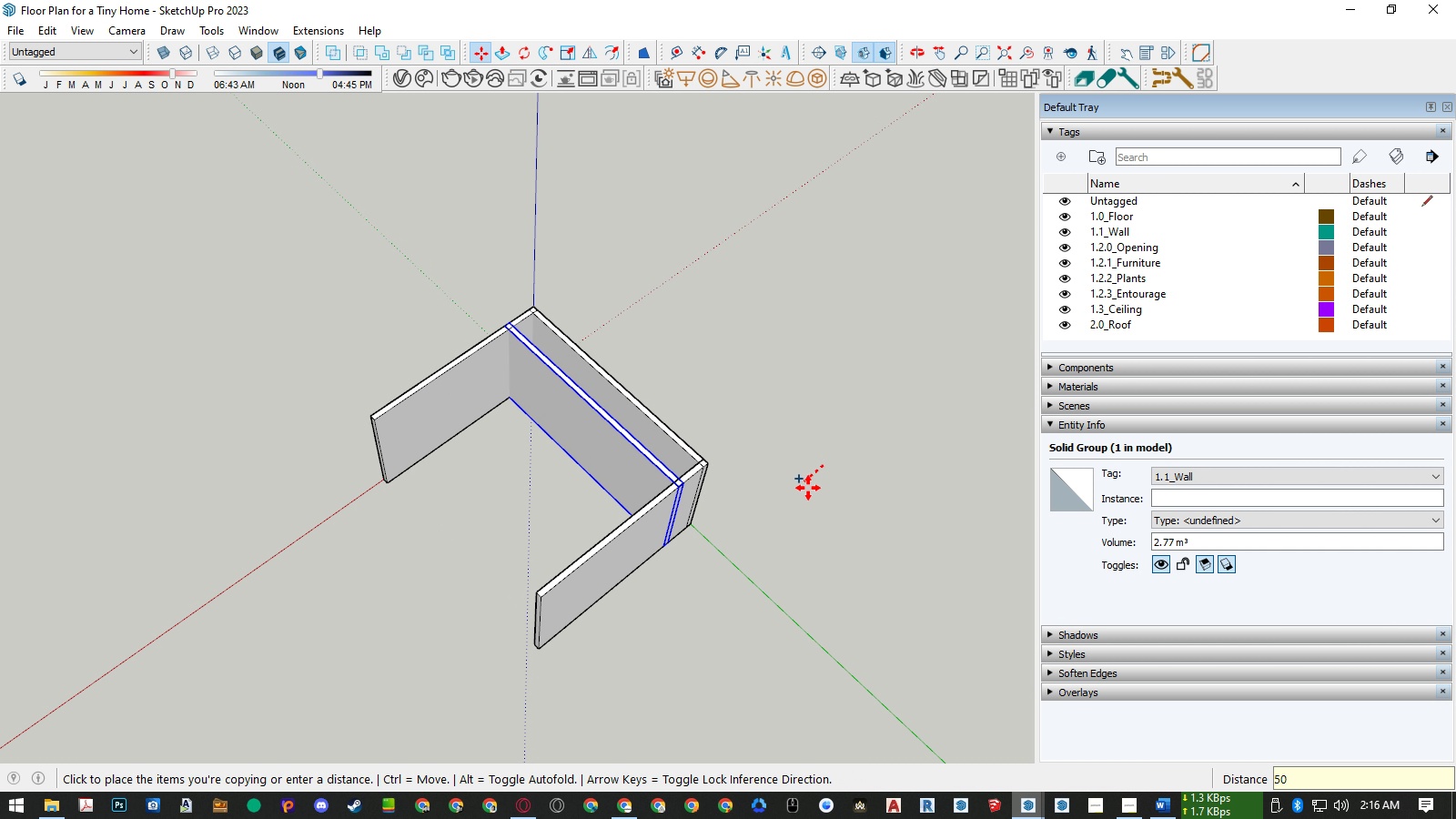 
key(Numpad0)
 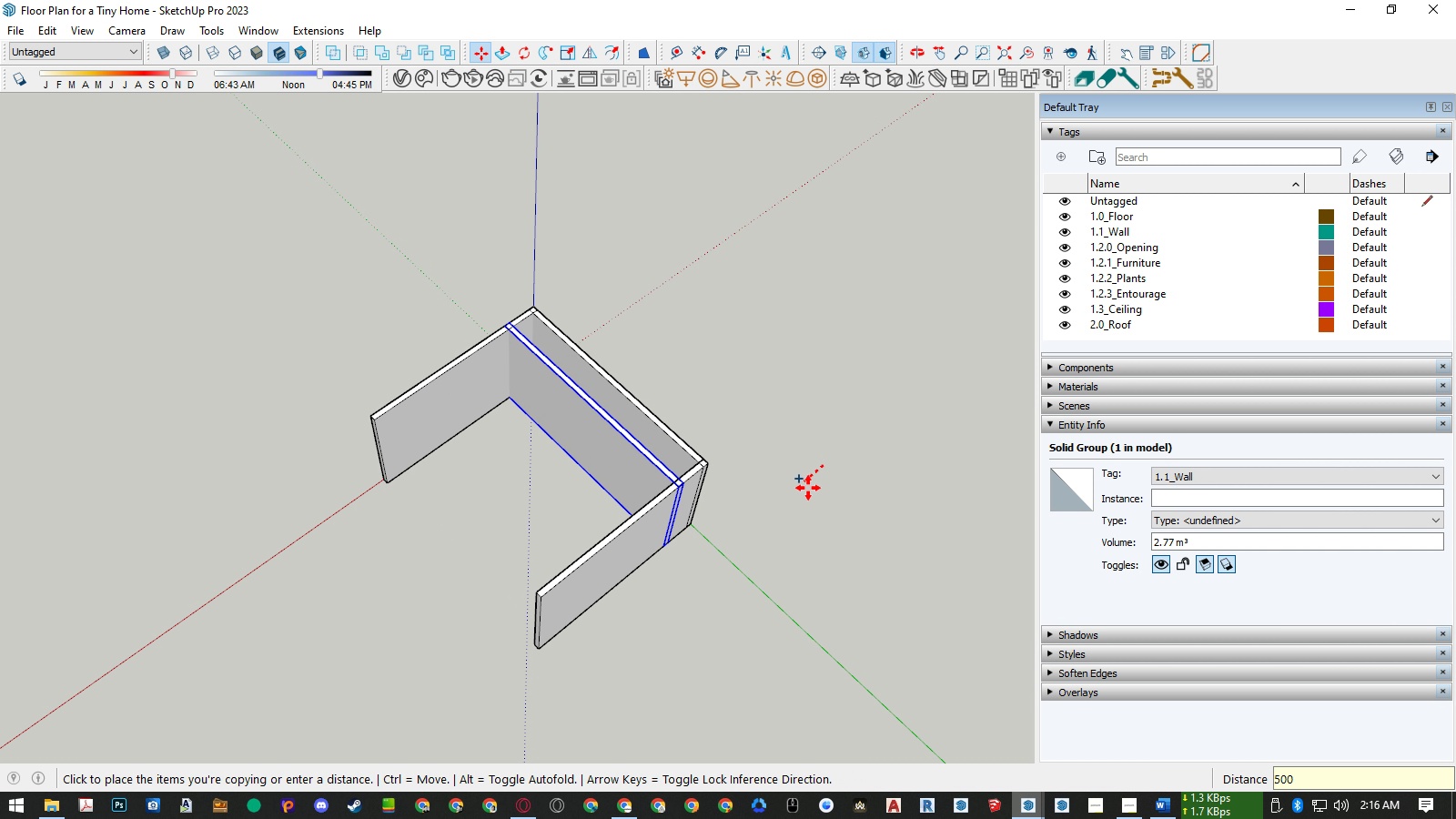 
key(Numpad0)
 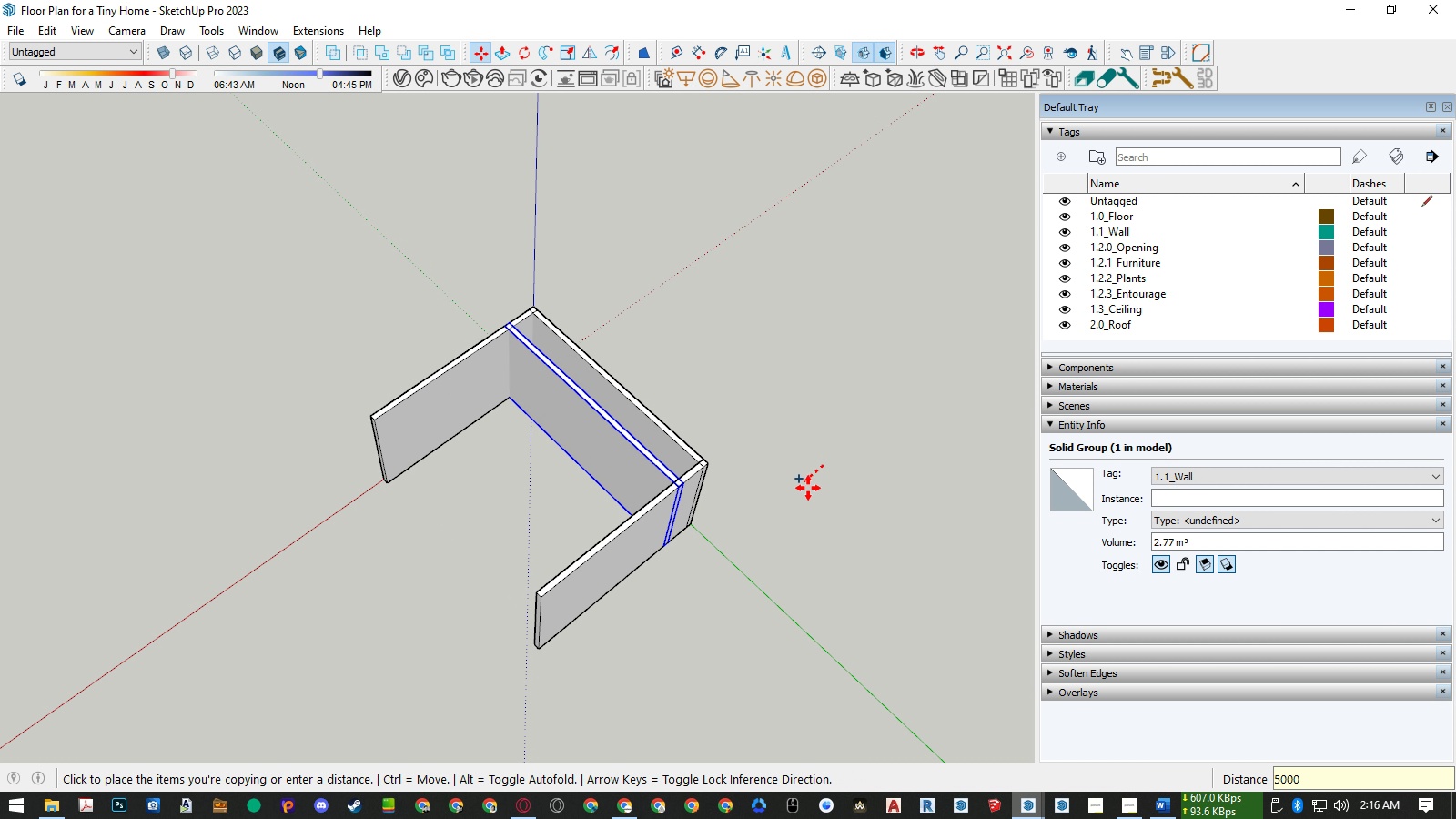 
key(NumpadEnter)
 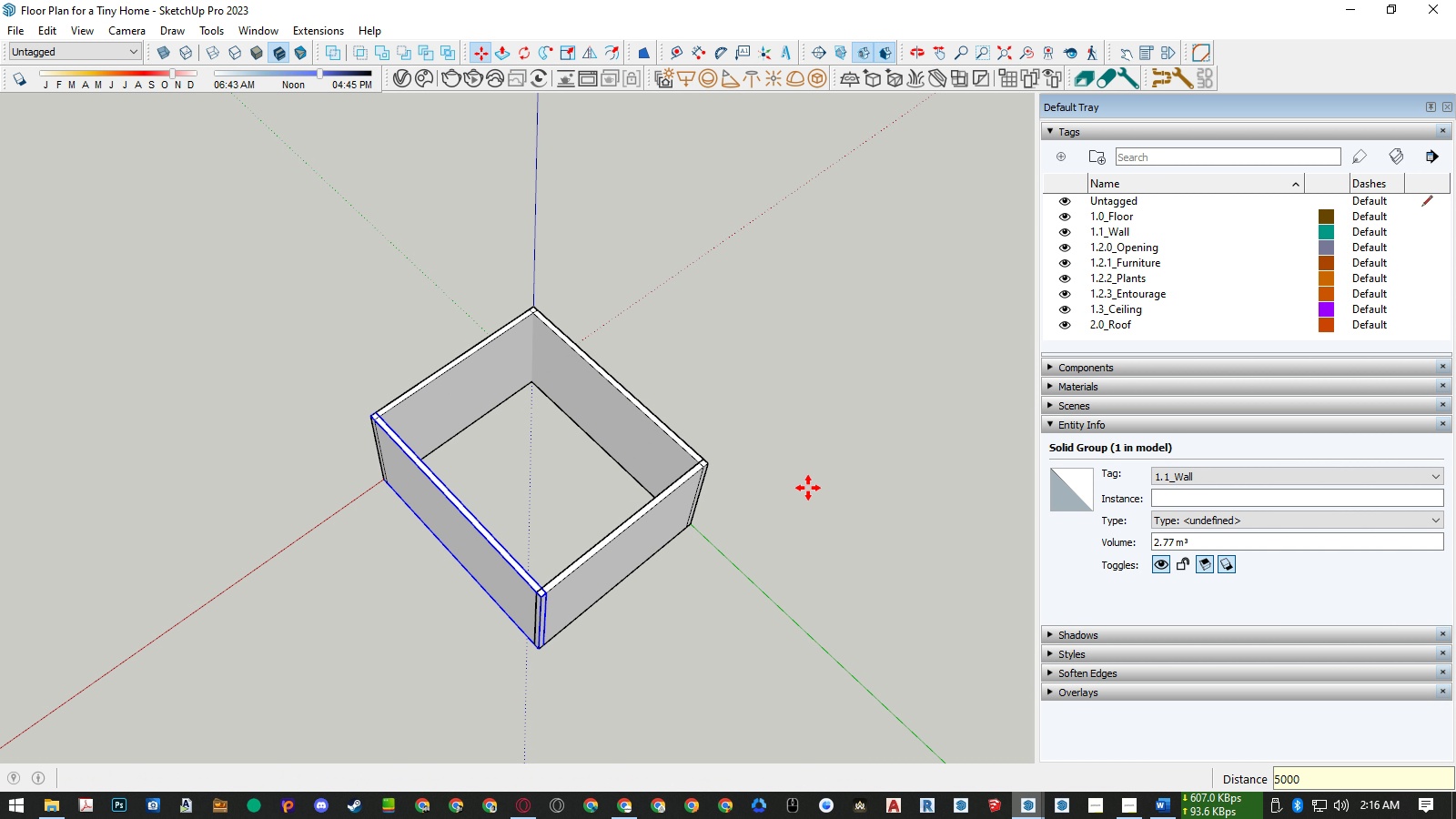 
key(NumpadDivide)
 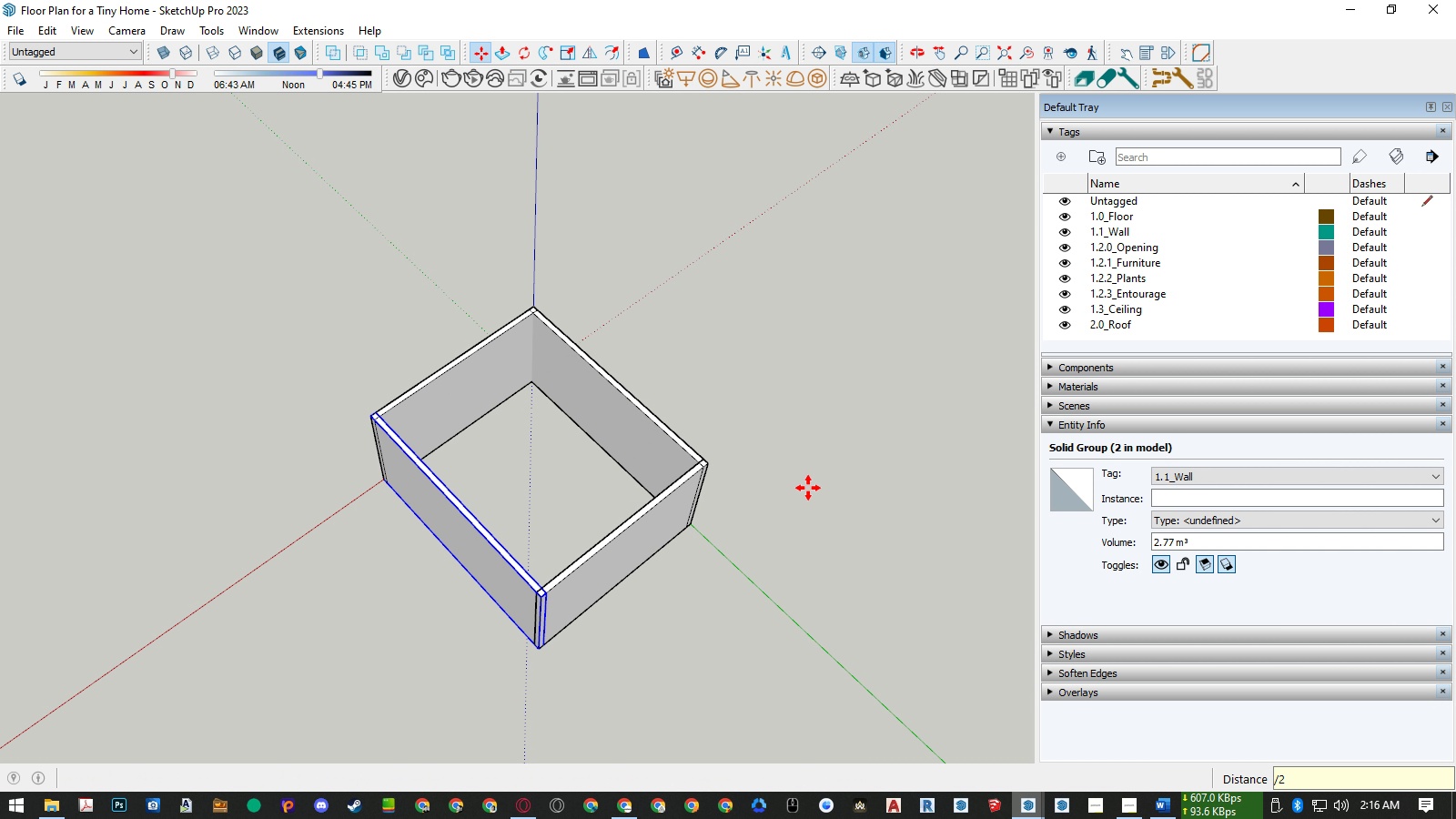 
key(Numpad2)
 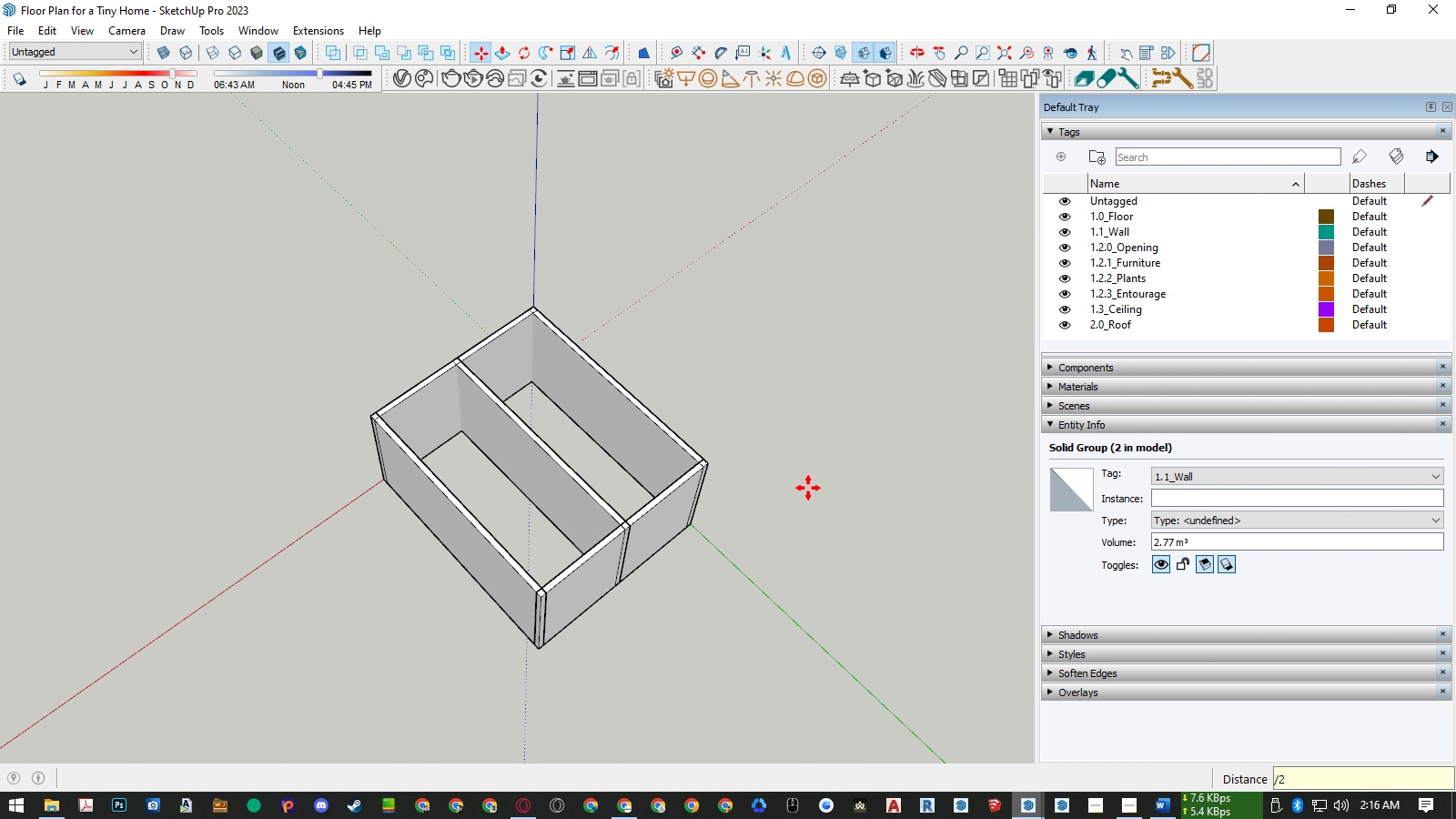 
key(NumpadEnter)
 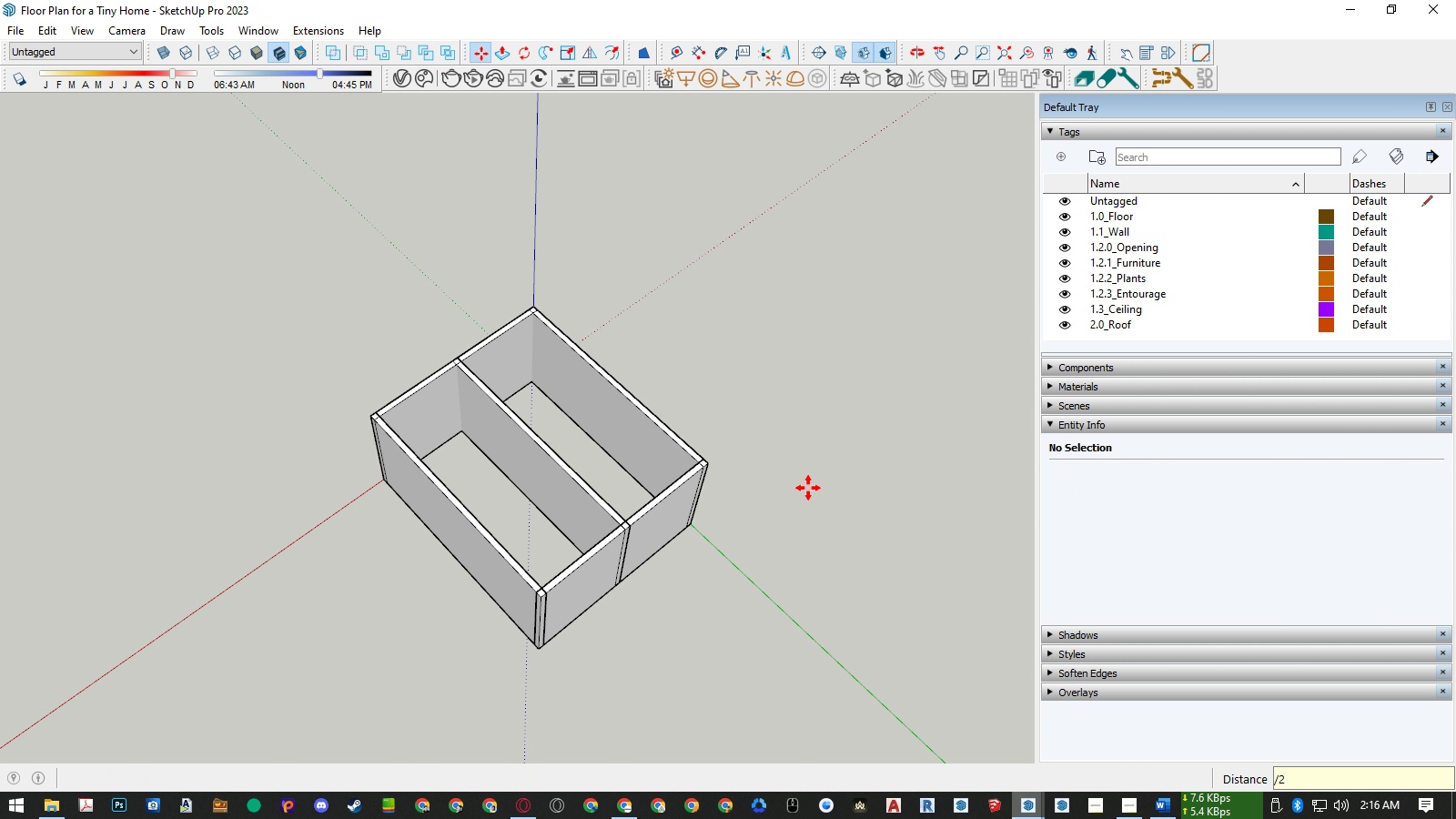 
key(Space)
 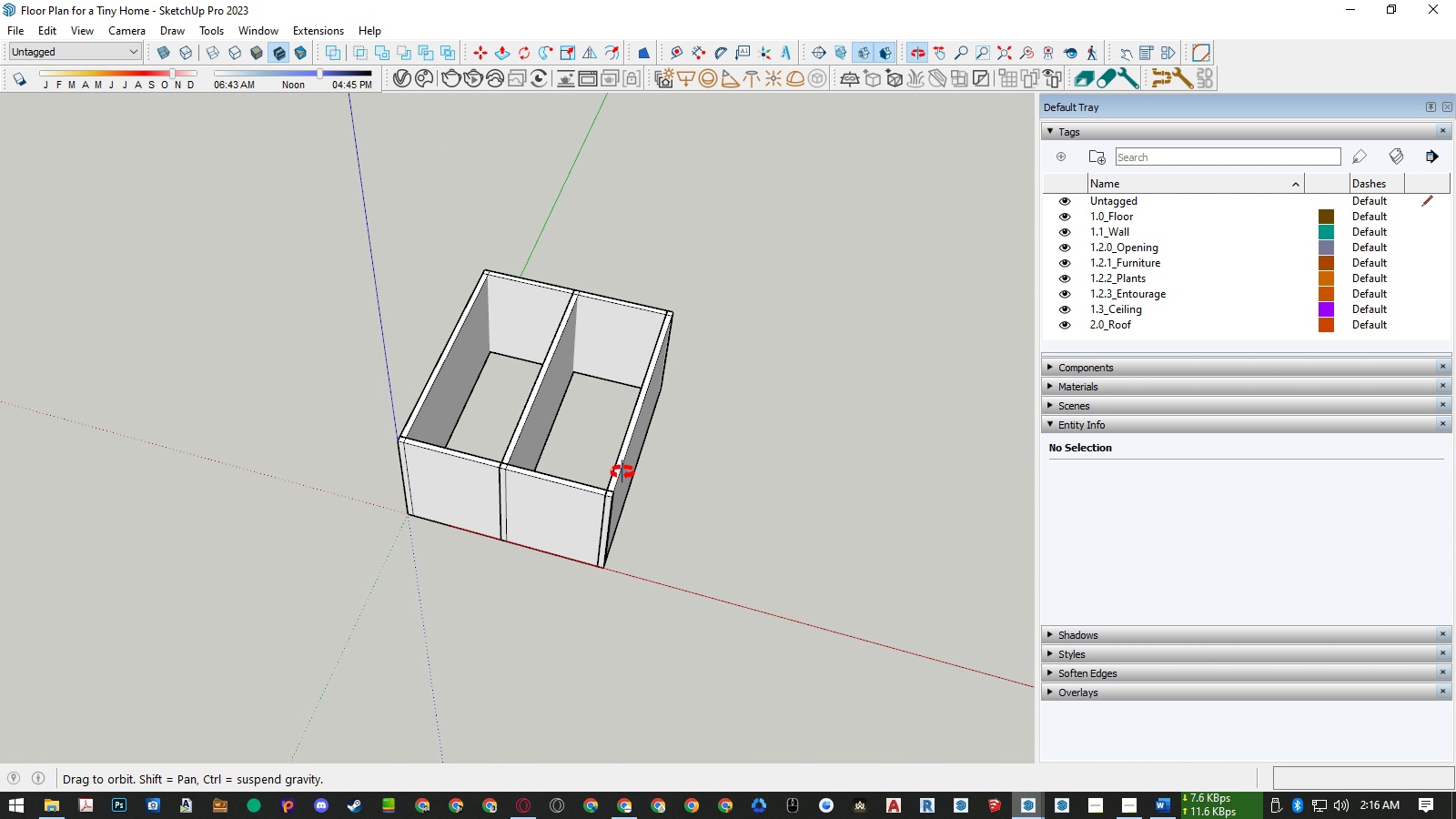 
scroll: coordinate [419, 446], scroll_direction: up, amount: 5.0
 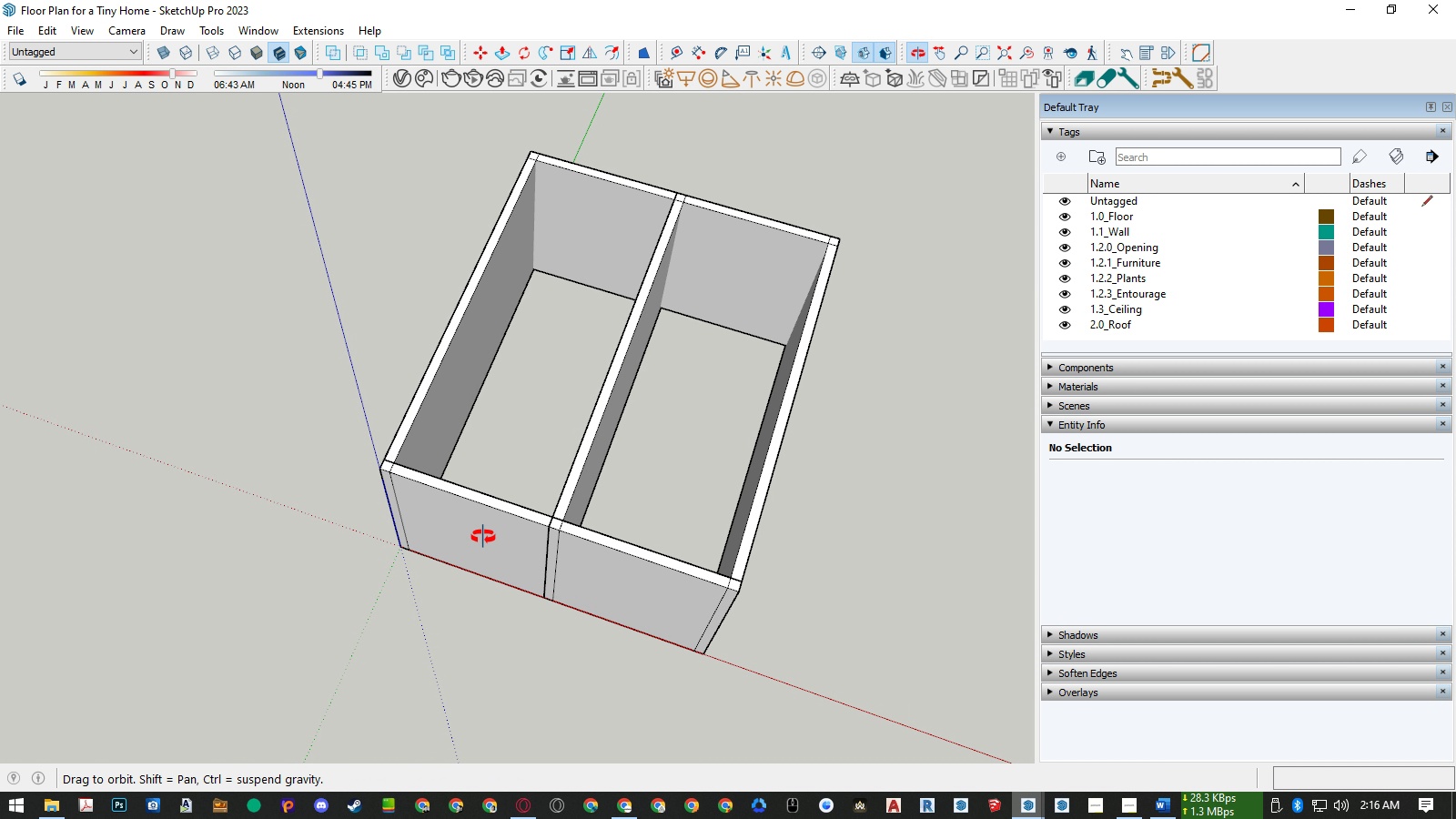 
left_click([625, 572])
 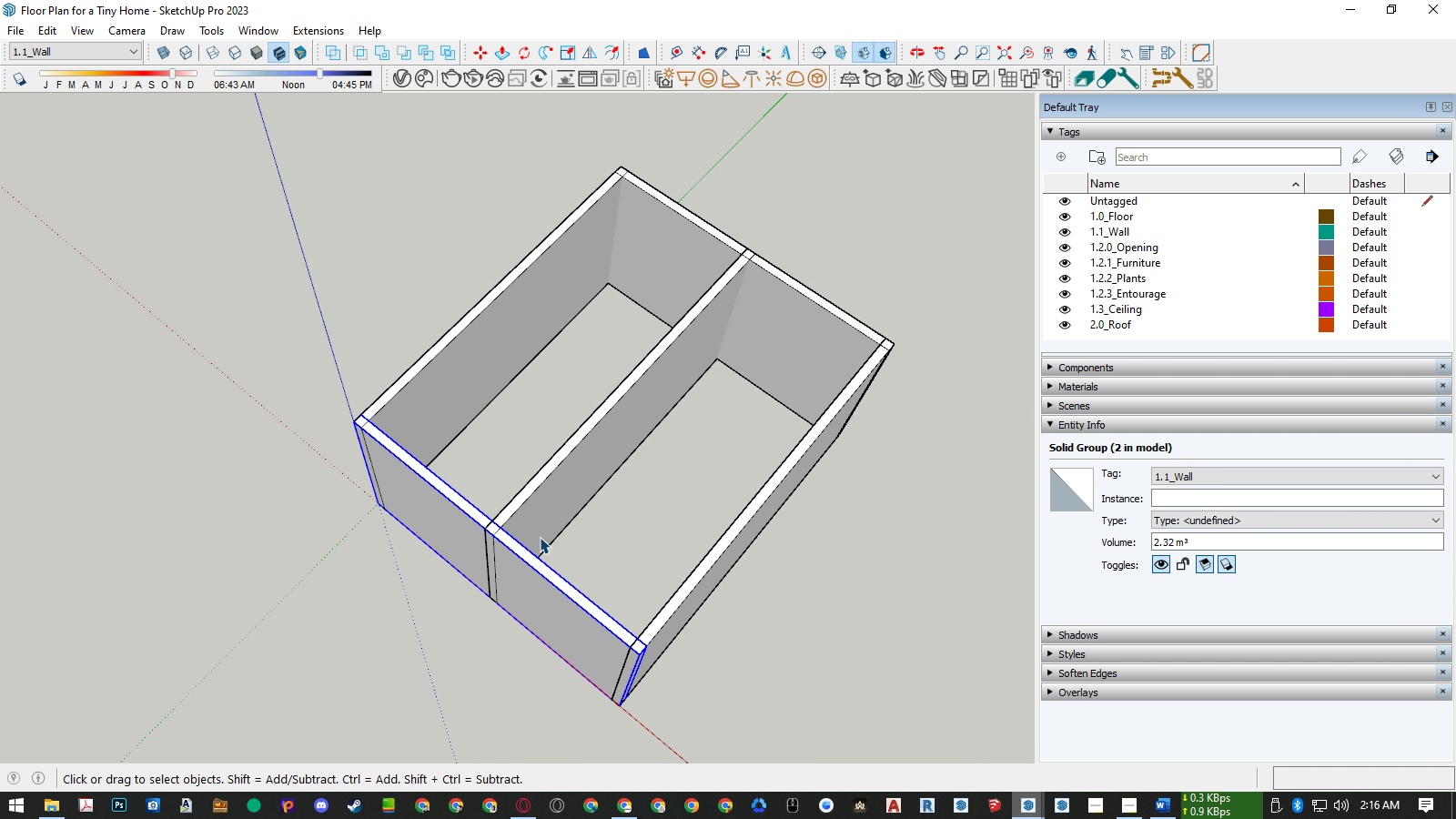 
key(M)
 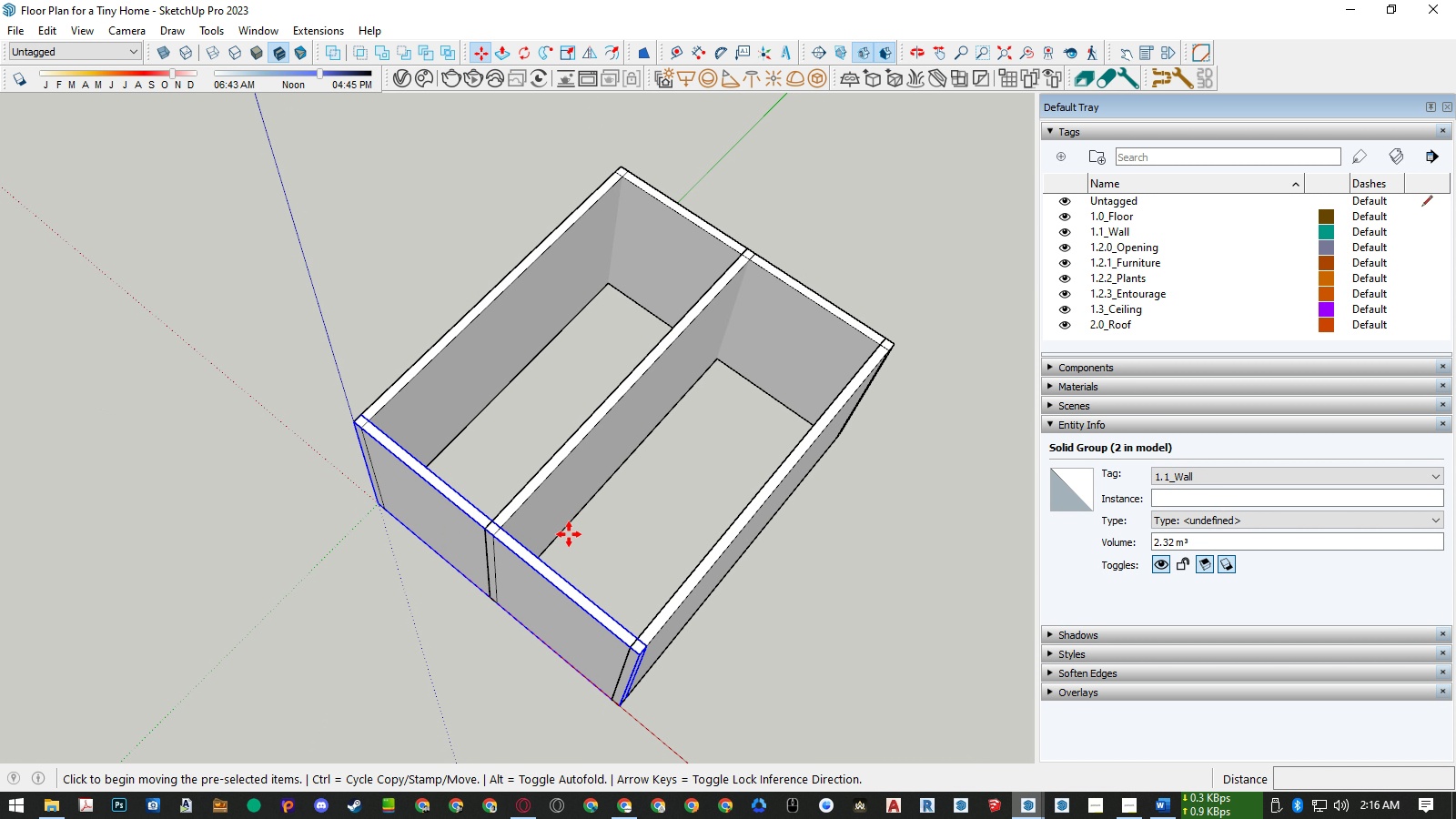 
key(Control+ControlLeft)
 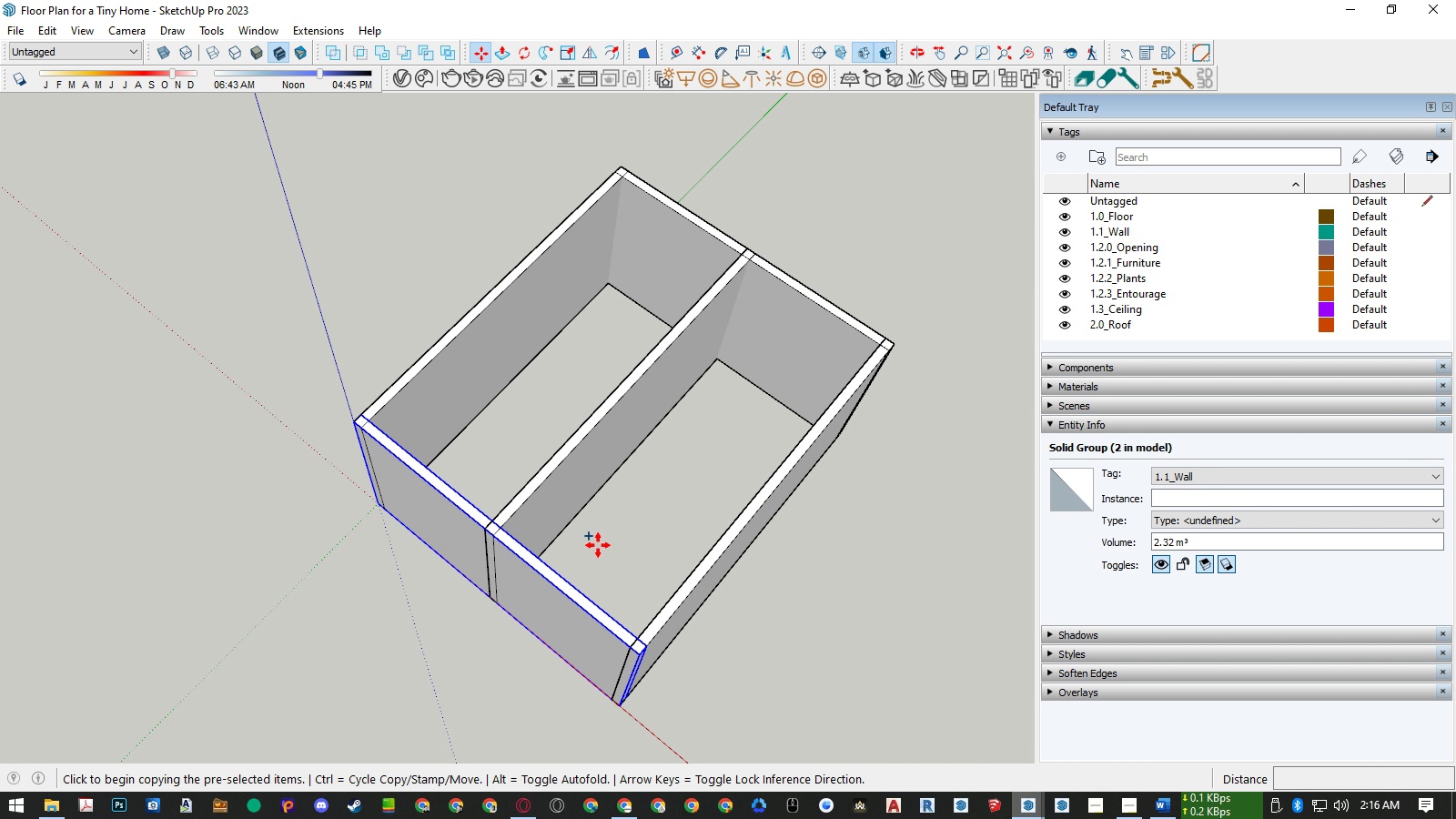 
left_click([598, 545])
 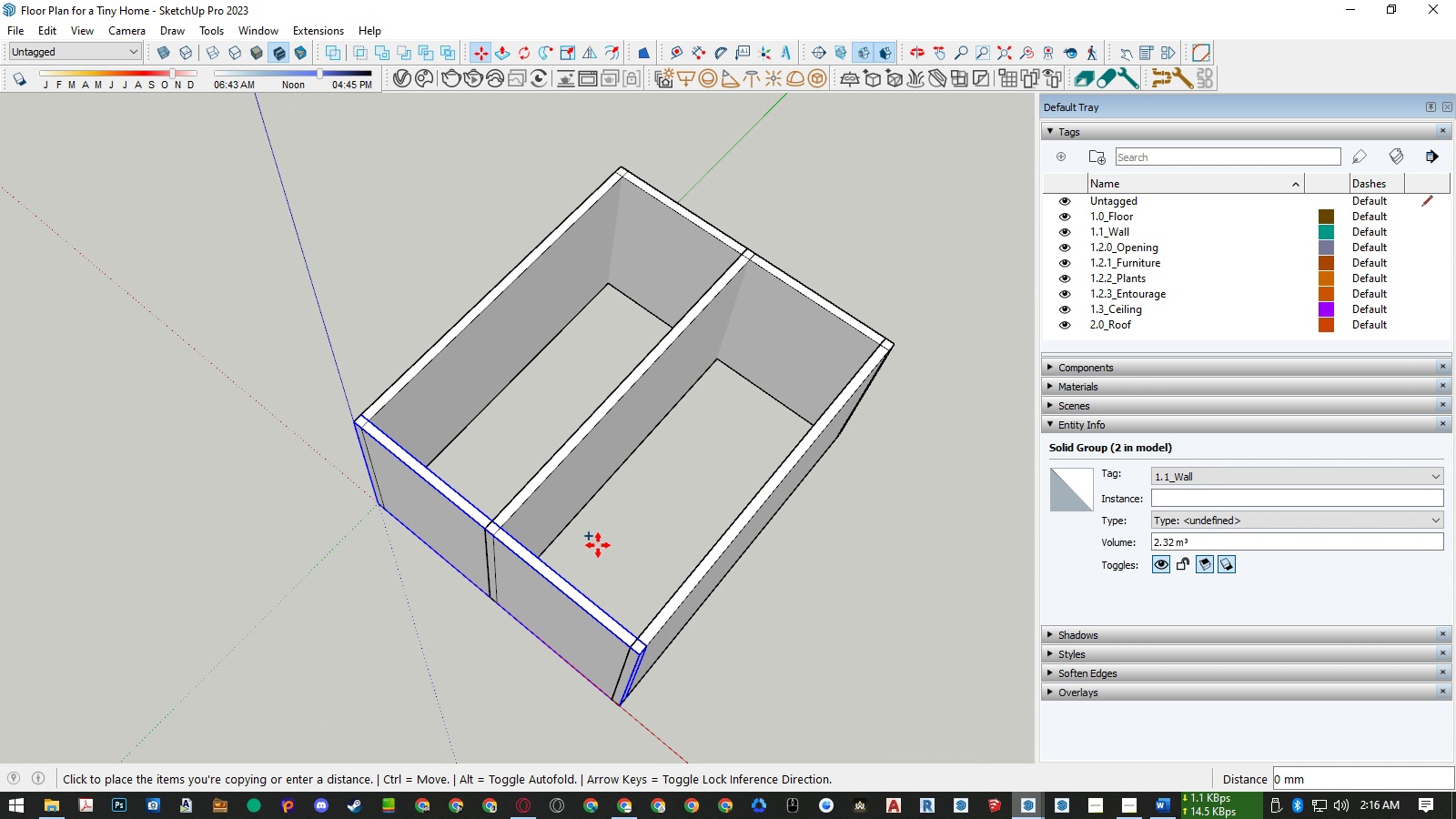 
key(ArrowLeft)
 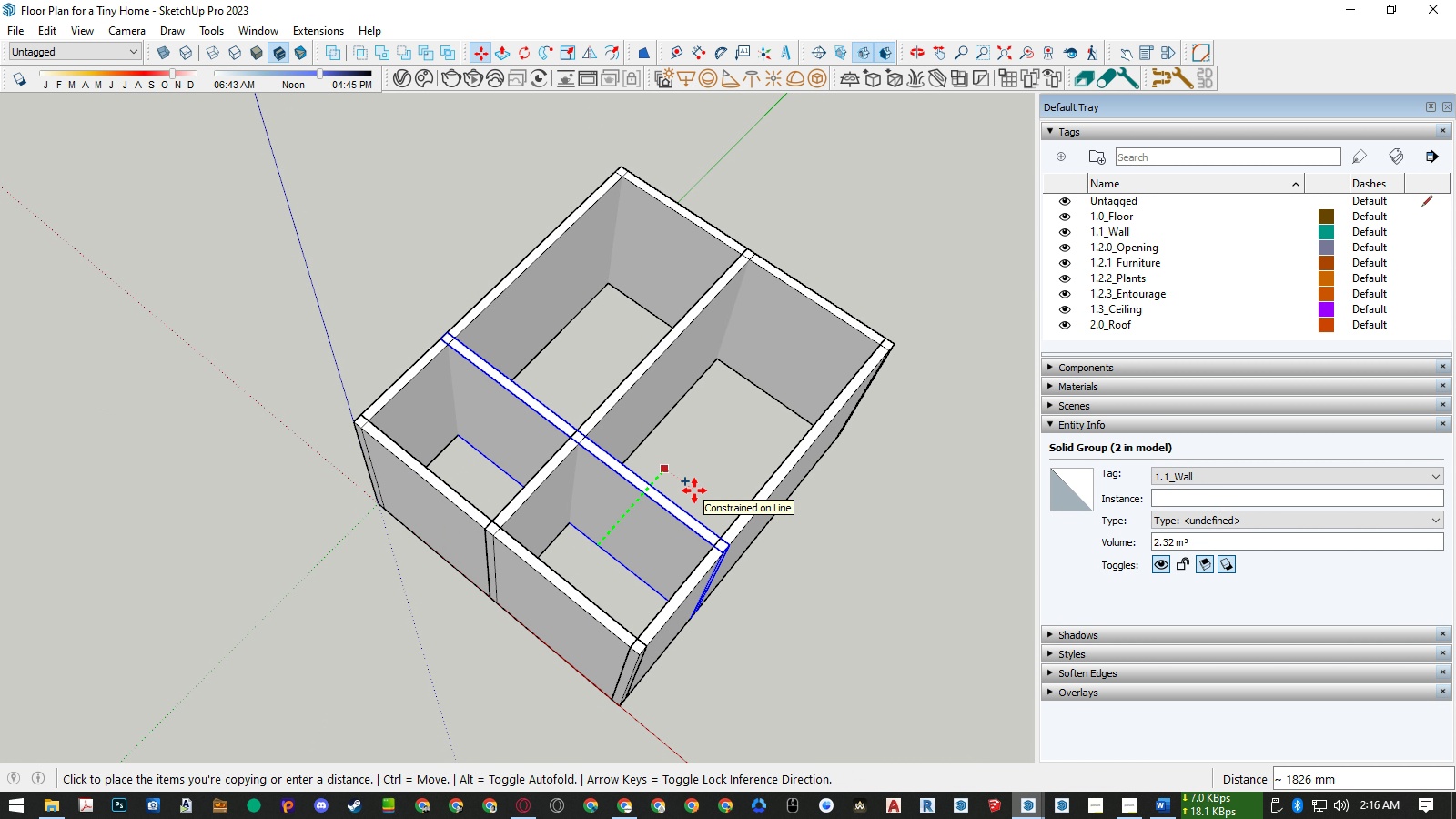 
key(Numpad2)
 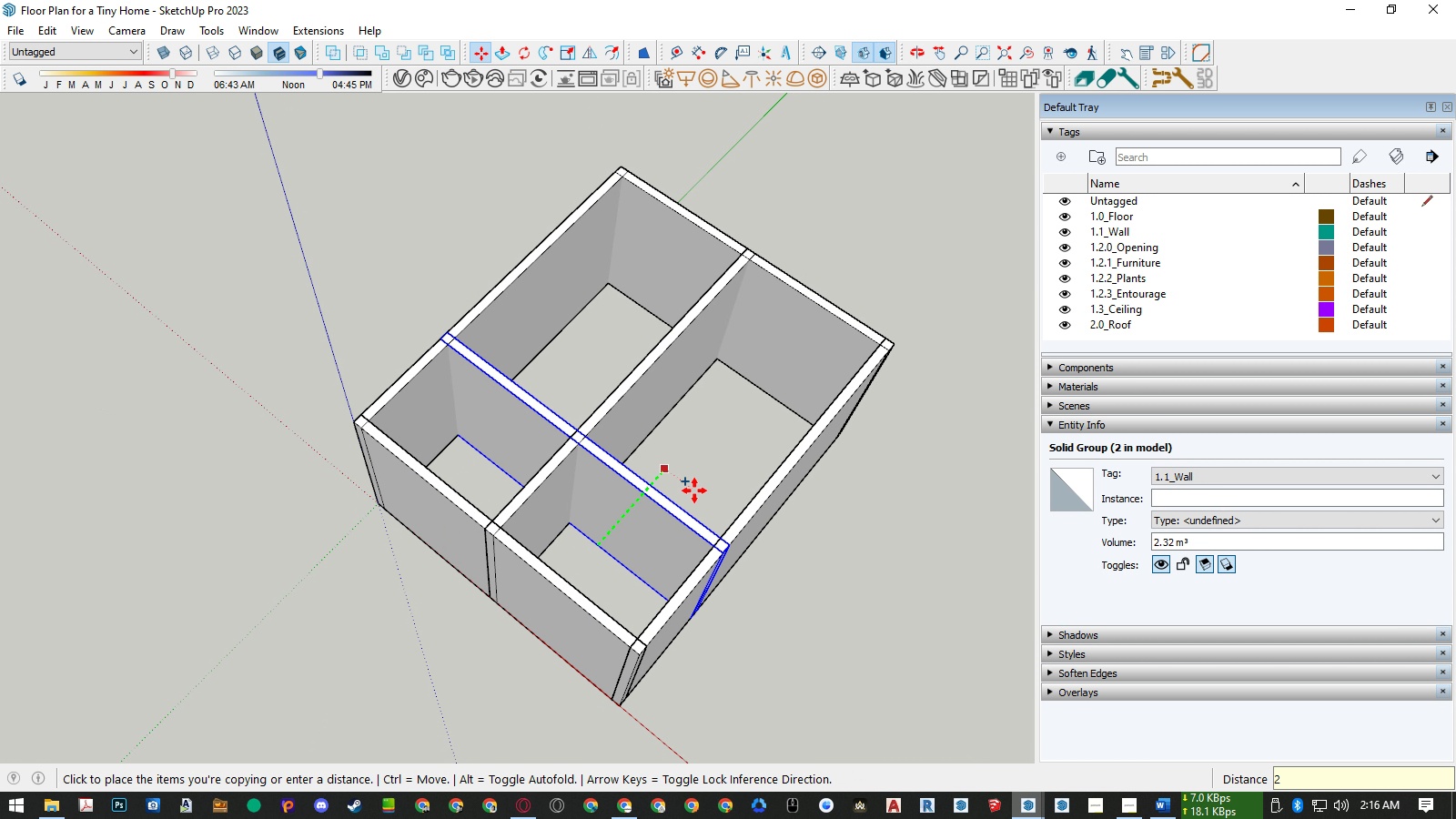 
key(Numpad5)
 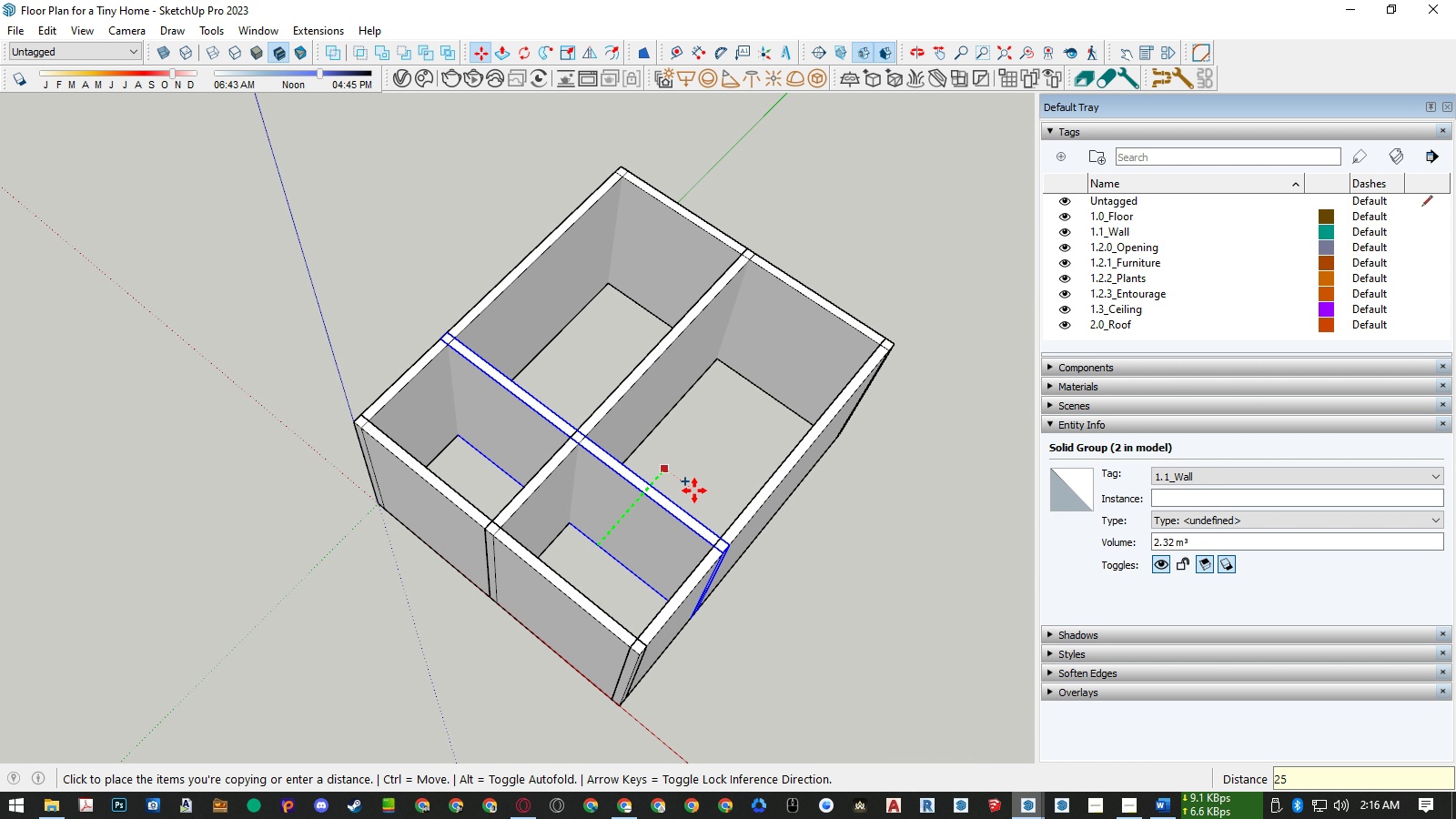 
key(Numpad0)
 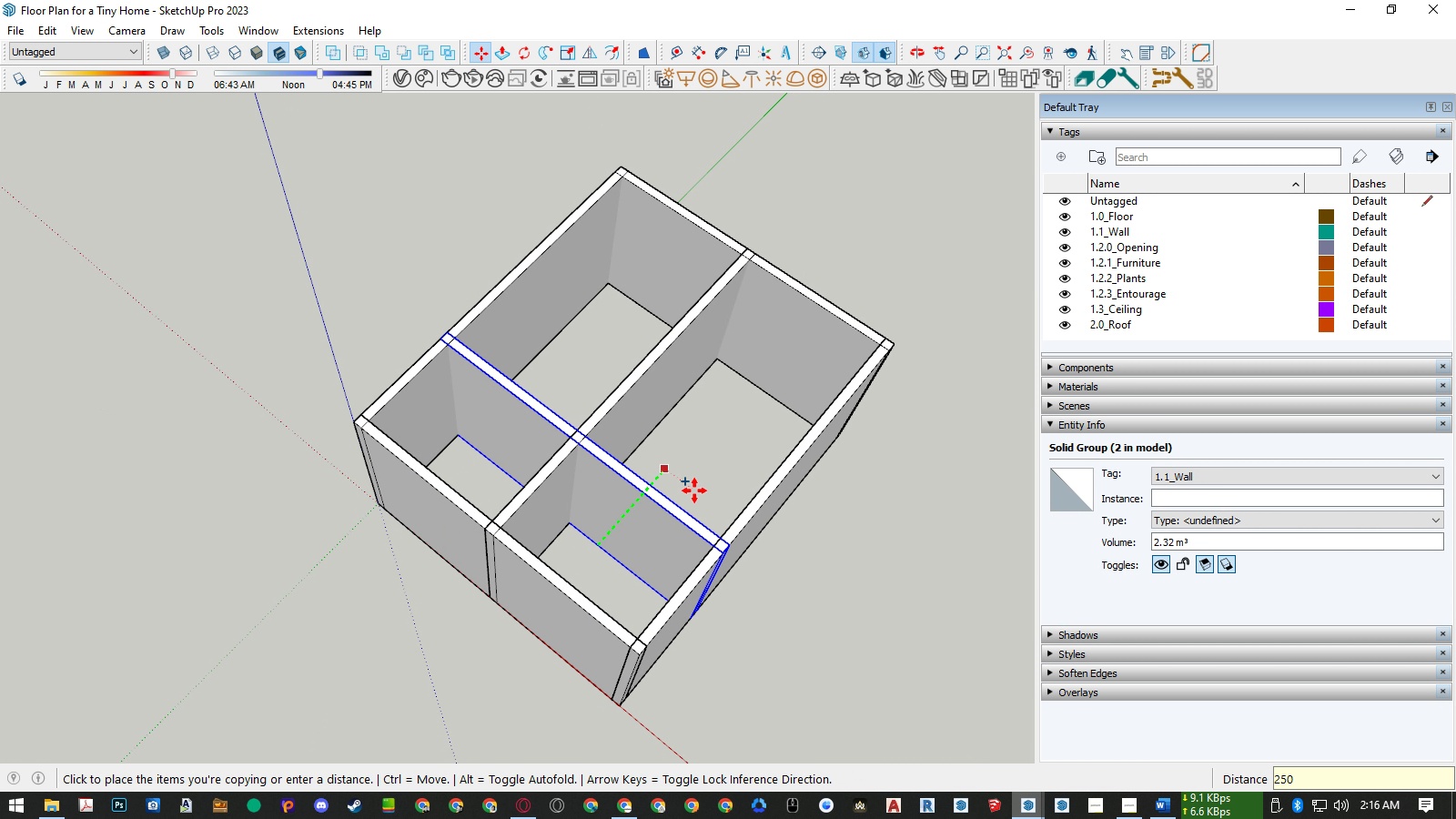 
key(Numpad0)
 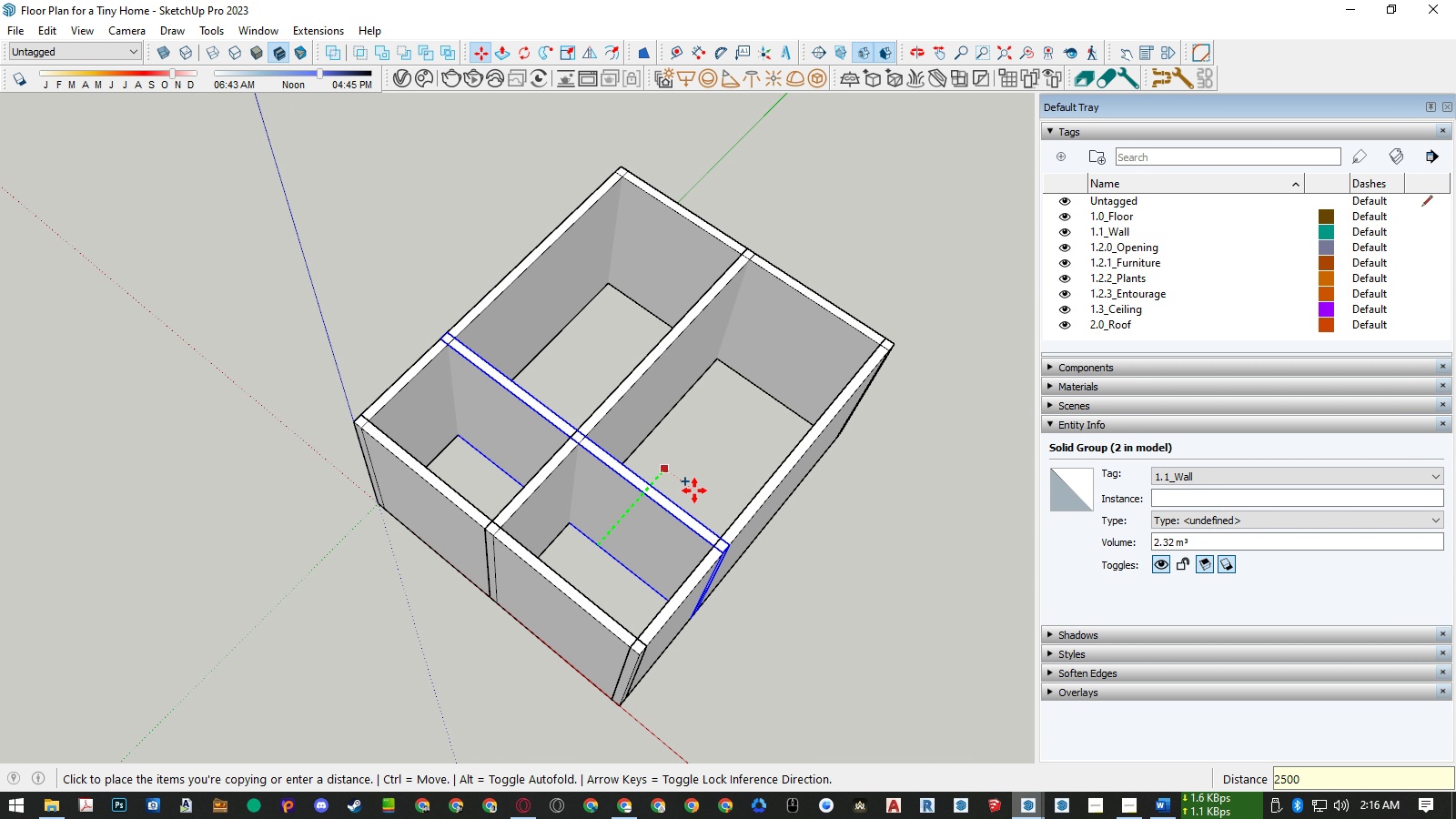 
key(NumpadEnter)
 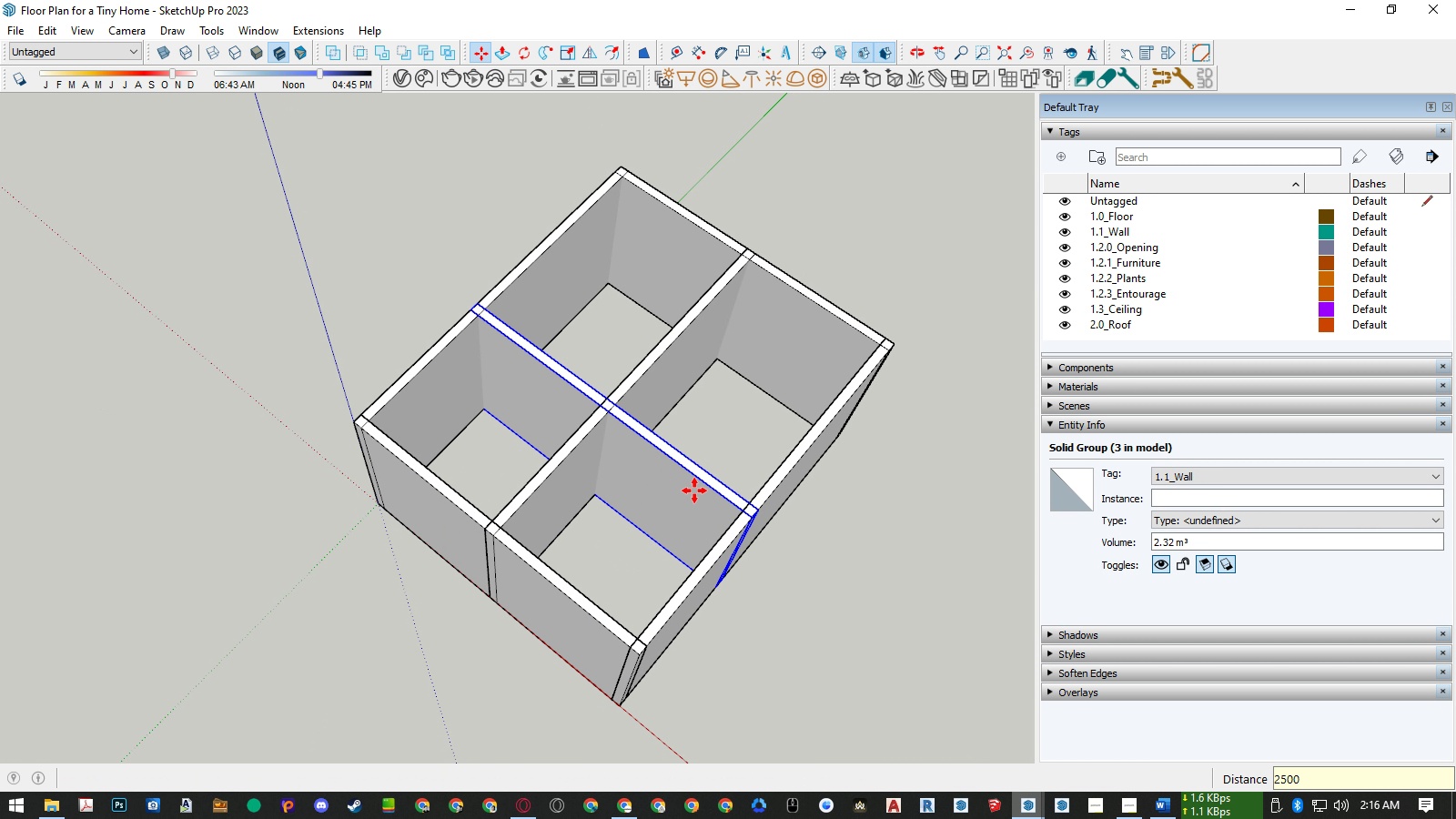 
key(Space)
 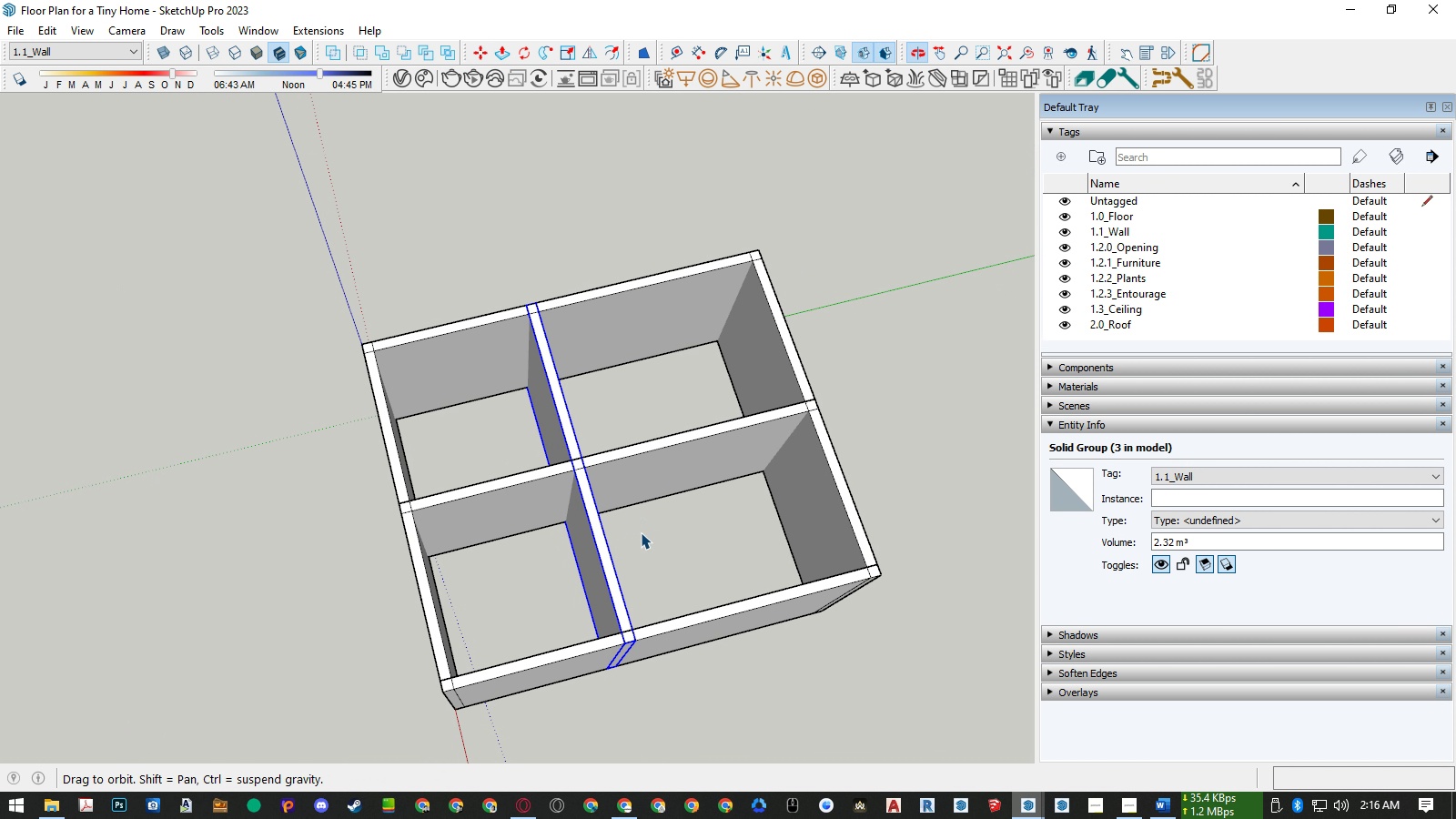 
left_click([748, 379])
 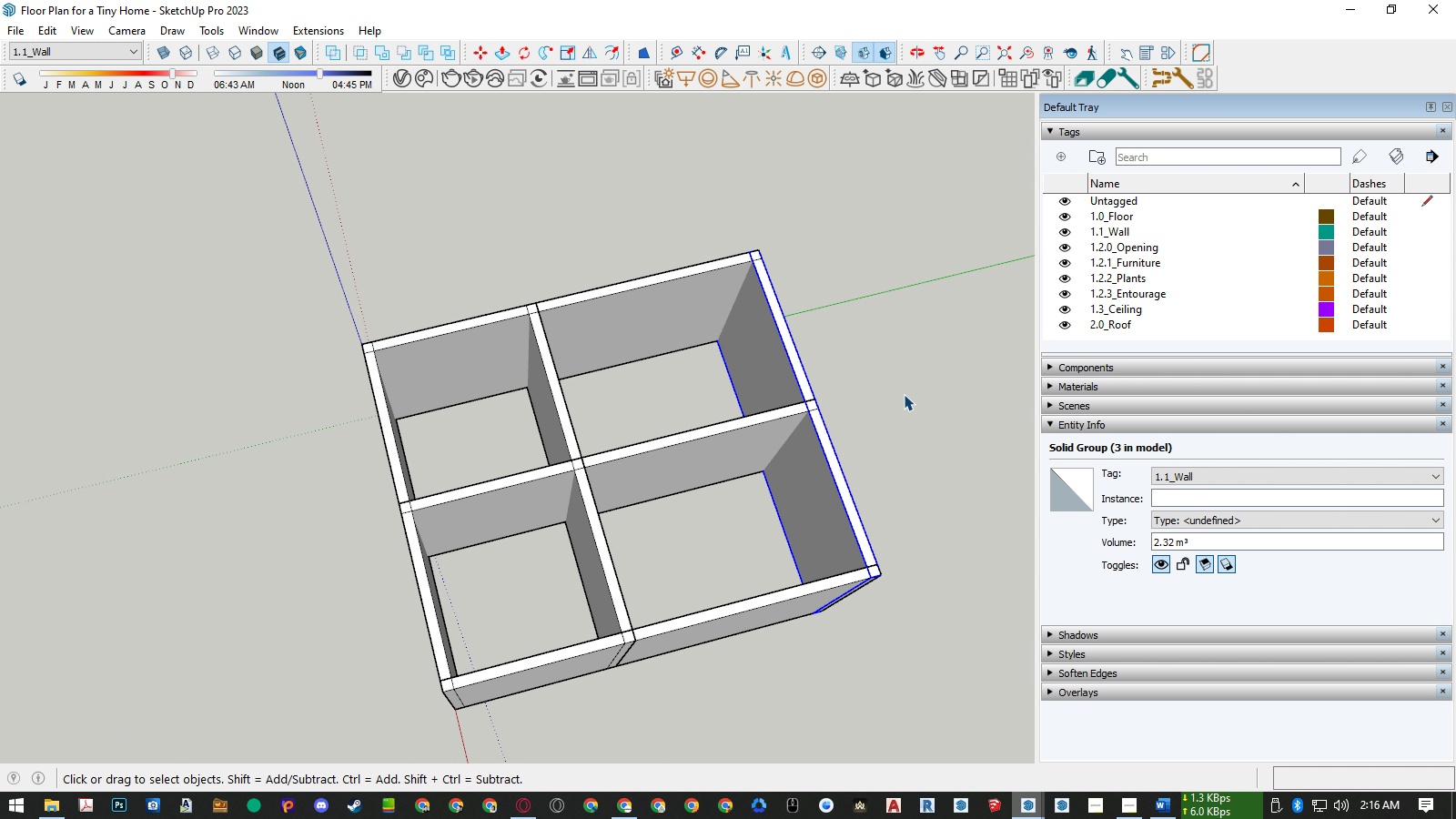 
key(M)
 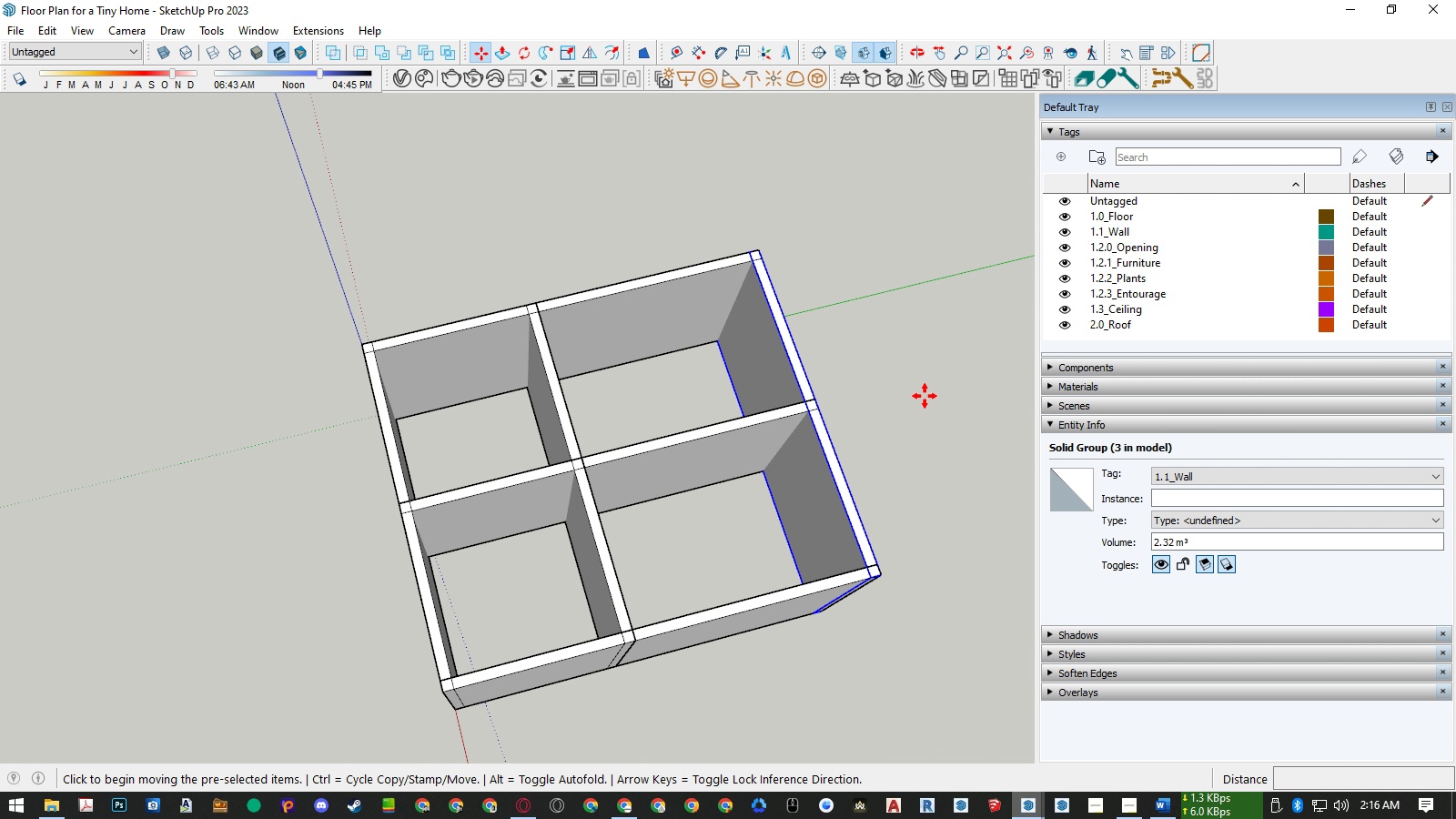 
key(Control+ControlLeft)
 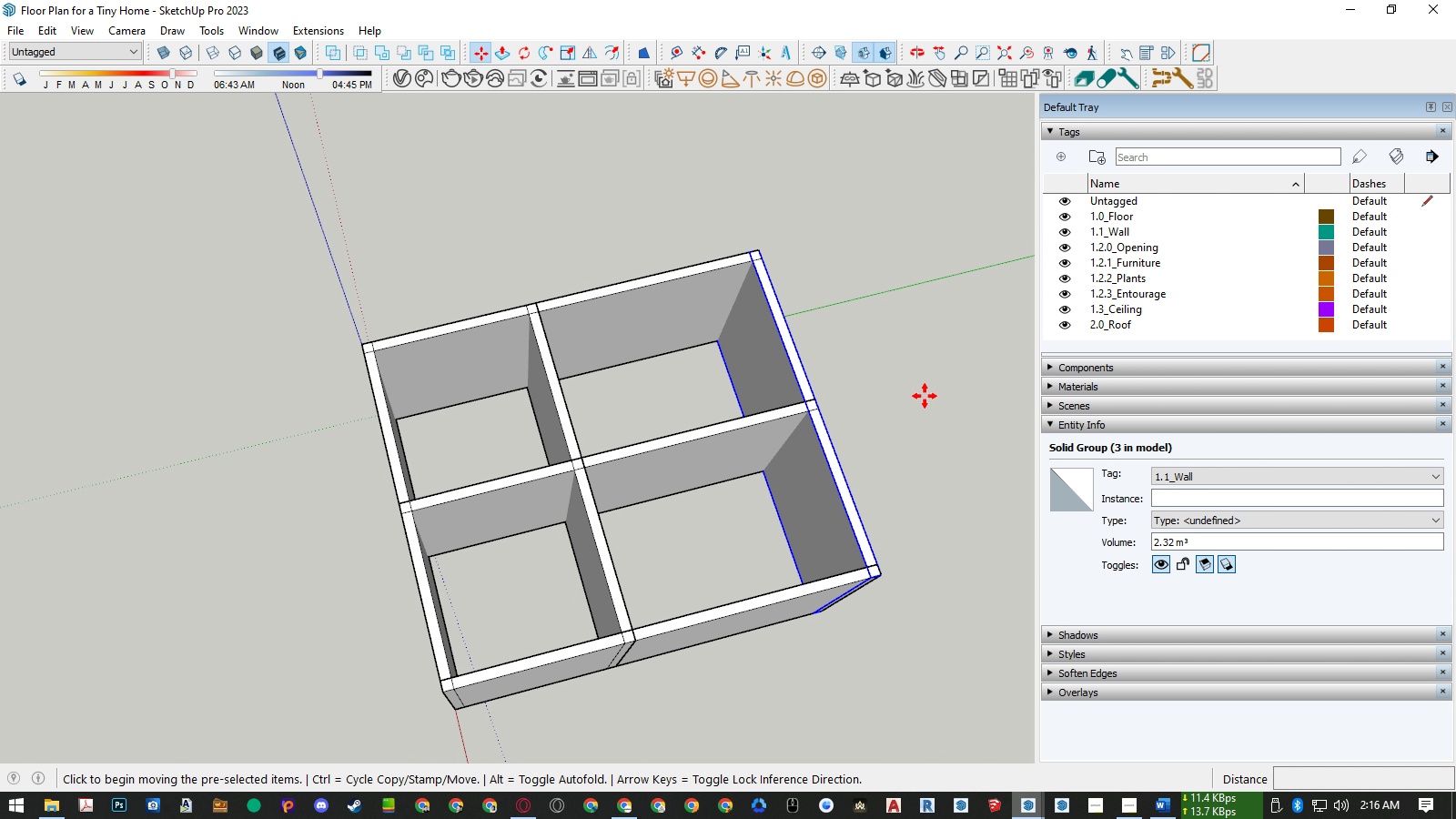 
key(Control+ControlLeft)
 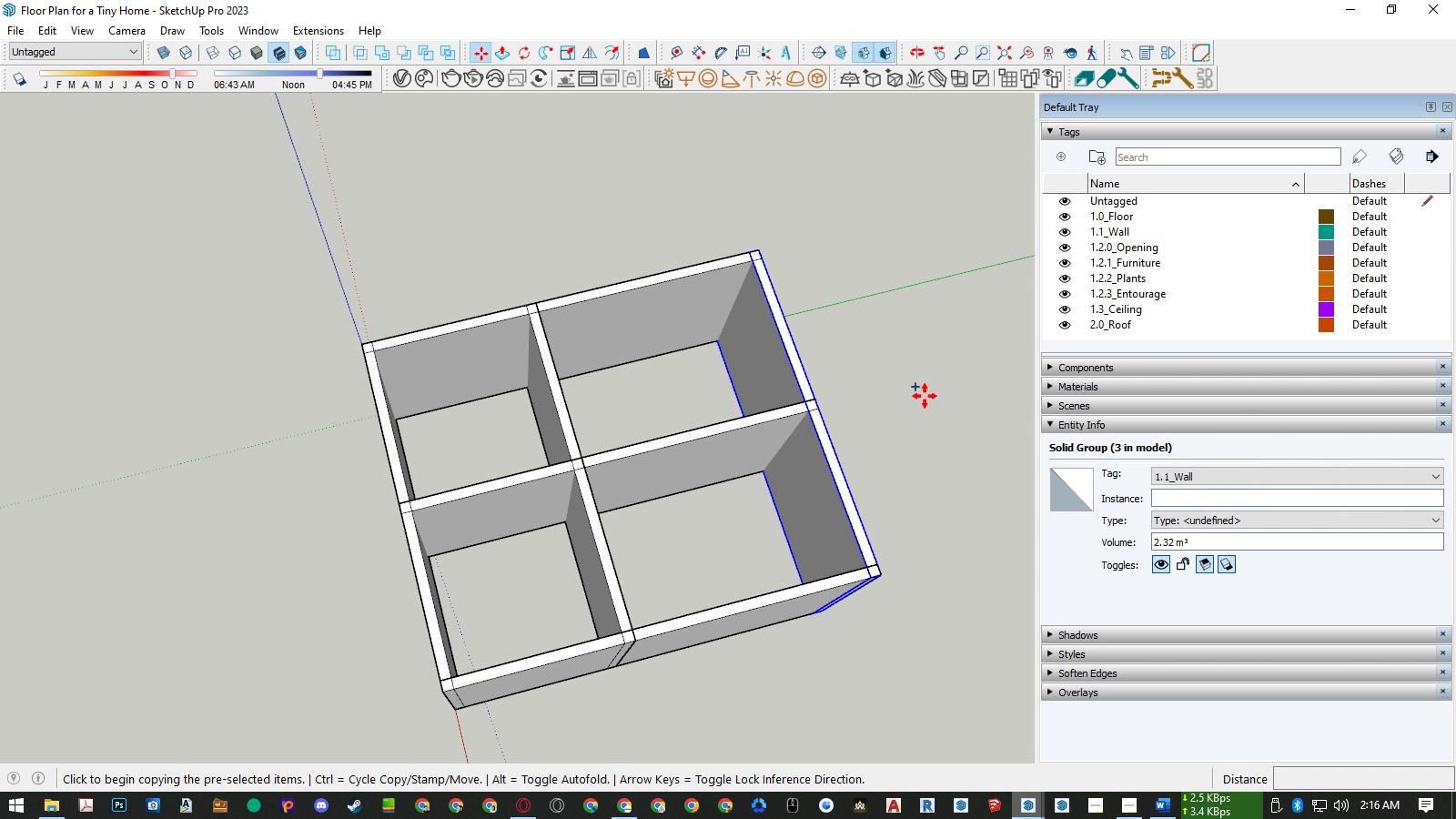 
left_click([925, 396])
 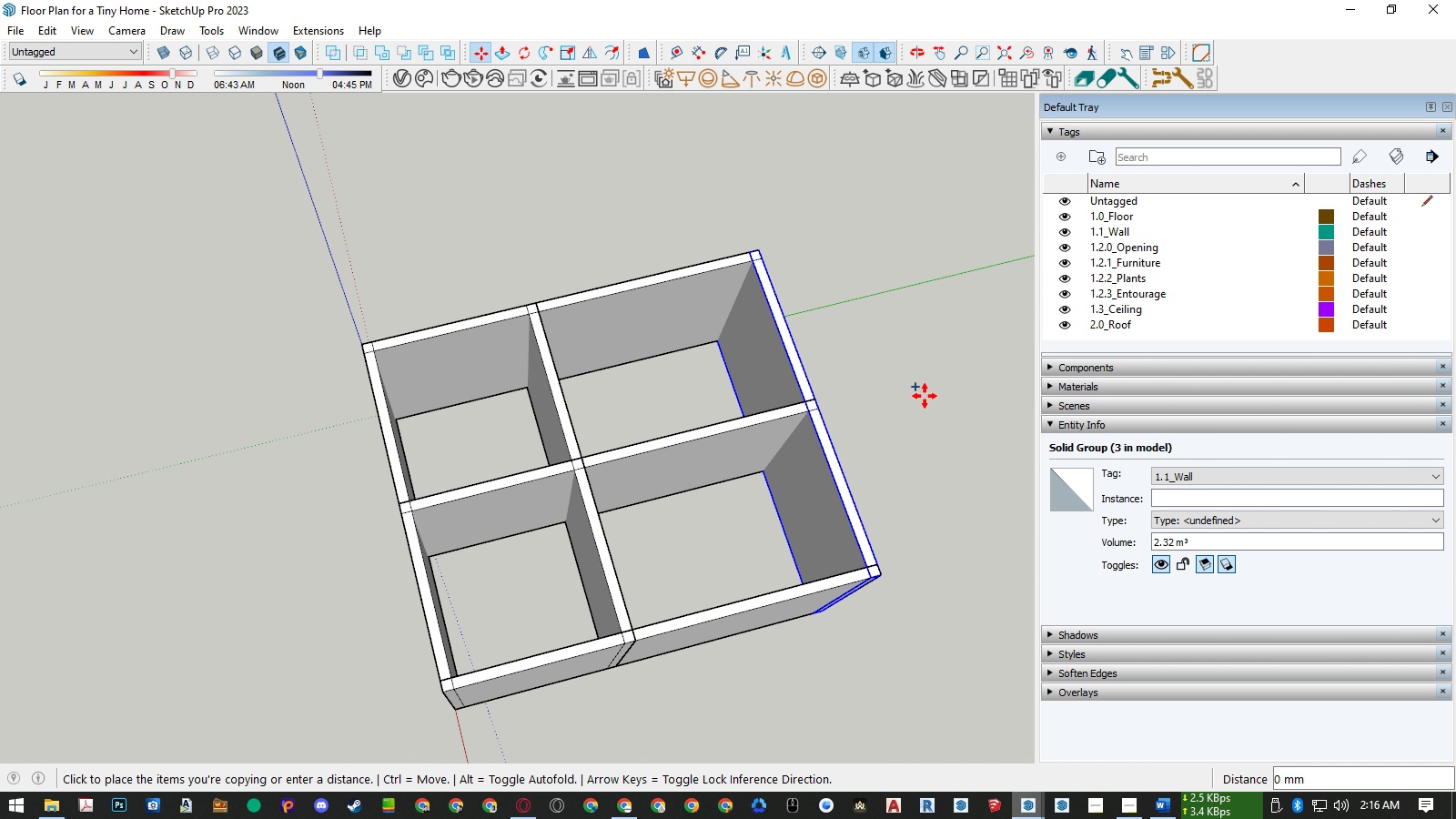 
key(ArrowLeft)
 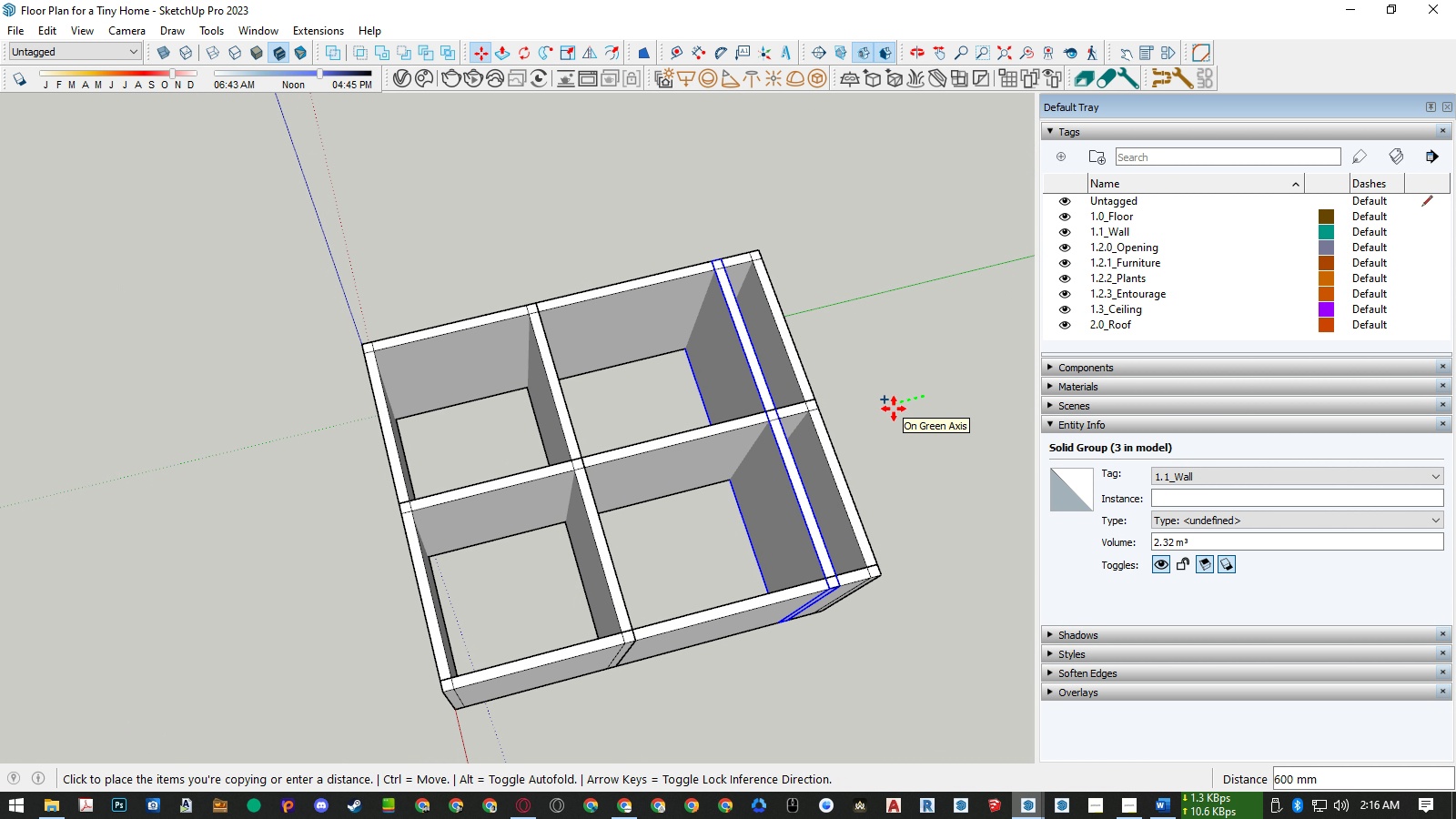 
key(Numpad2)
 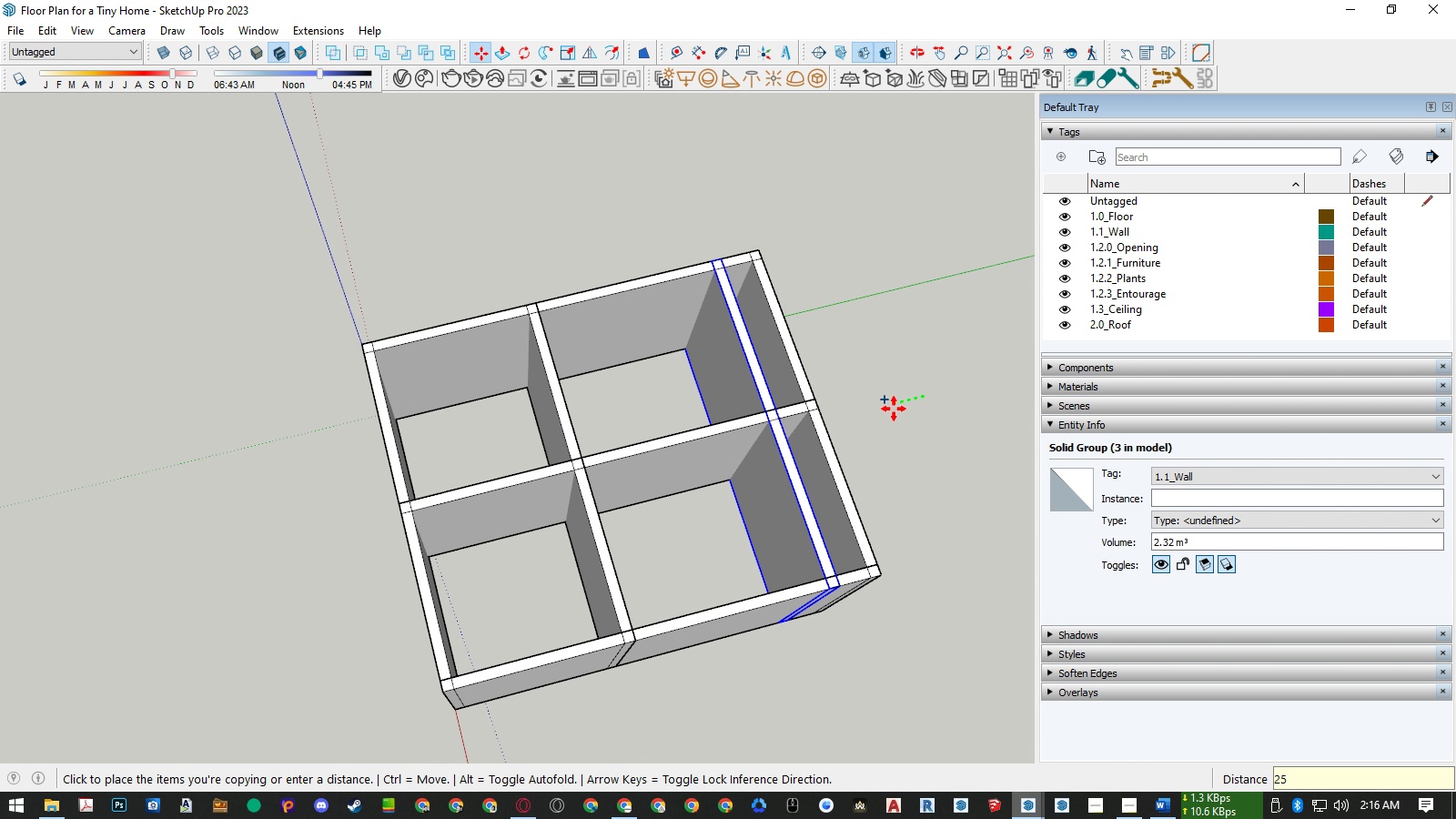 
key(Numpad5)
 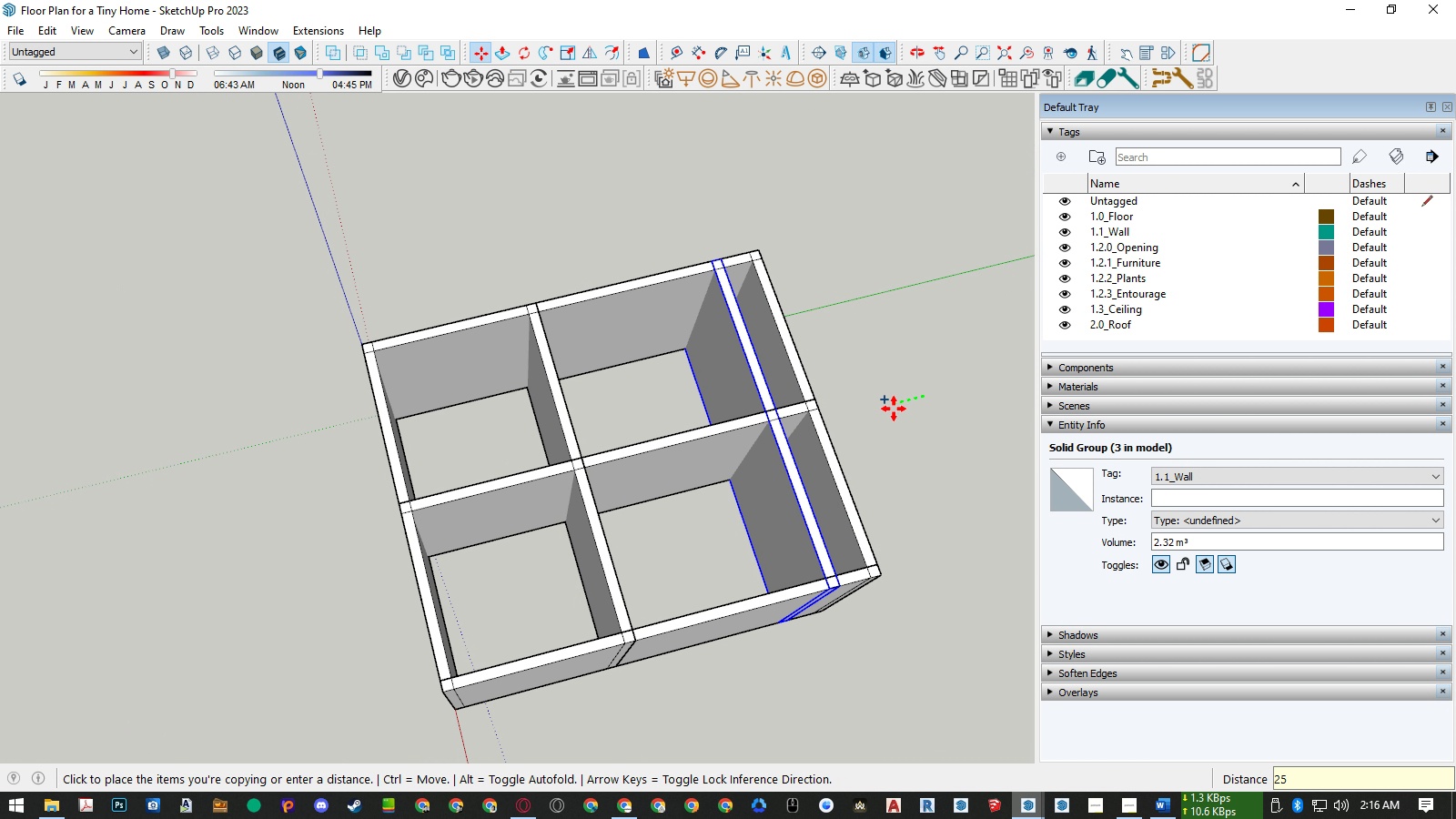 
key(Numpad0)
 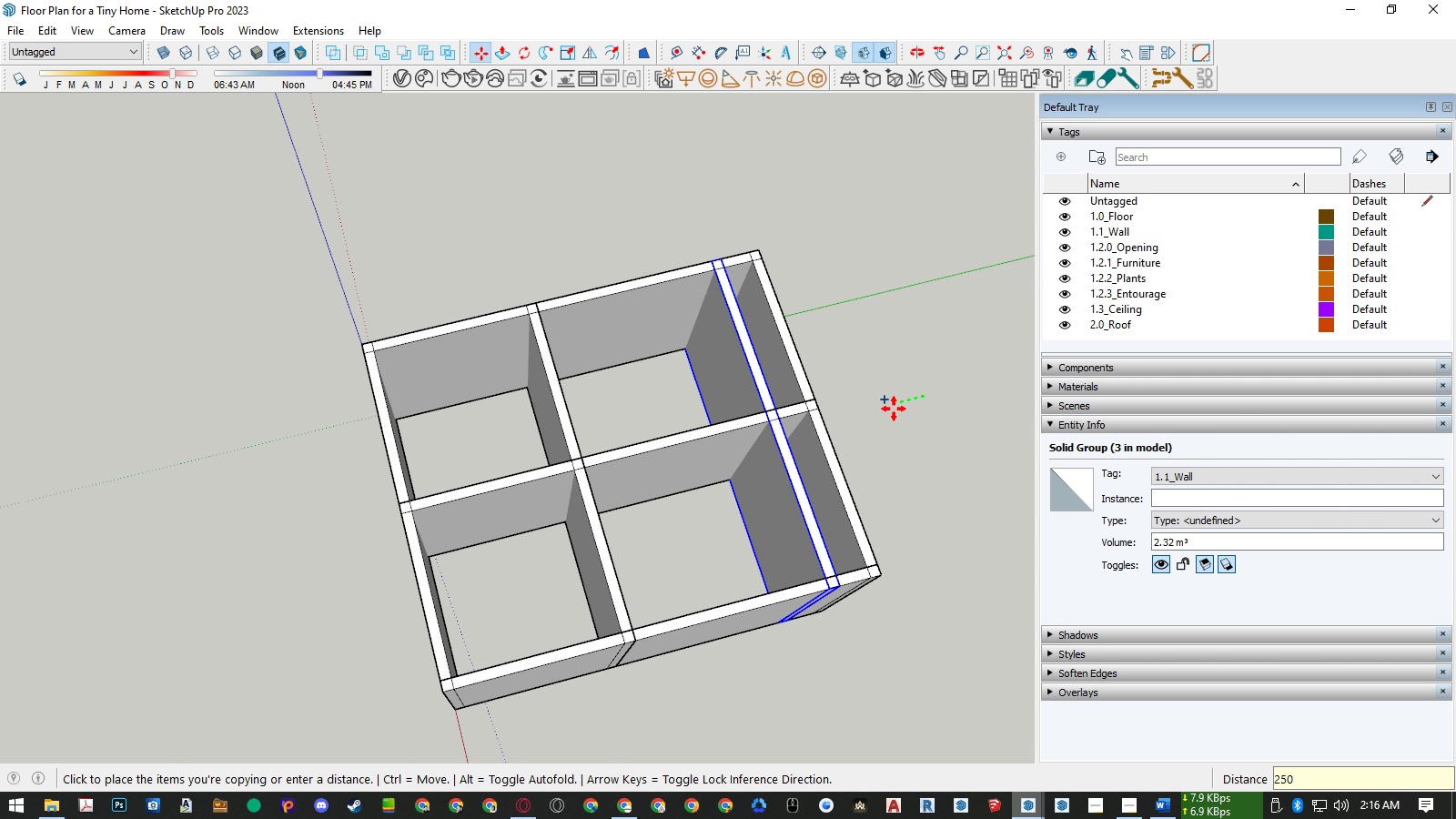 
key(Numpad0)
 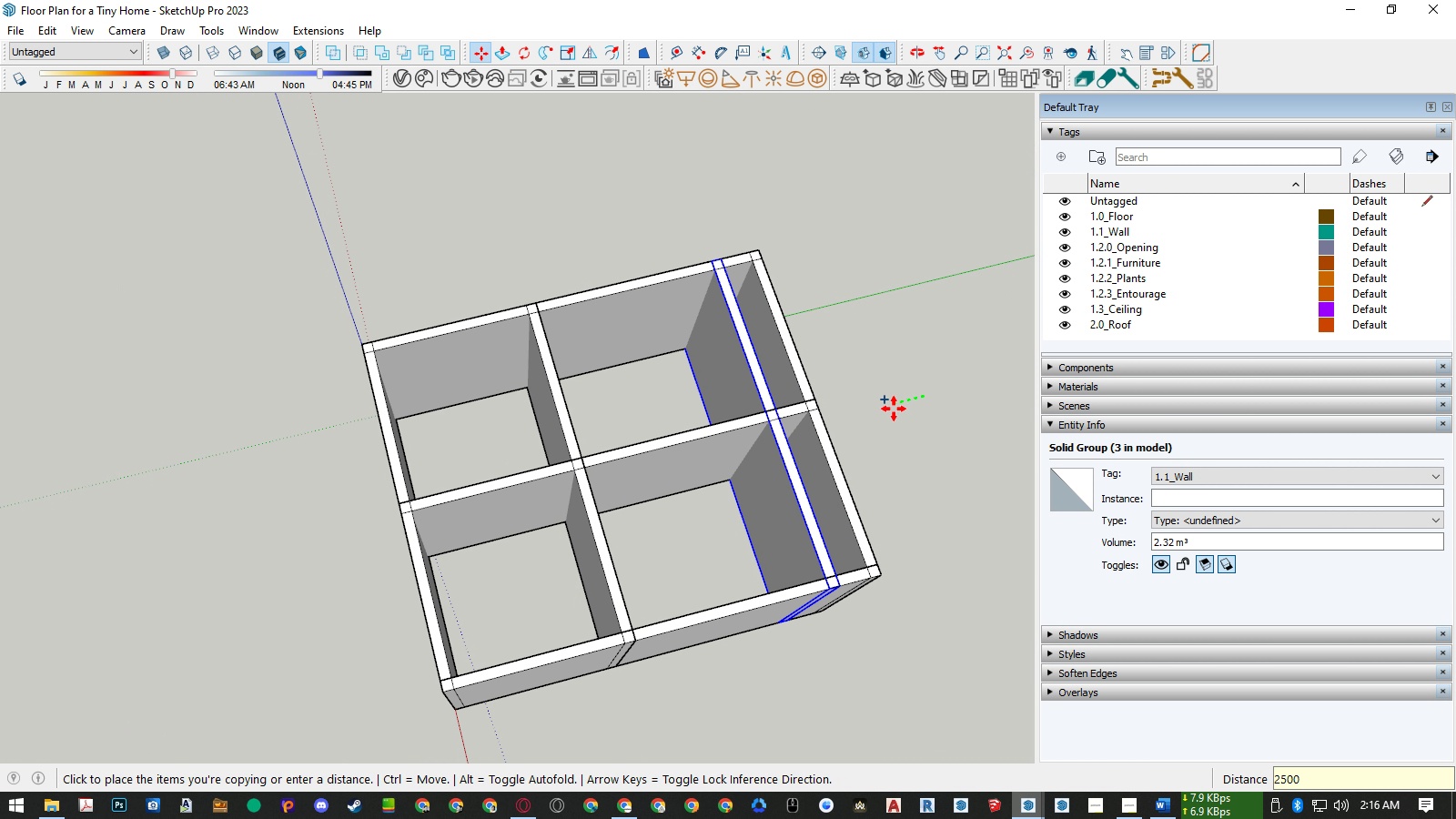 
key(NumpadEnter)
 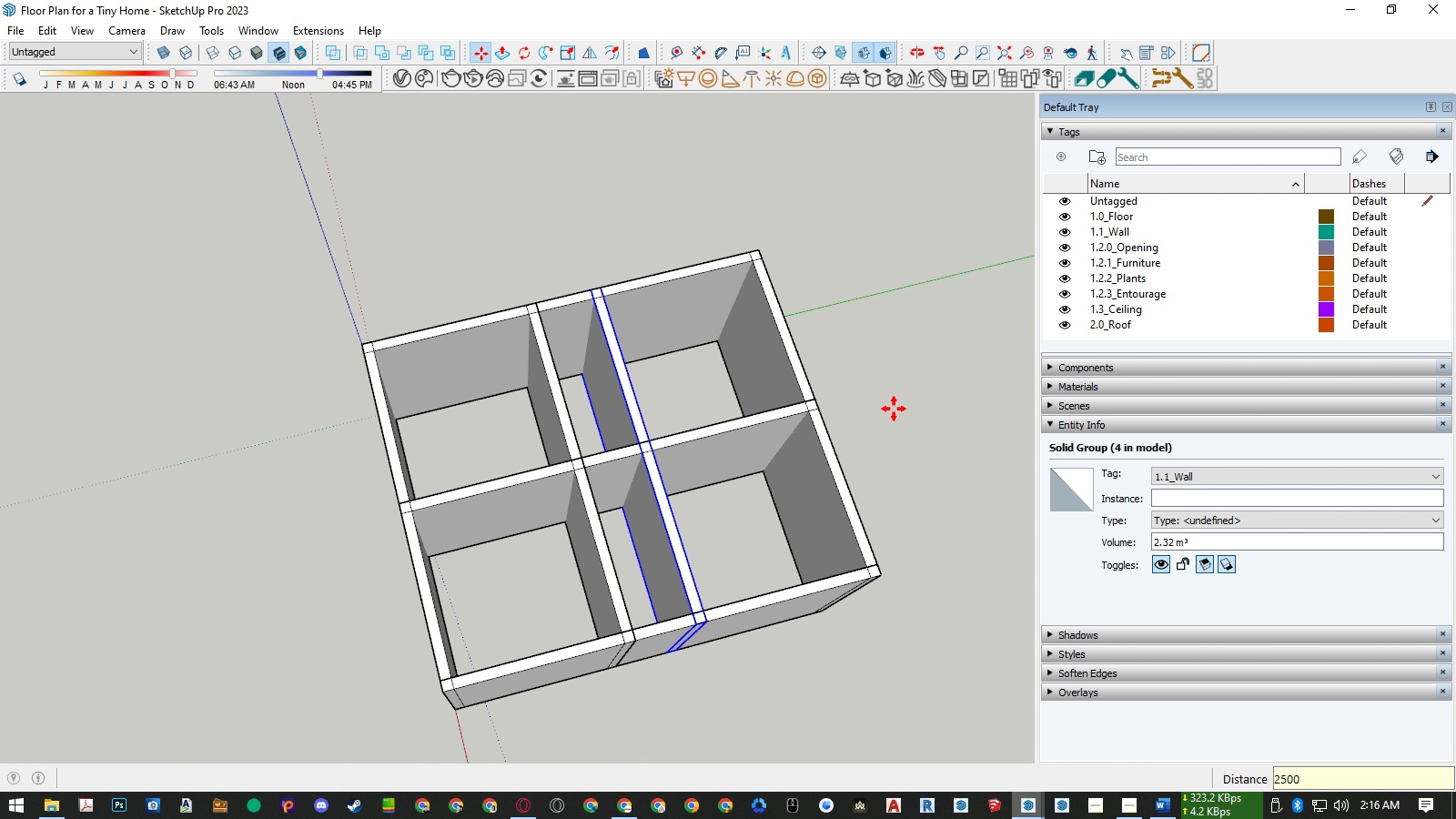 
key(Space)
 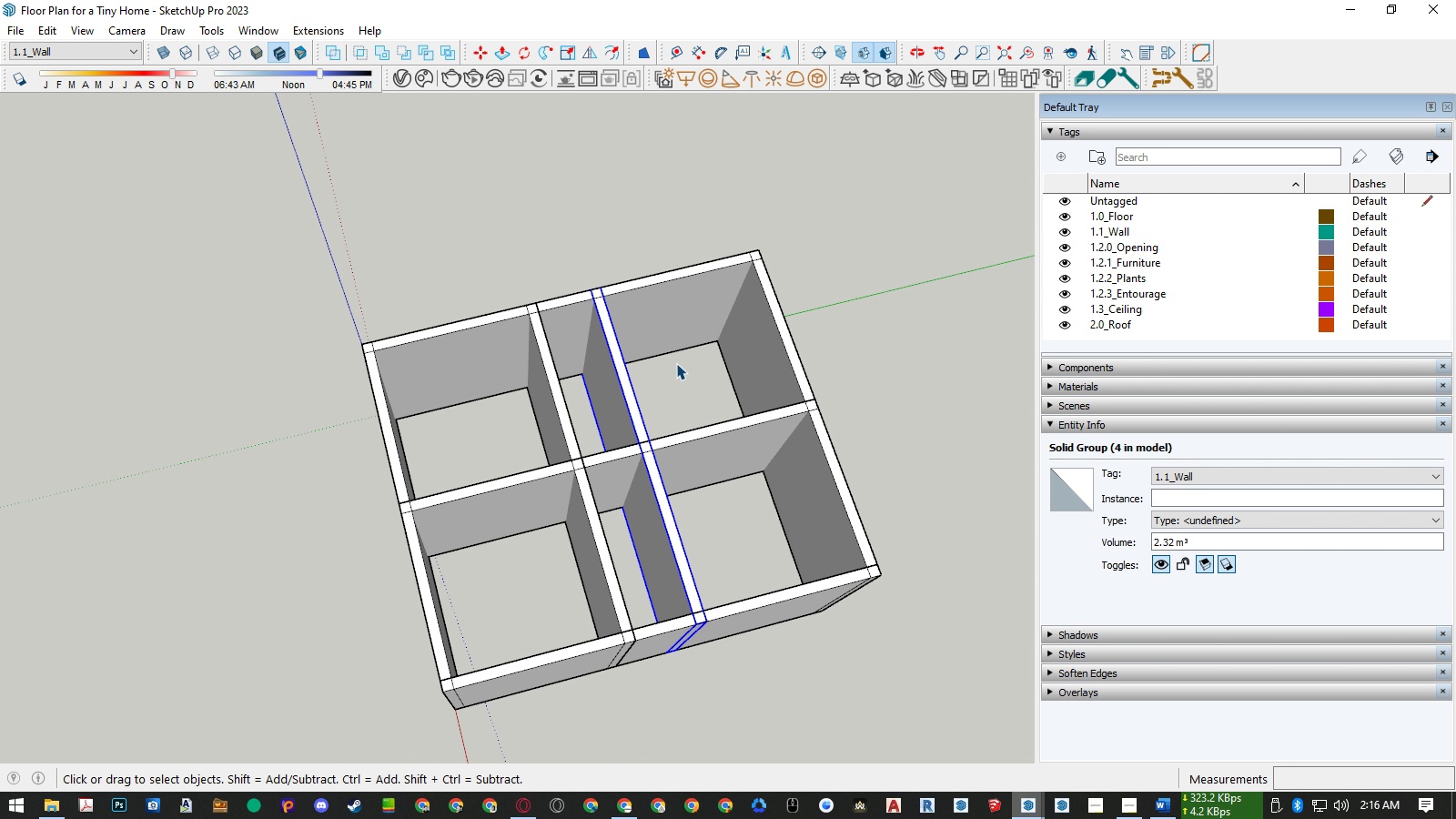 
key(L)
 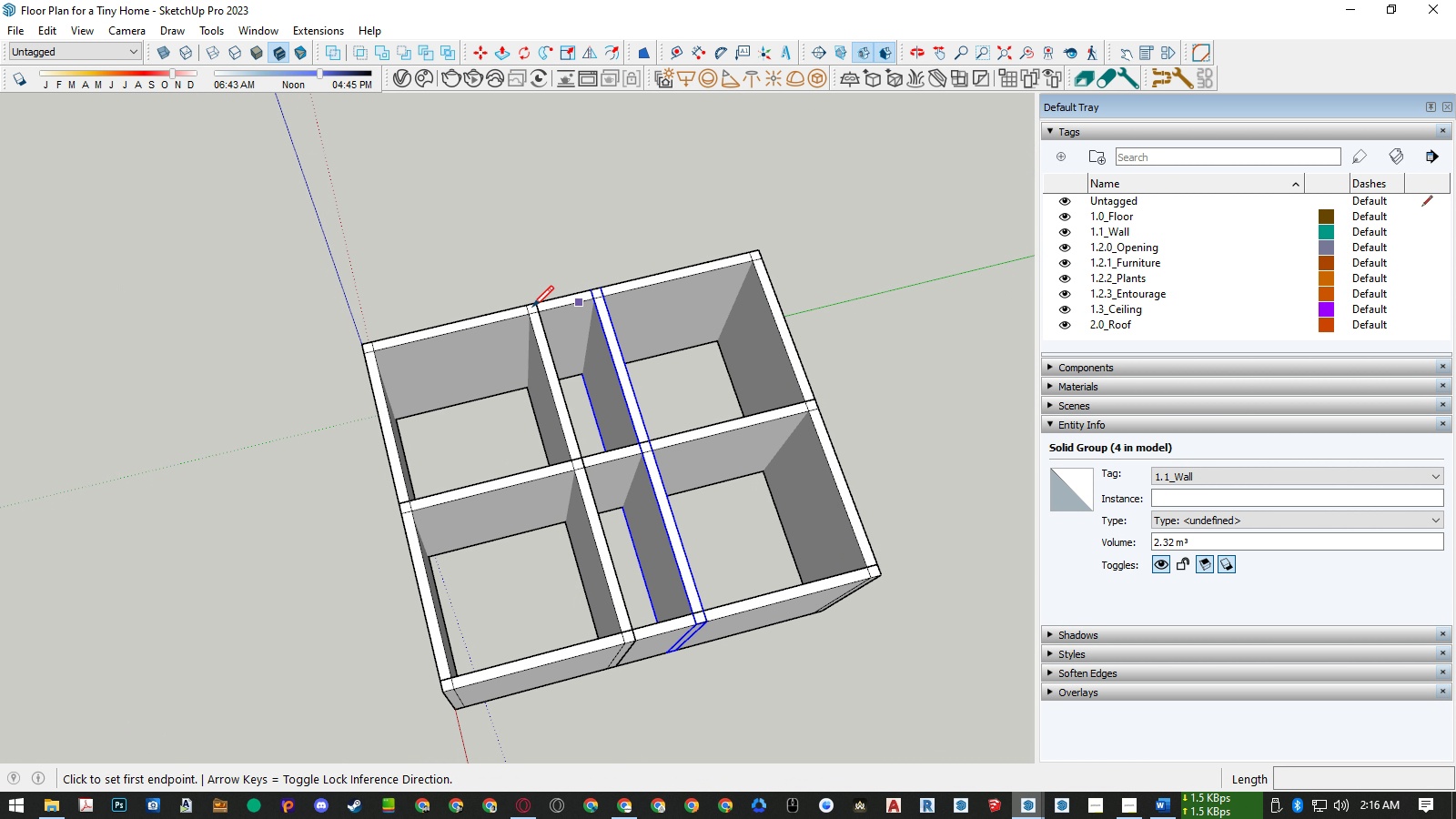 
scroll: coordinate [506, 307], scroll_direction: up, amount: 6.0
 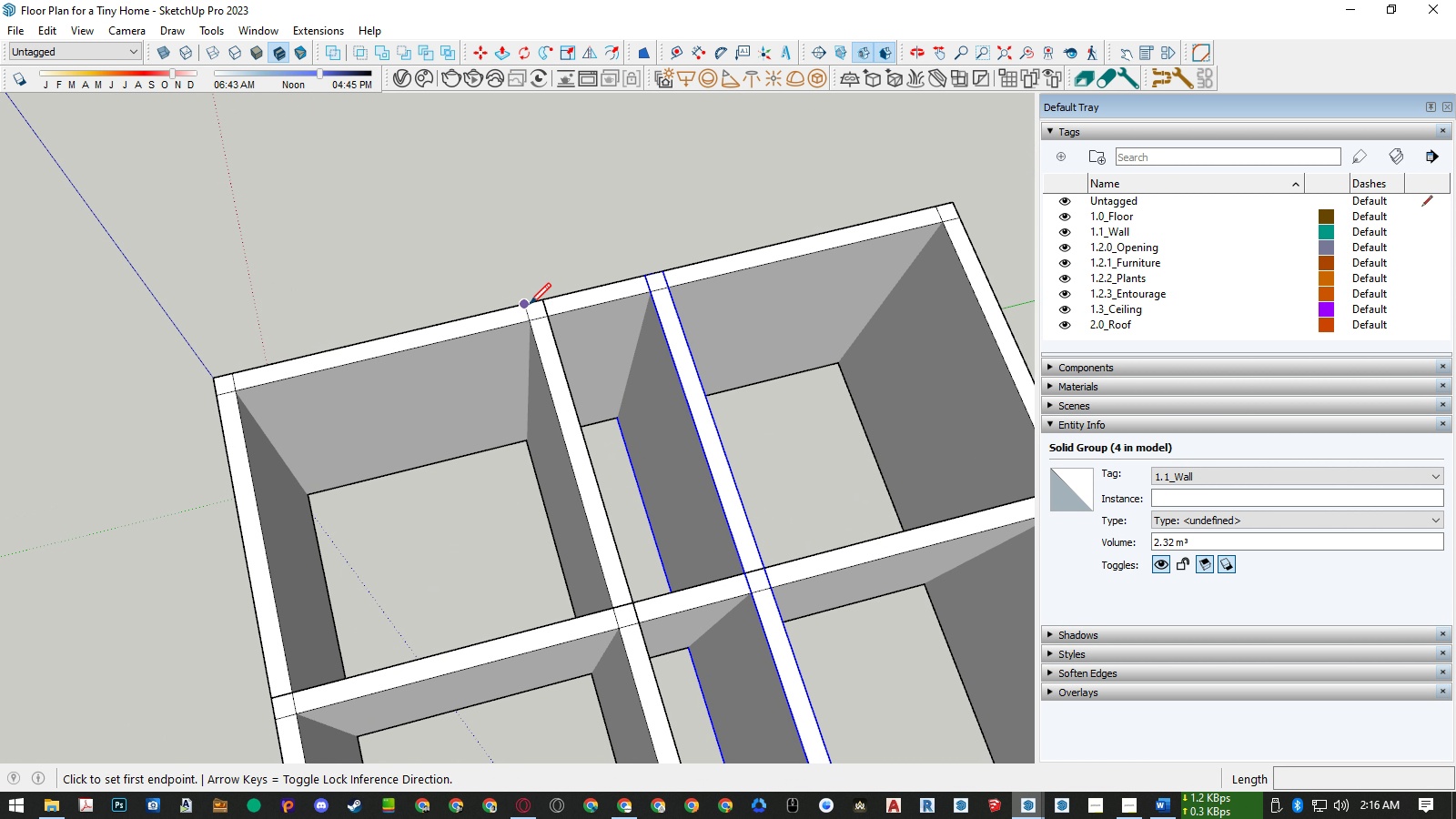 
left_click([530, 304])
 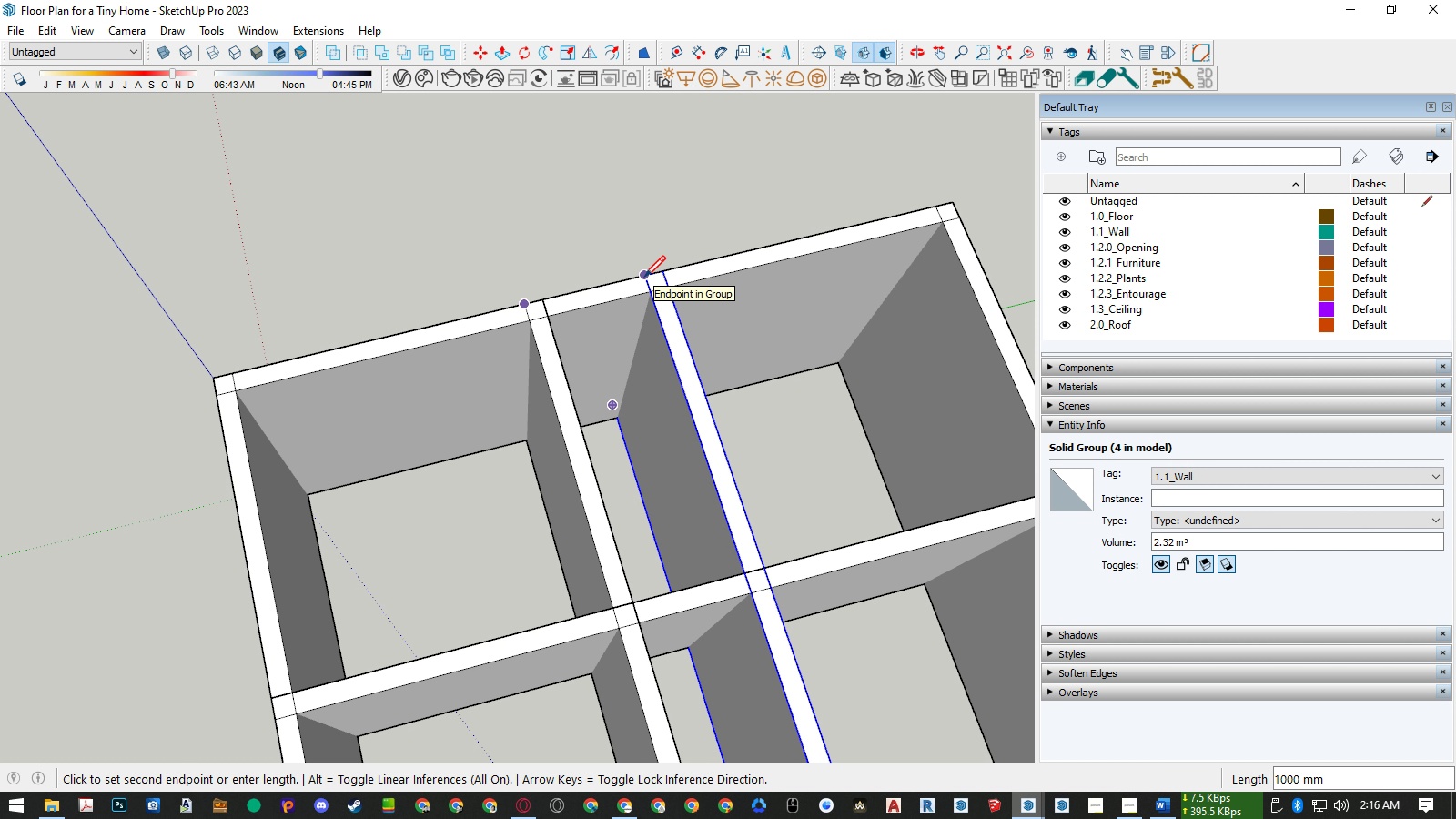 
key(Space)
 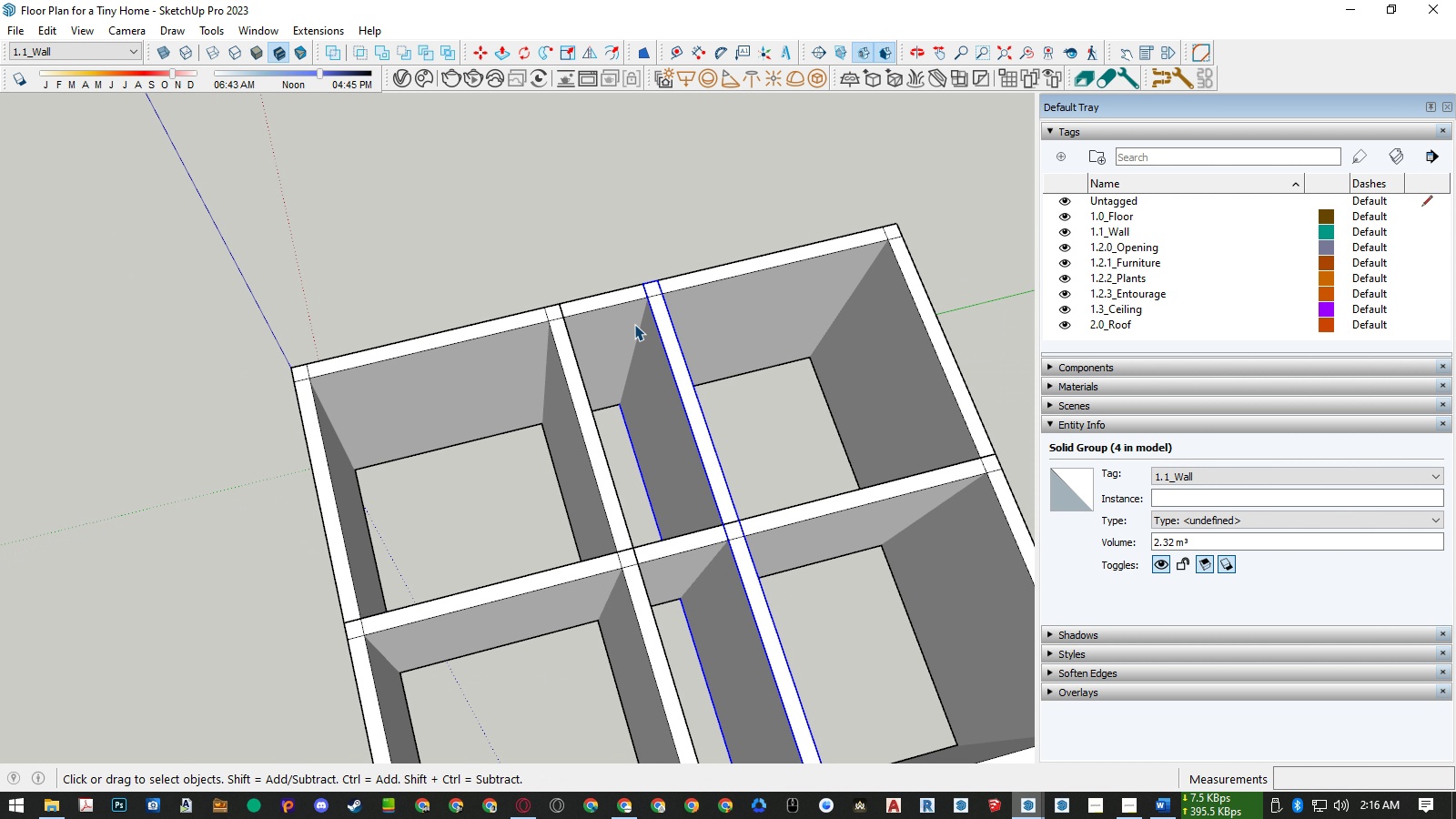 
scroll: coordinate [633, 329], scroll_direction: down, amount: 11.0
 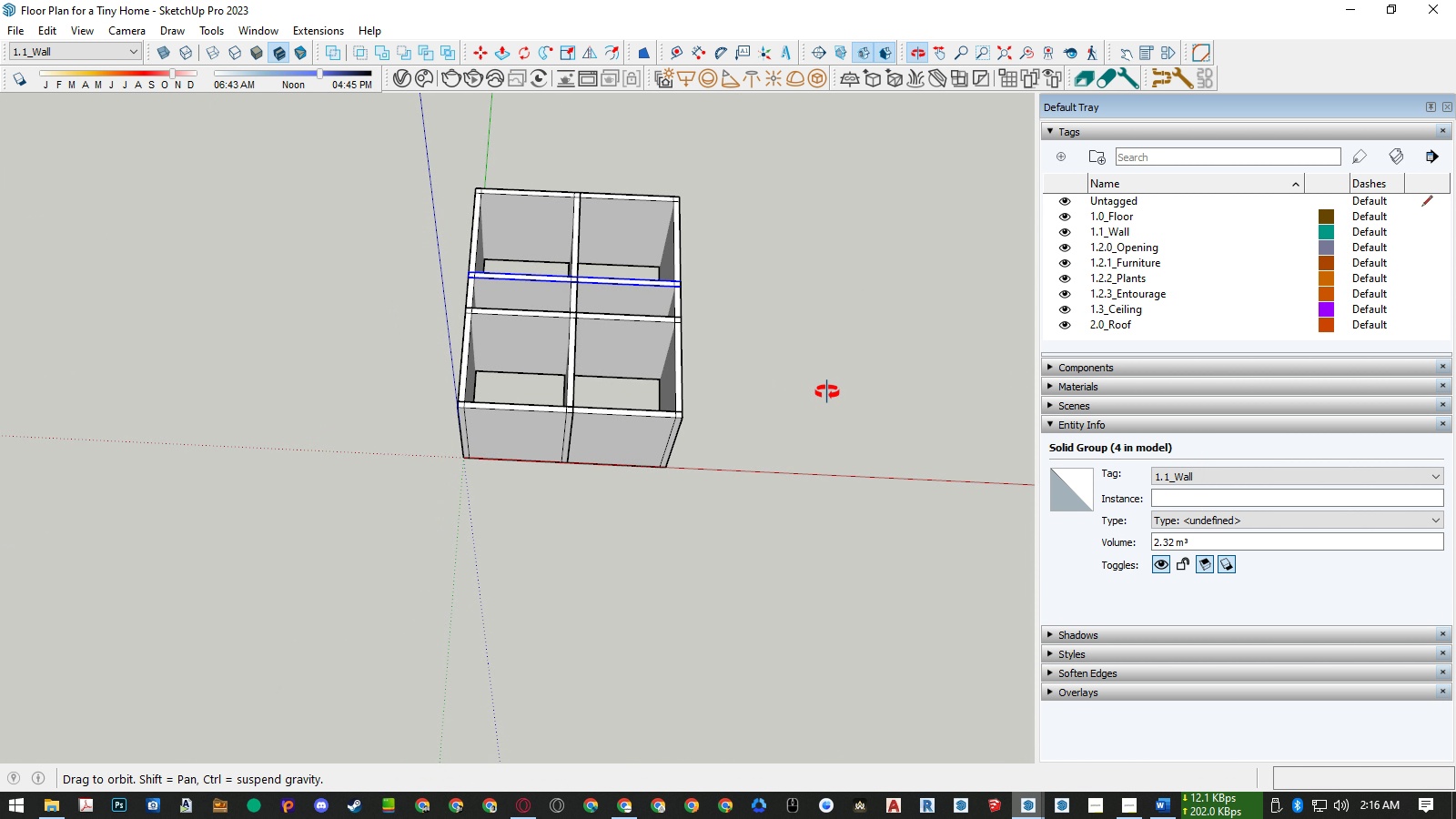 
scroll: coordinate [654, 294], scroll_direction: up, amount: 3.0
 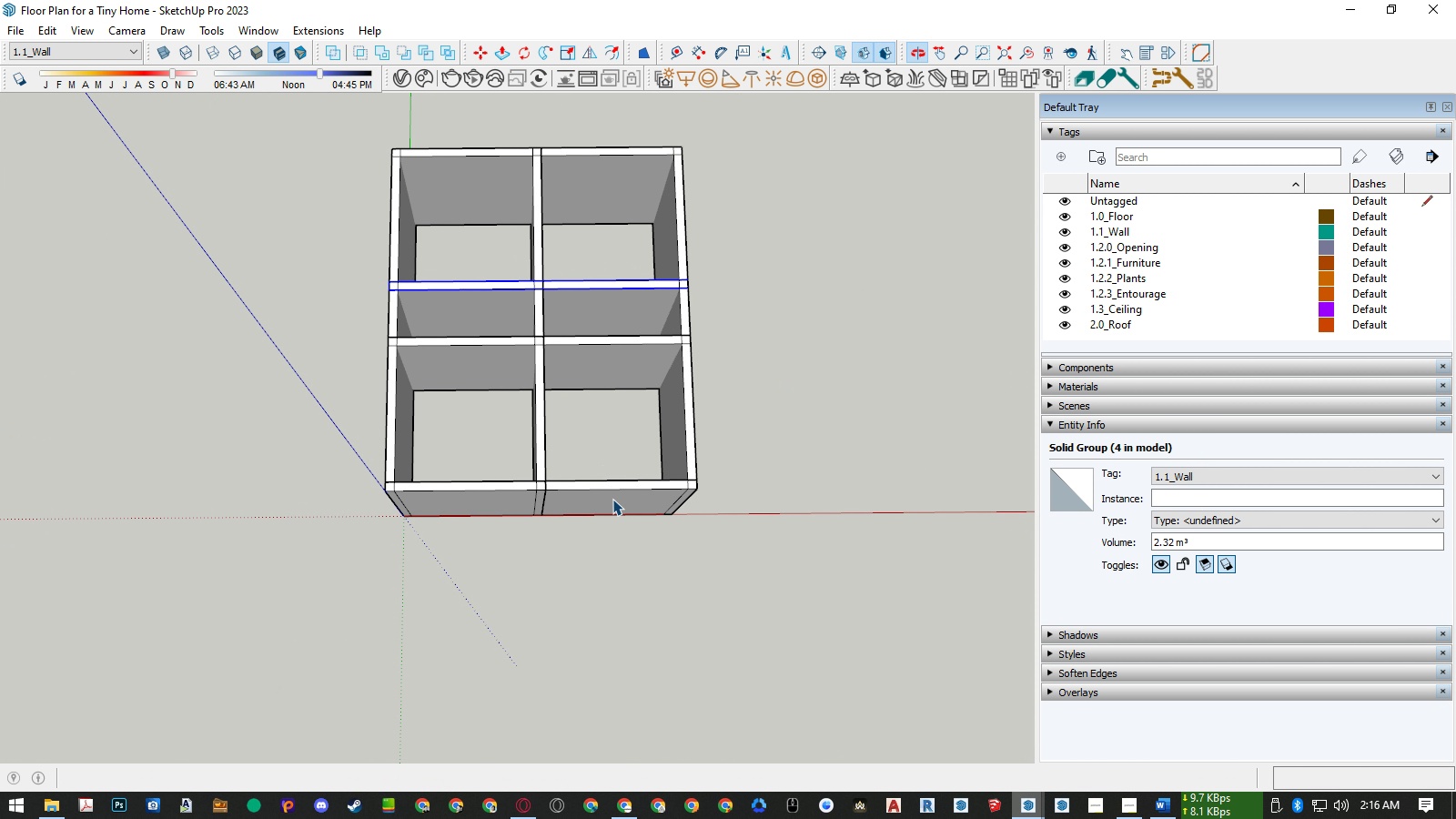 
wait(6.21)
 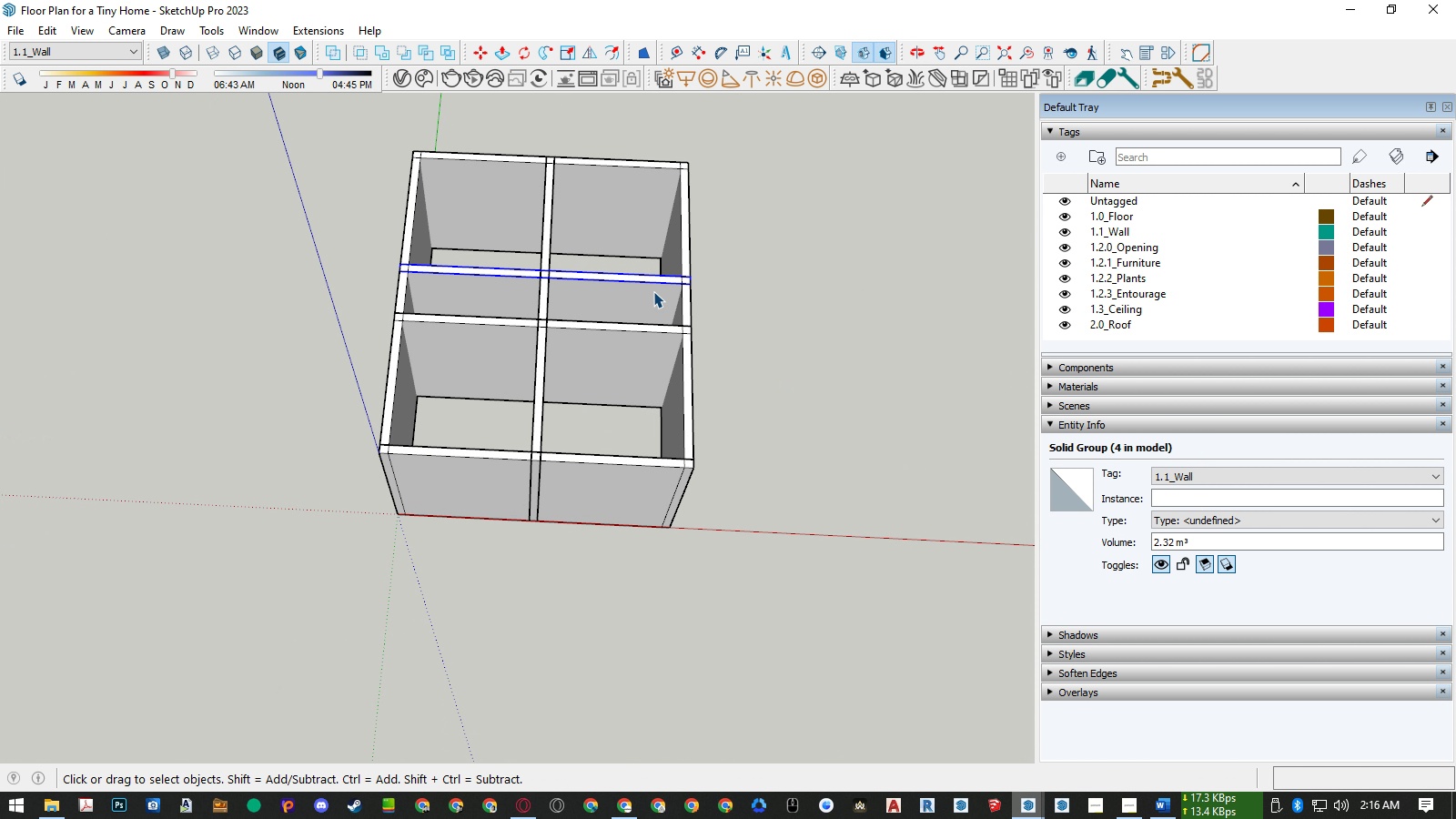 
left_click([1122, 803])